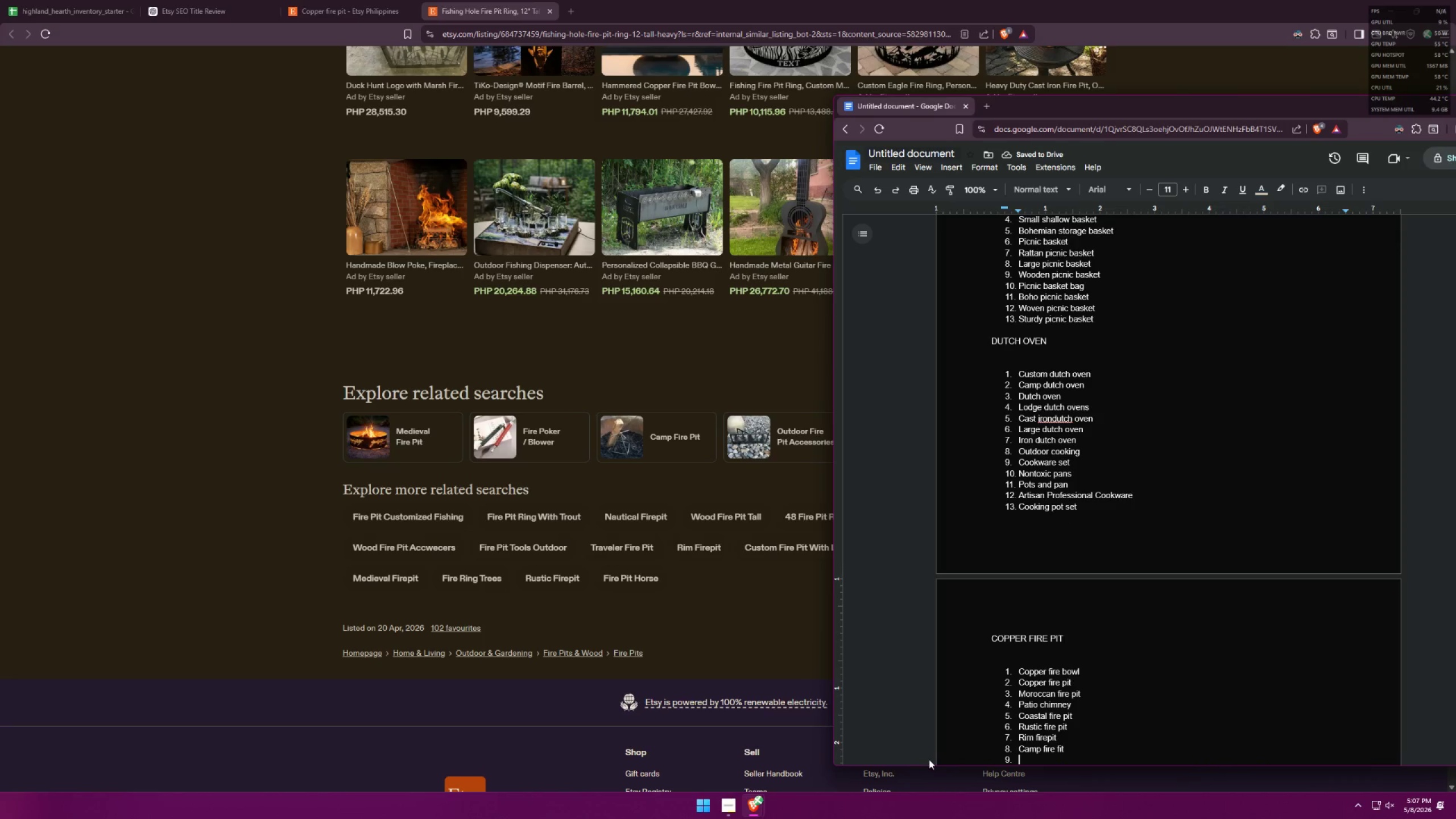 
left_click([754, 808])
 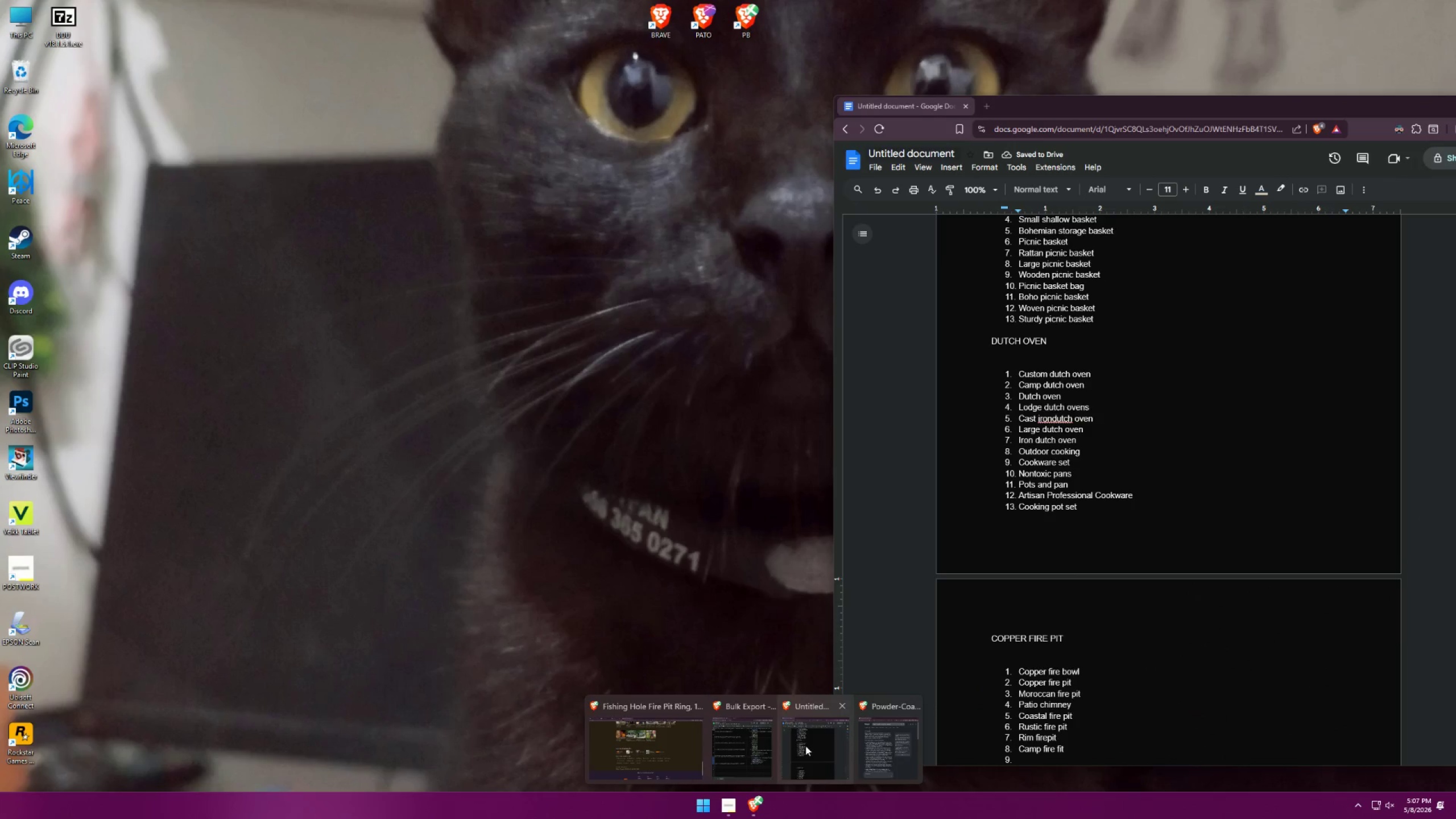 
left_click([726, 744])
 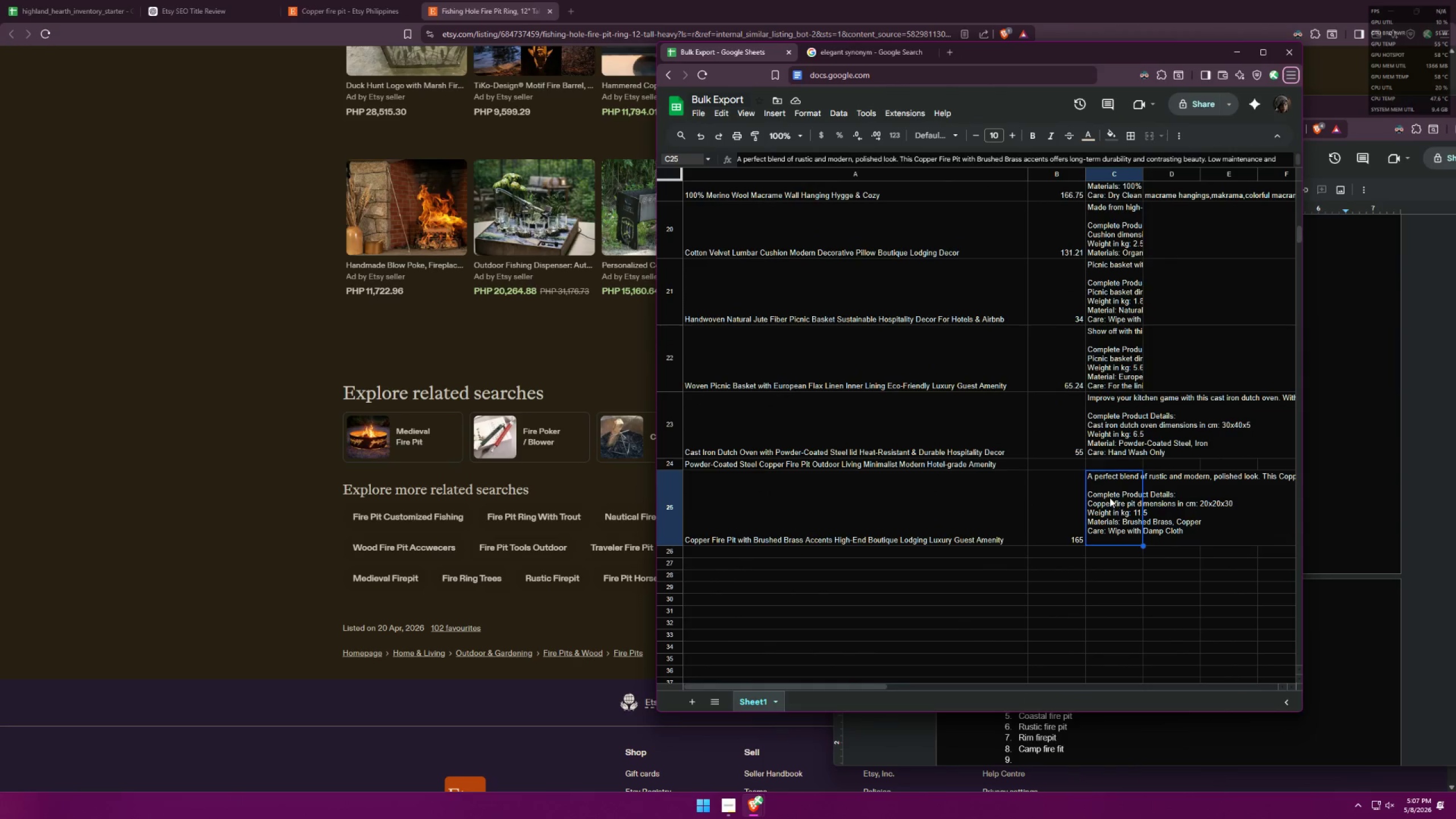 
double_click([1109, 498])
 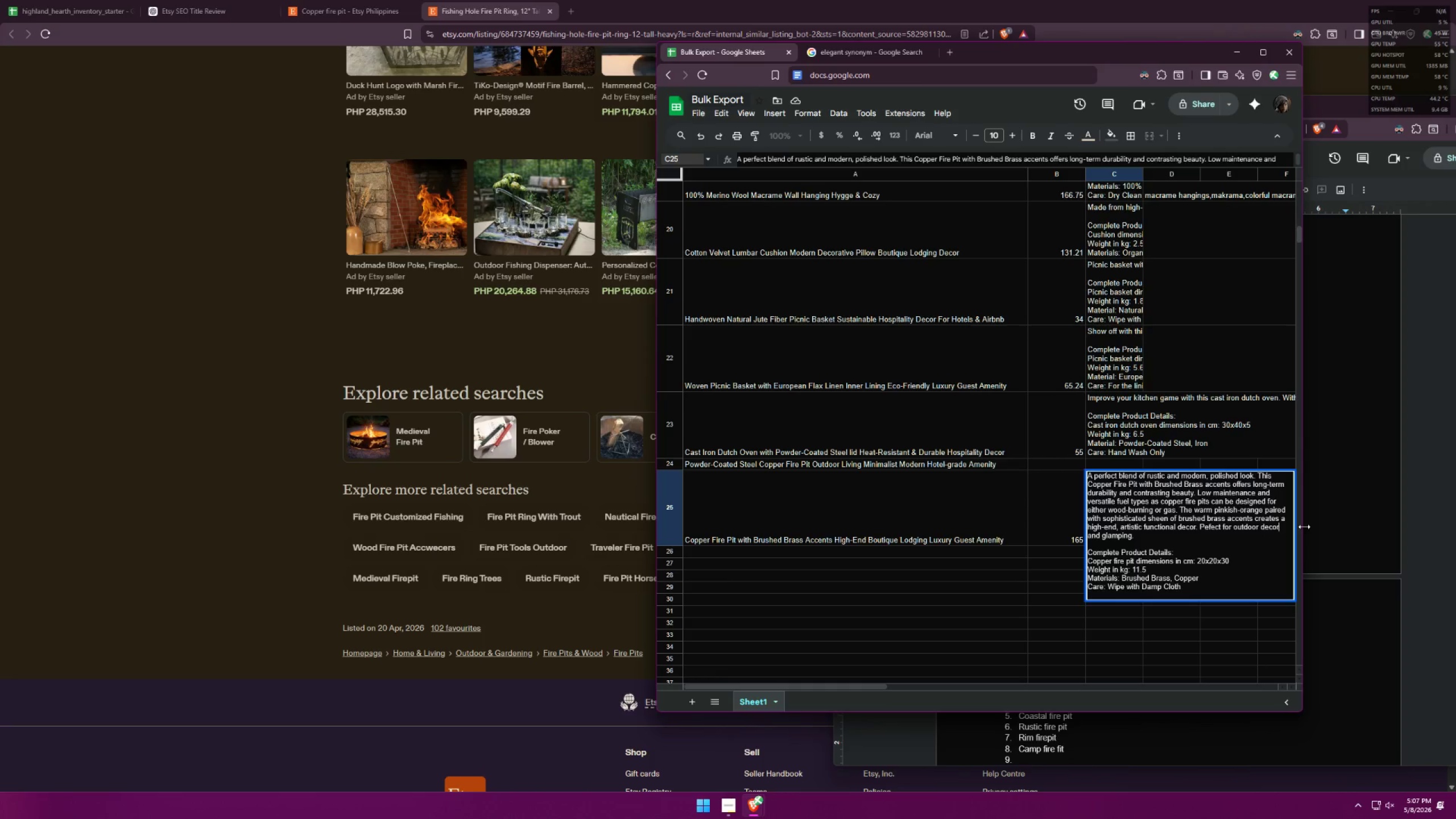 
wait(15.22)
 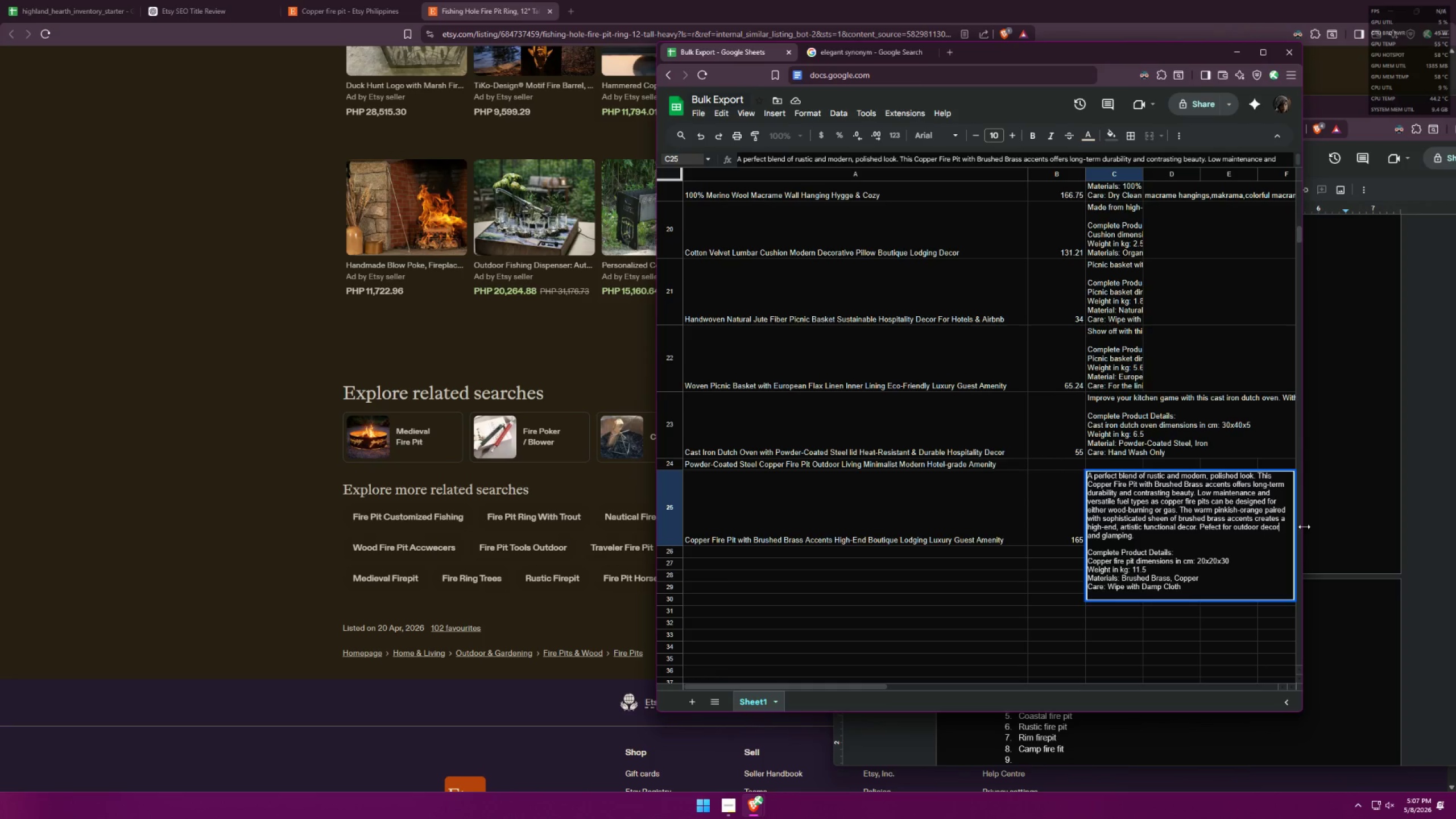 
type(, outdoor activitys)
key(Backspace)
key(Backspace)
key(Backspace)
type(ties, beach a)
key(Backspace)
type(& coastal fire pits)
 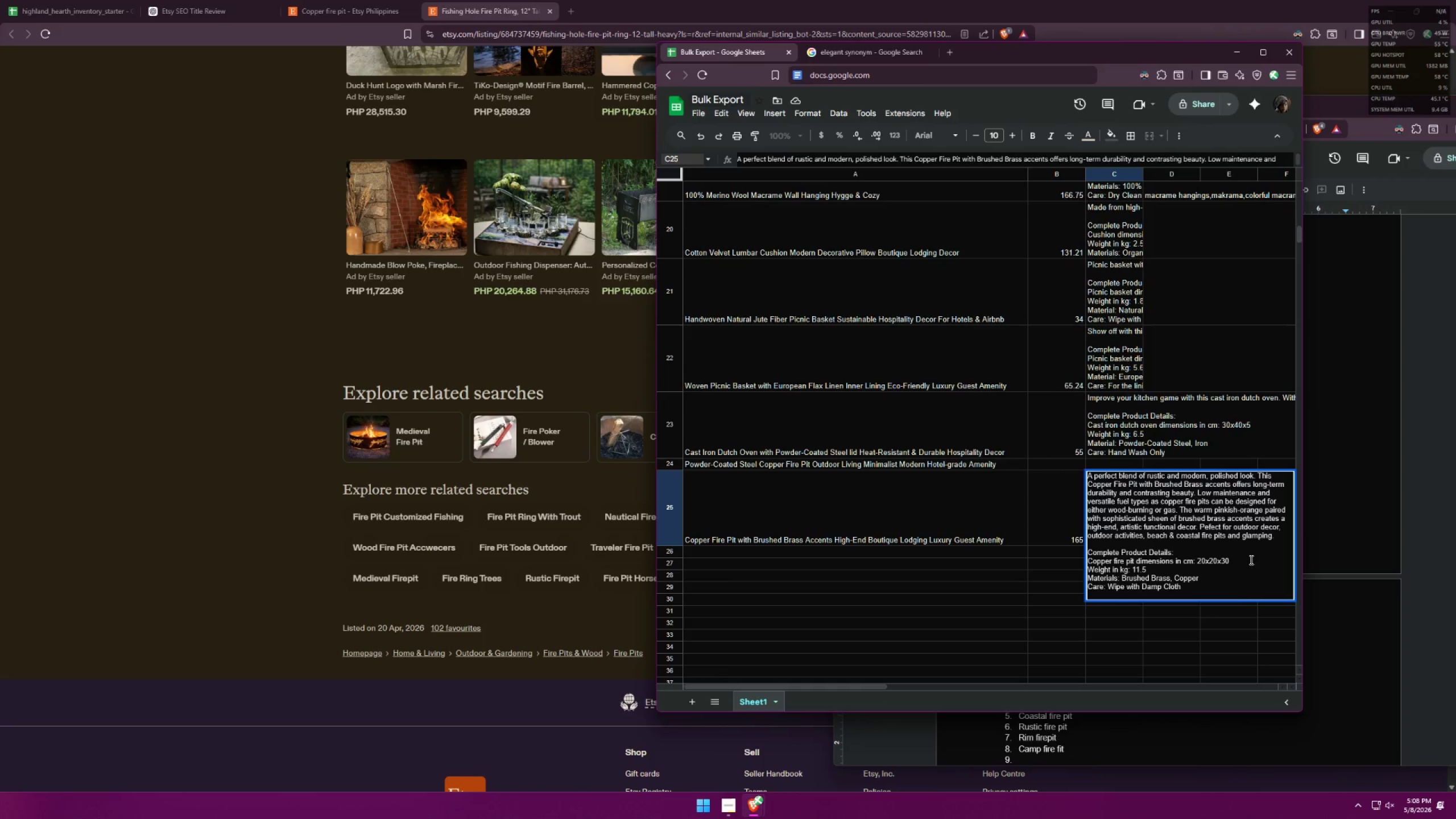 
left_click([1192, 623])
 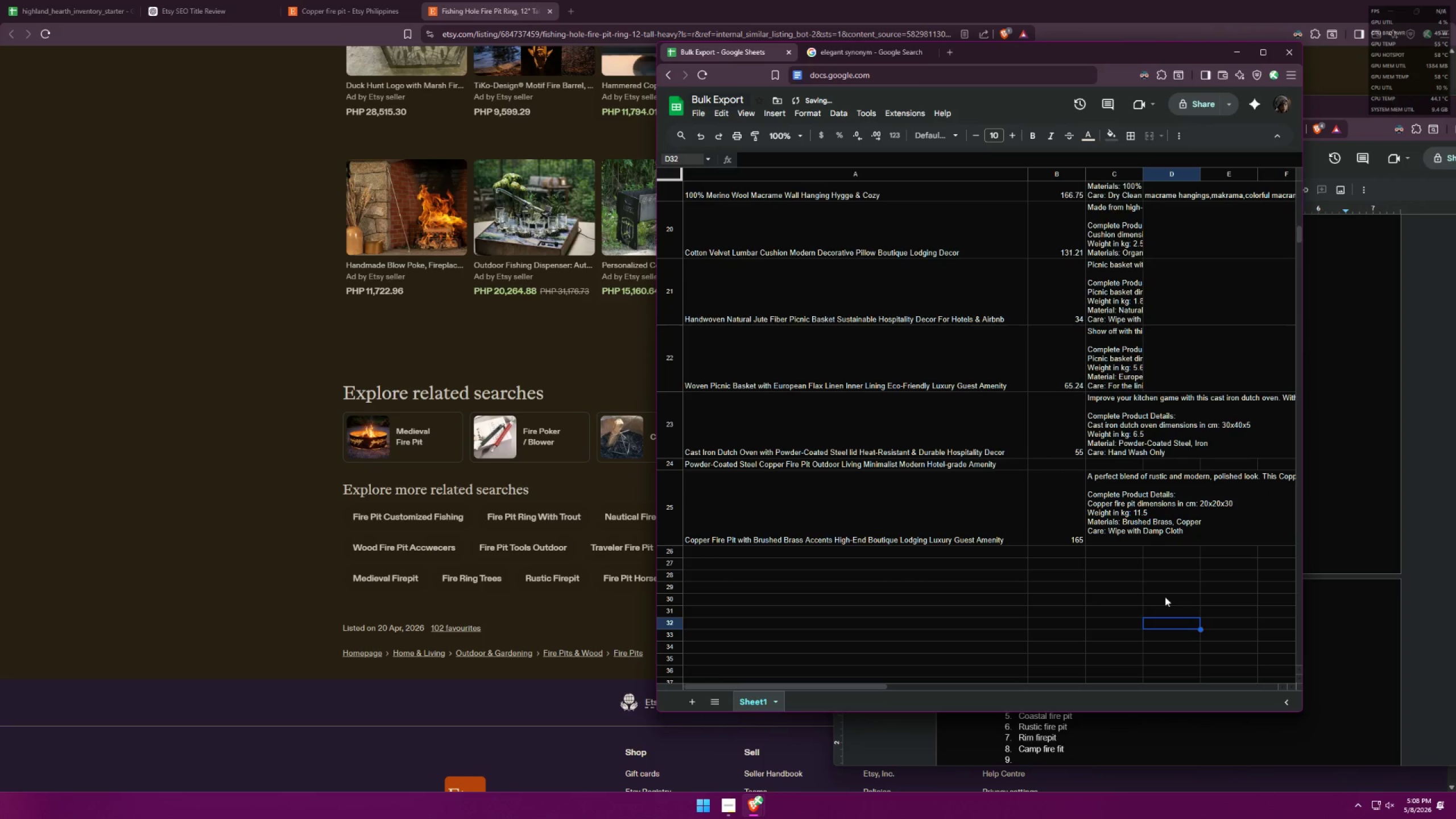 
key(Alt+AltLeft)
 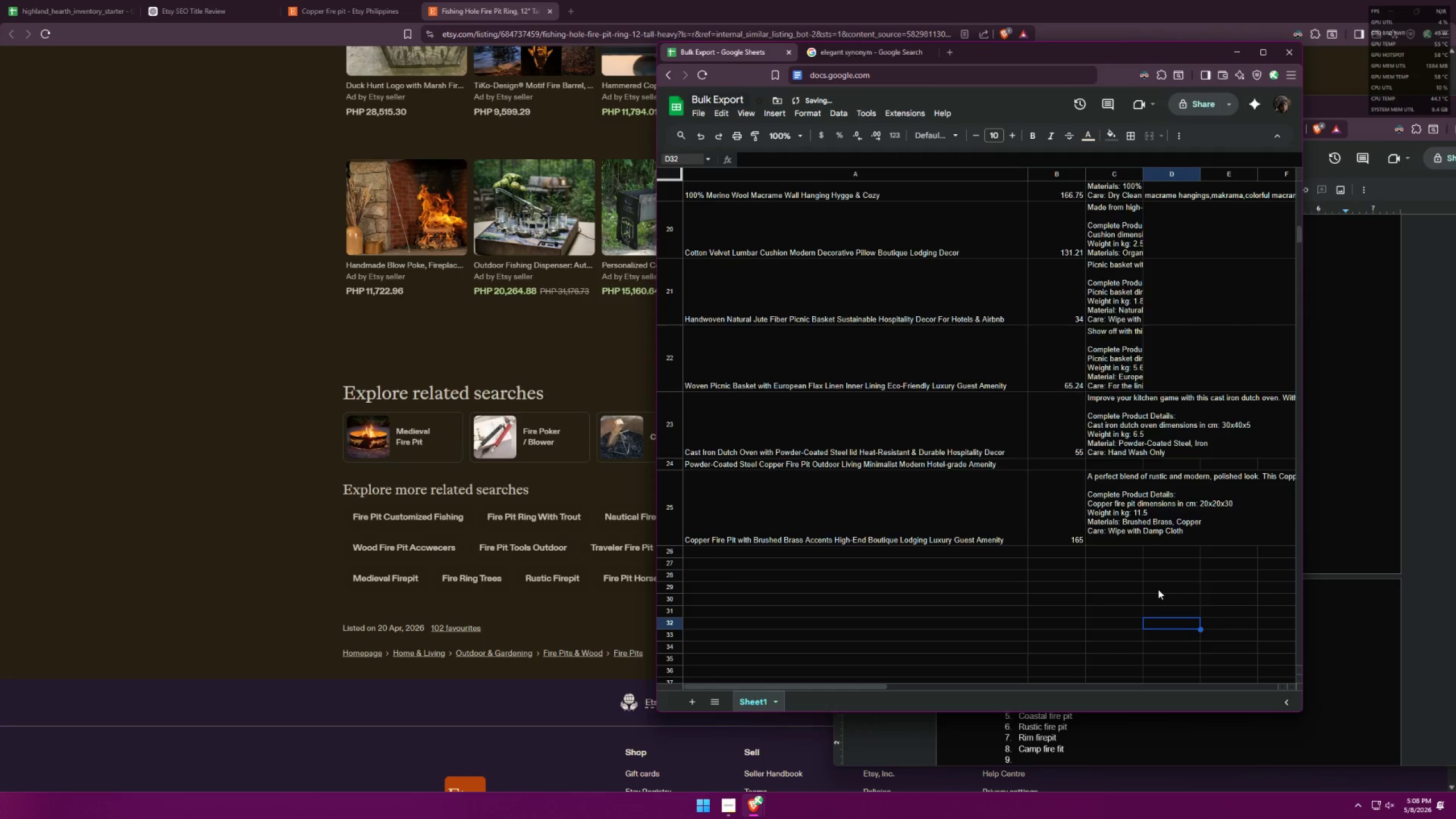 
key(Alt+X)
 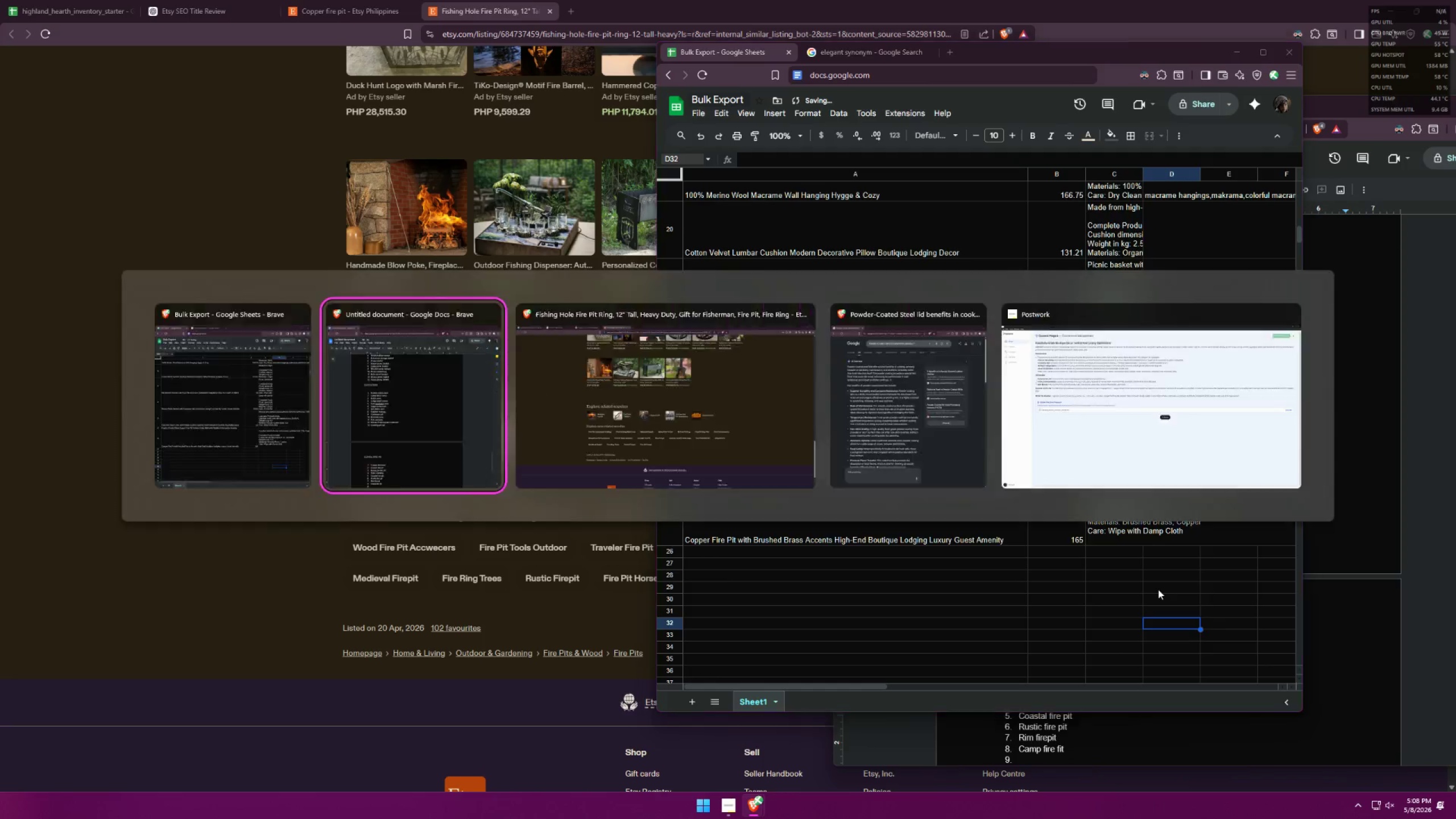 
key(Alt+Tab)
 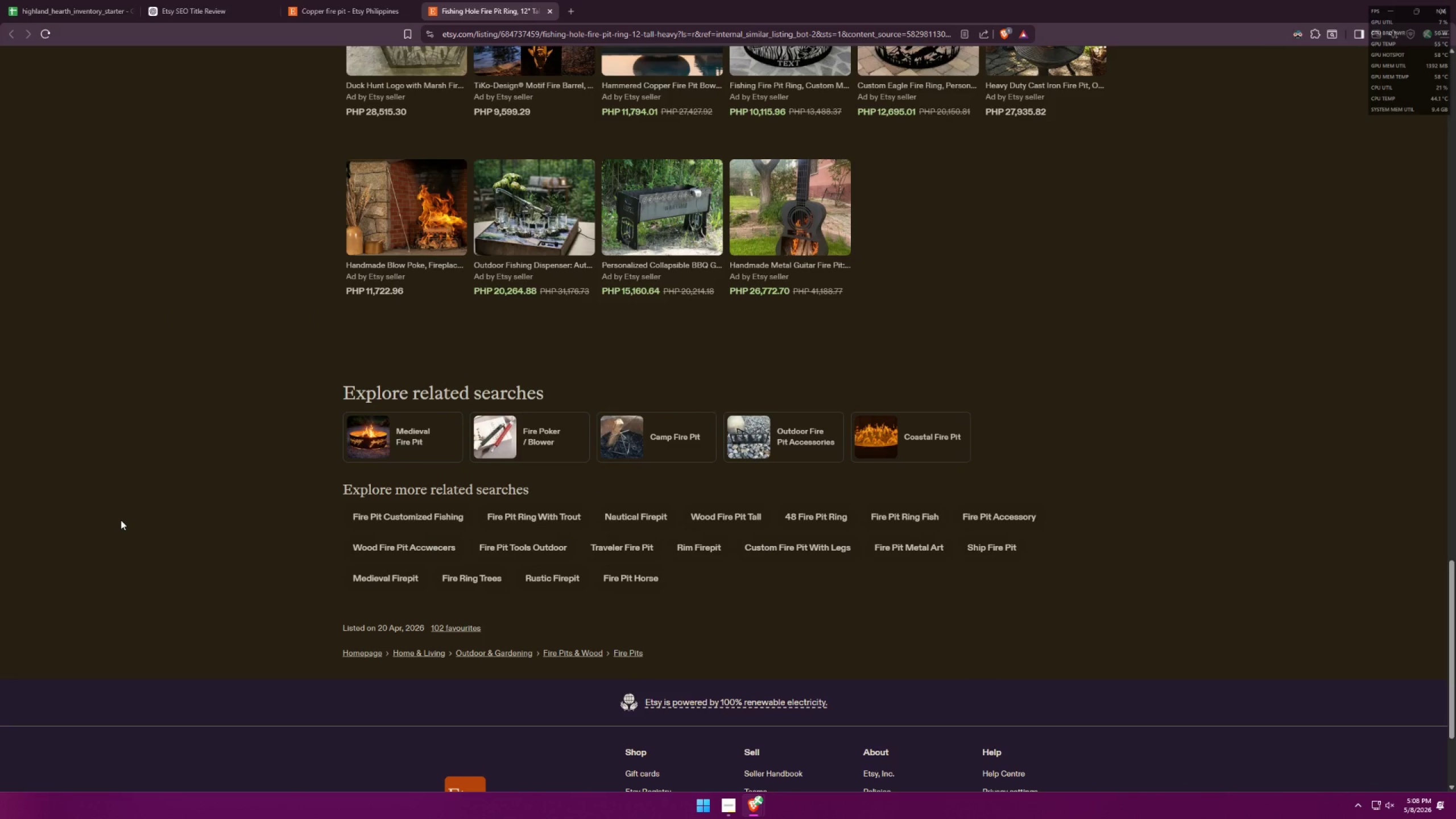 
key(Alt+AltLeft)
 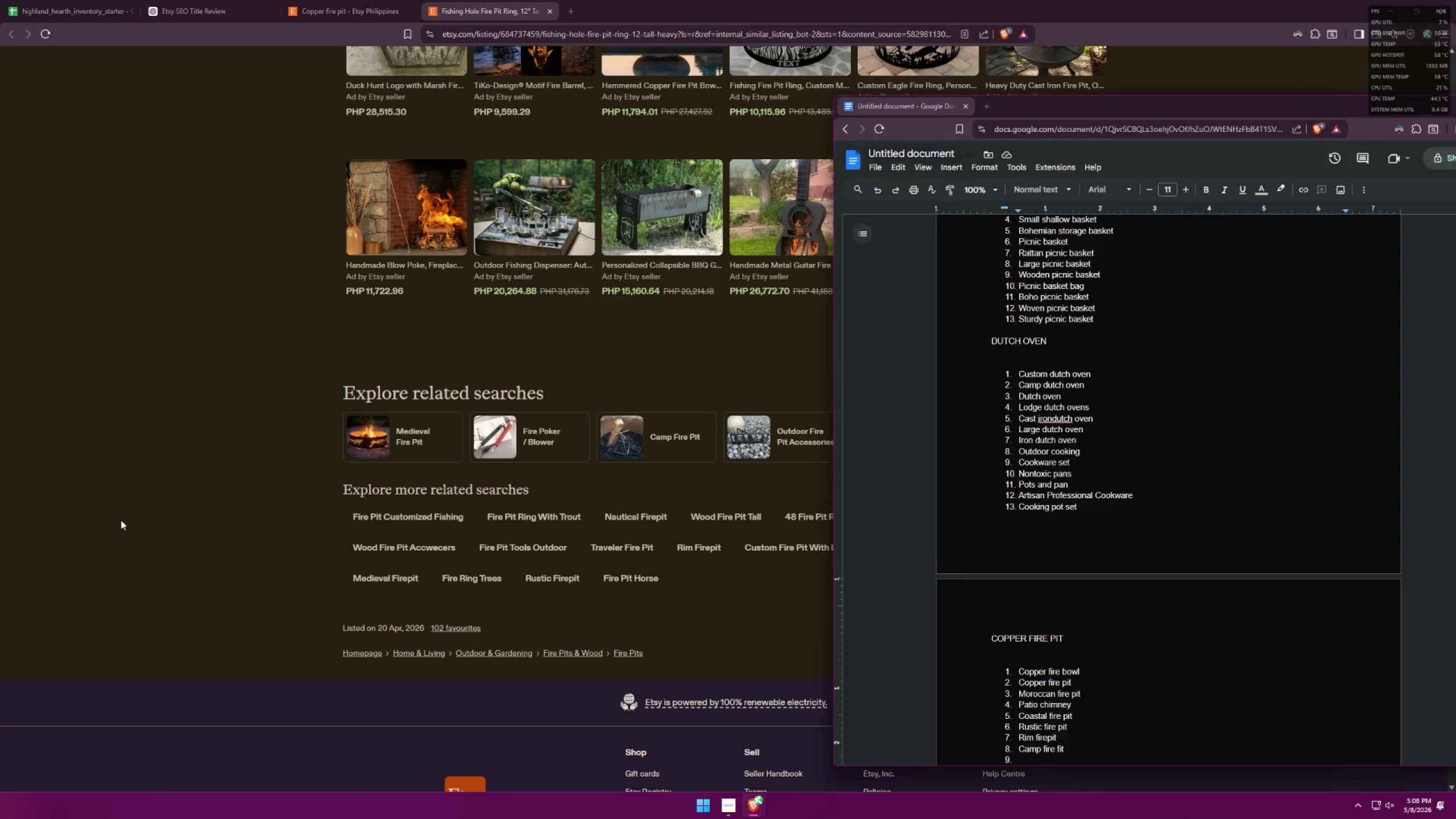 
key(Alt+Tab)
 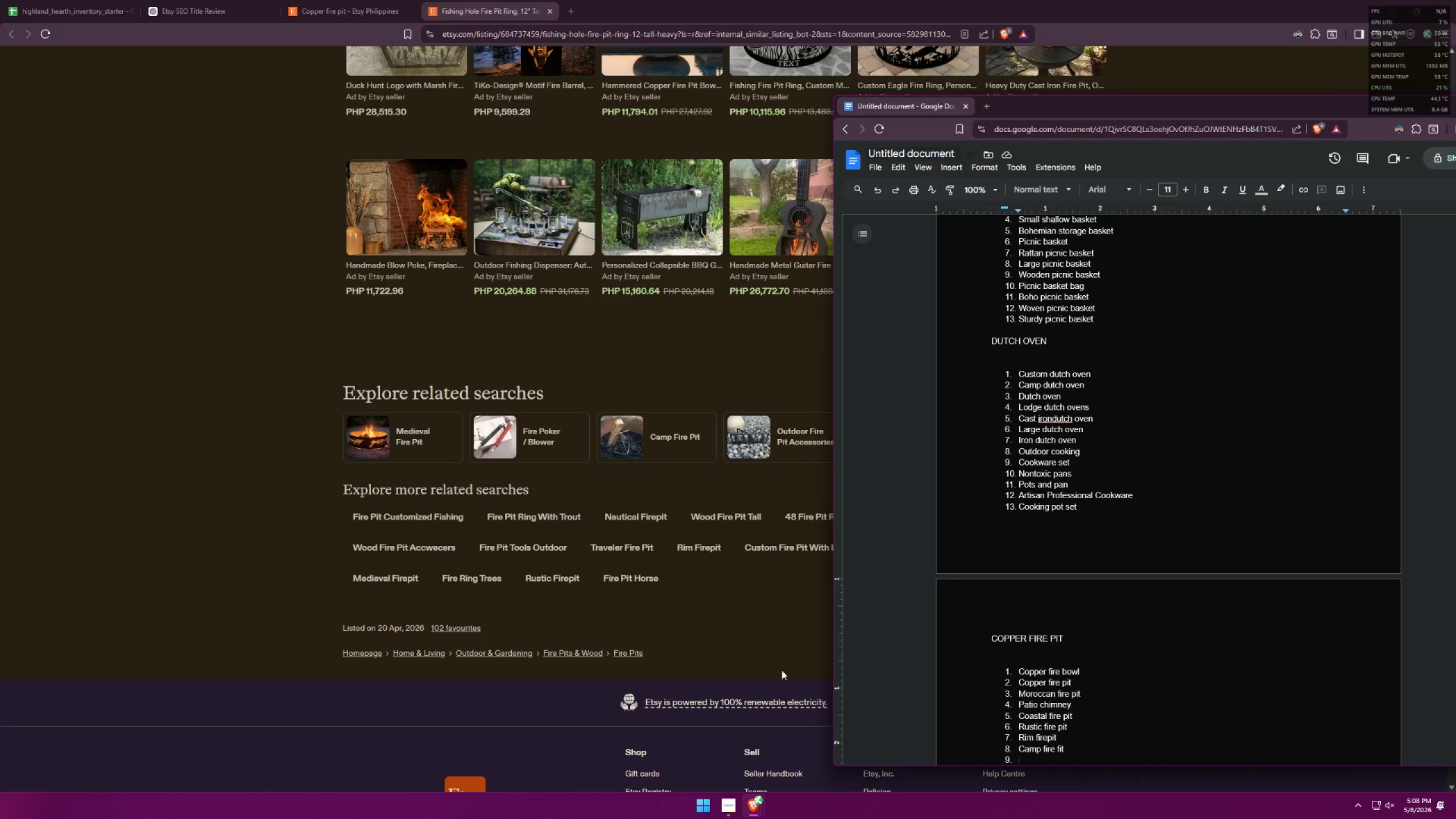 
key(T)
 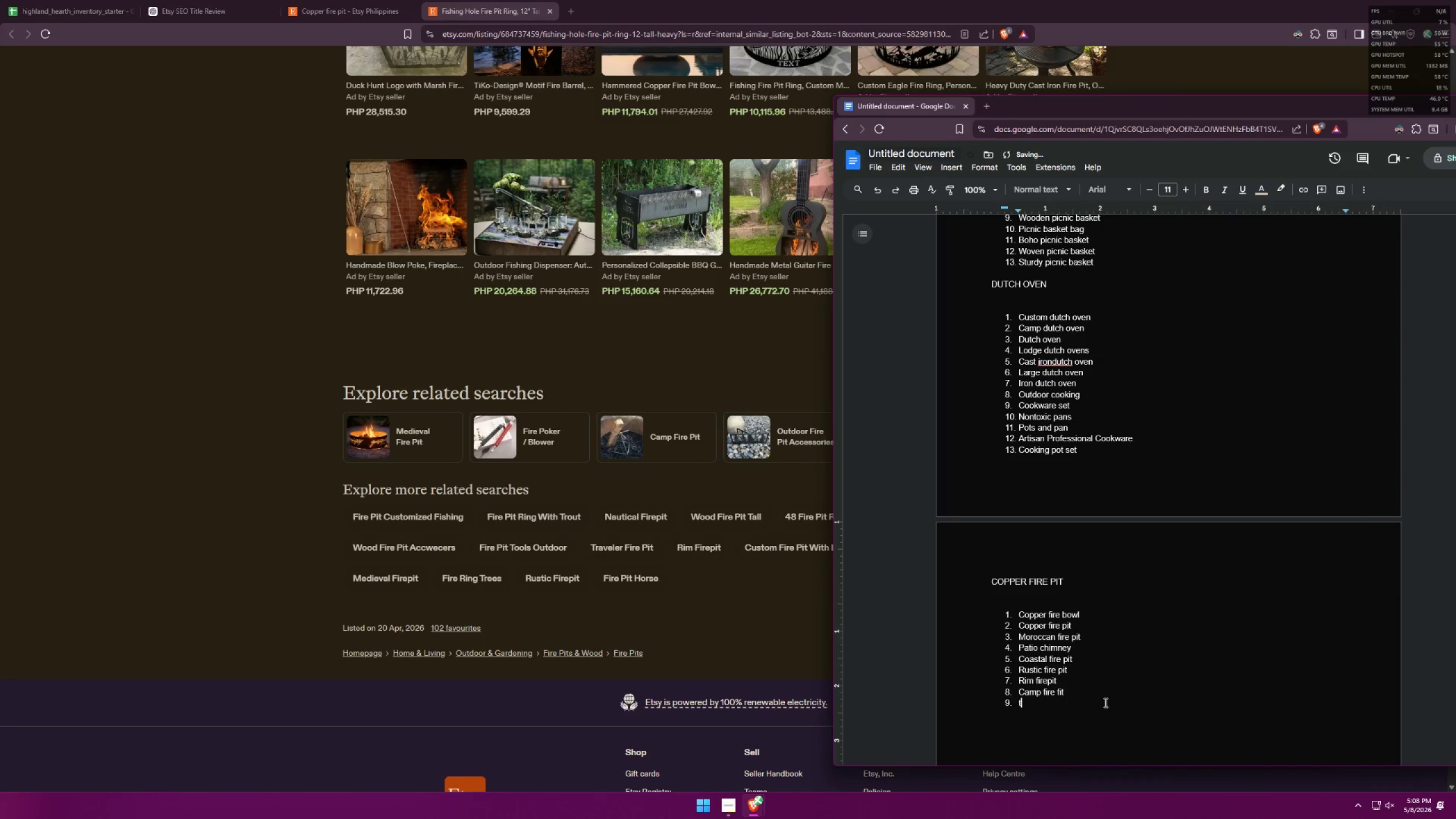 
scroll: coordinate [1007, 698], scroll_direction: down, amount: 1.0
 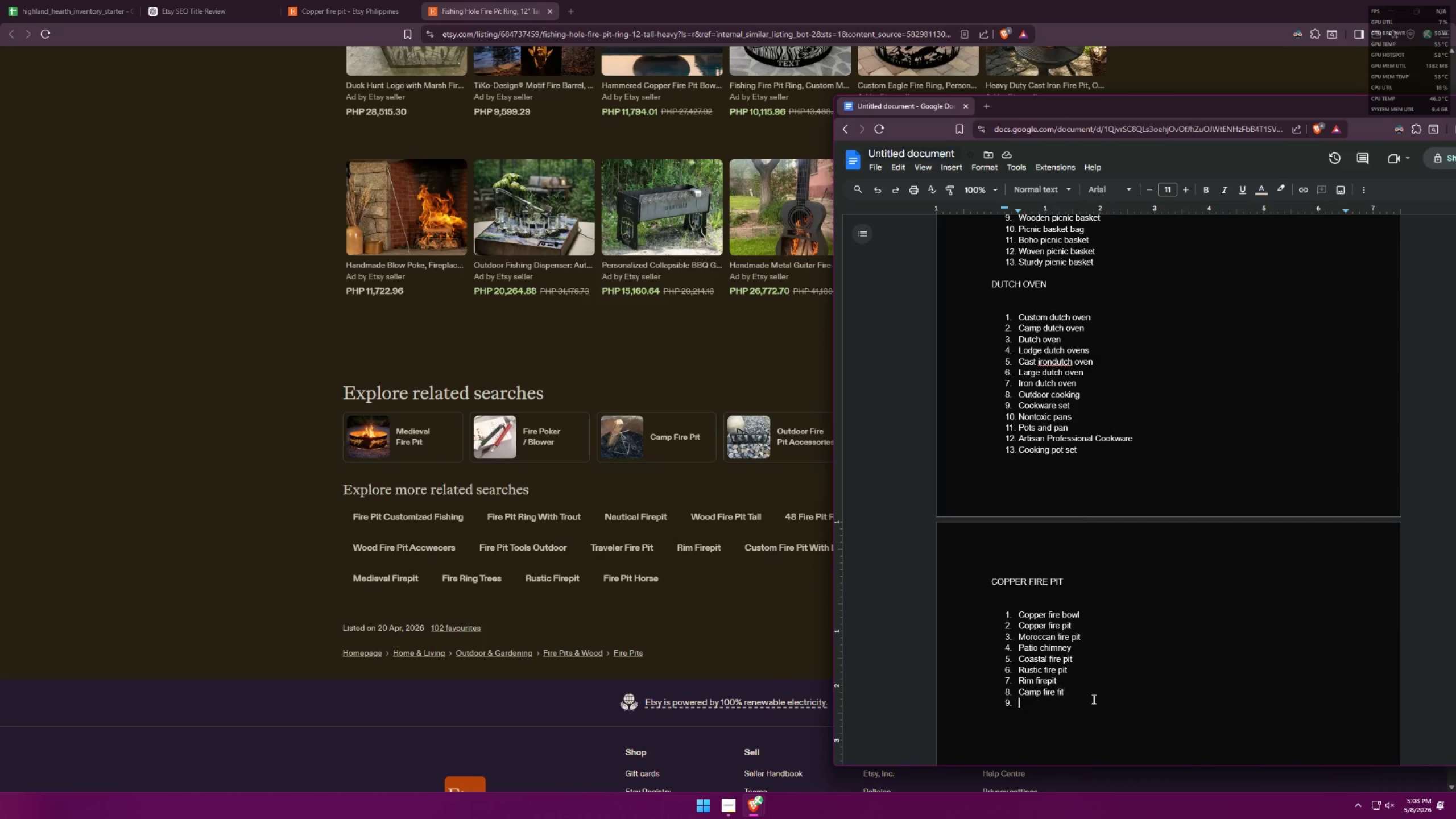 
type(raveler fire pit)
 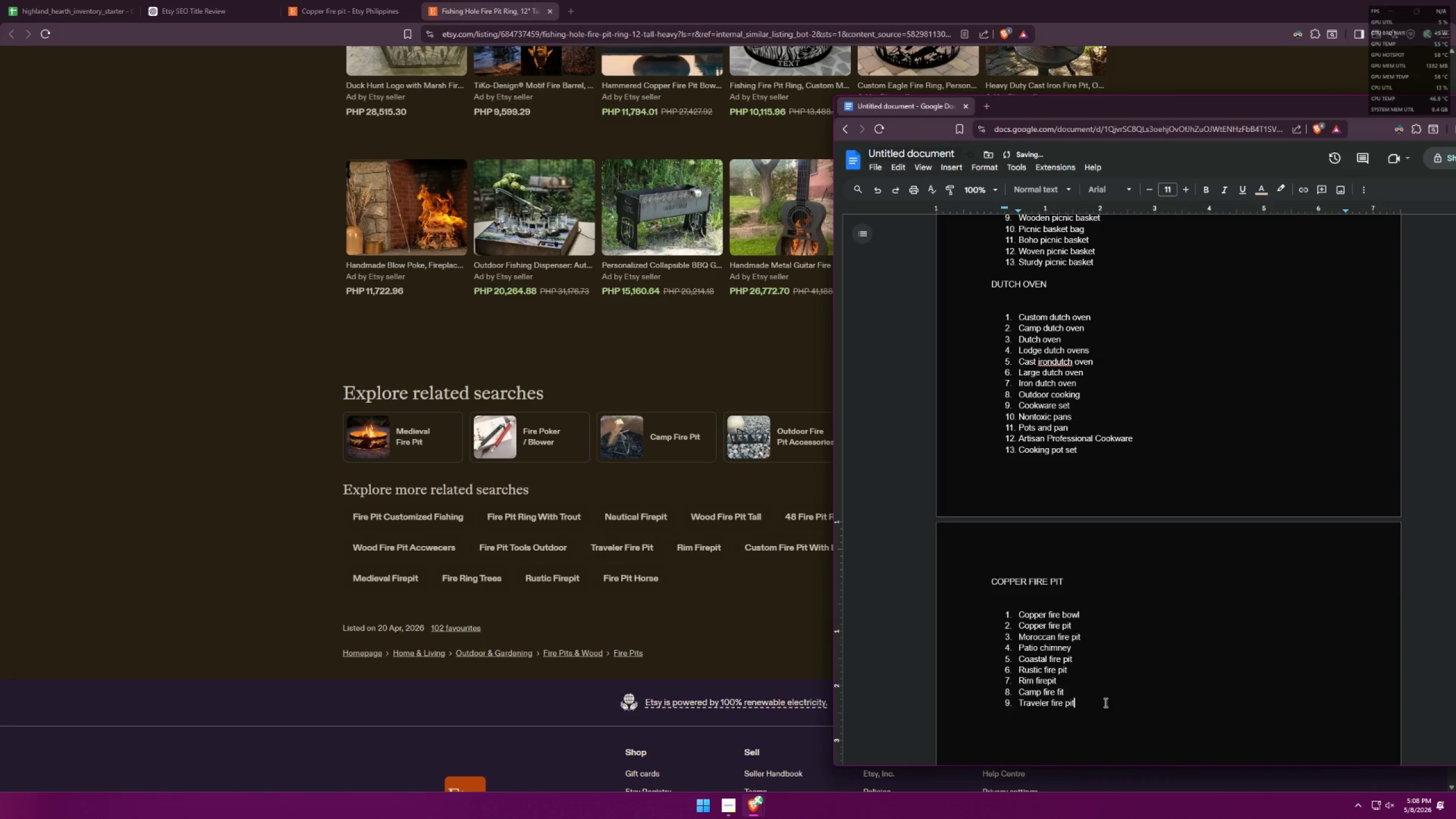 
key(Enter)
 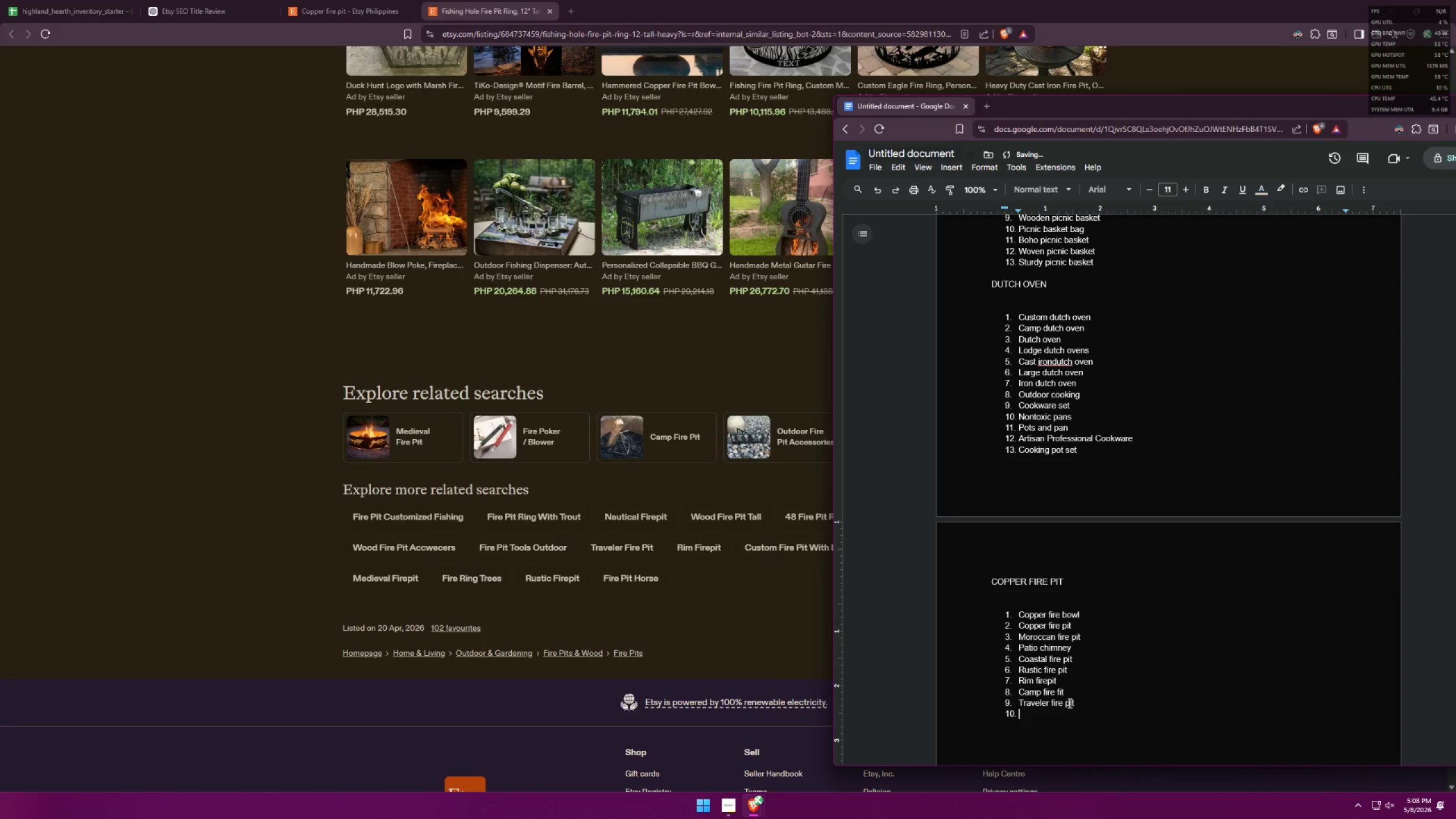 
left_click([69, 536])
 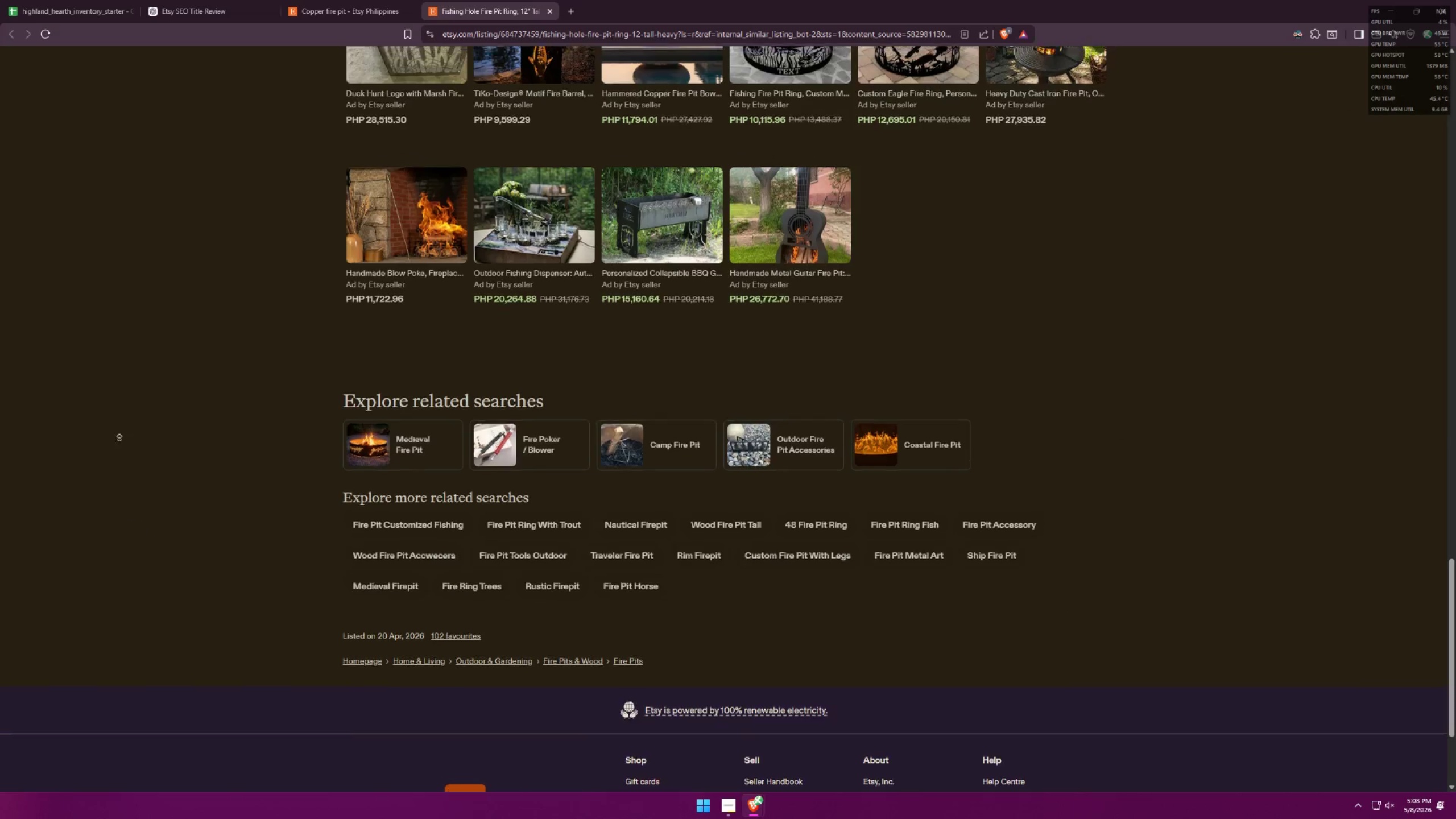 
scroll: coordinate [88, 88], scroll_direction: down, amount: 1.0
 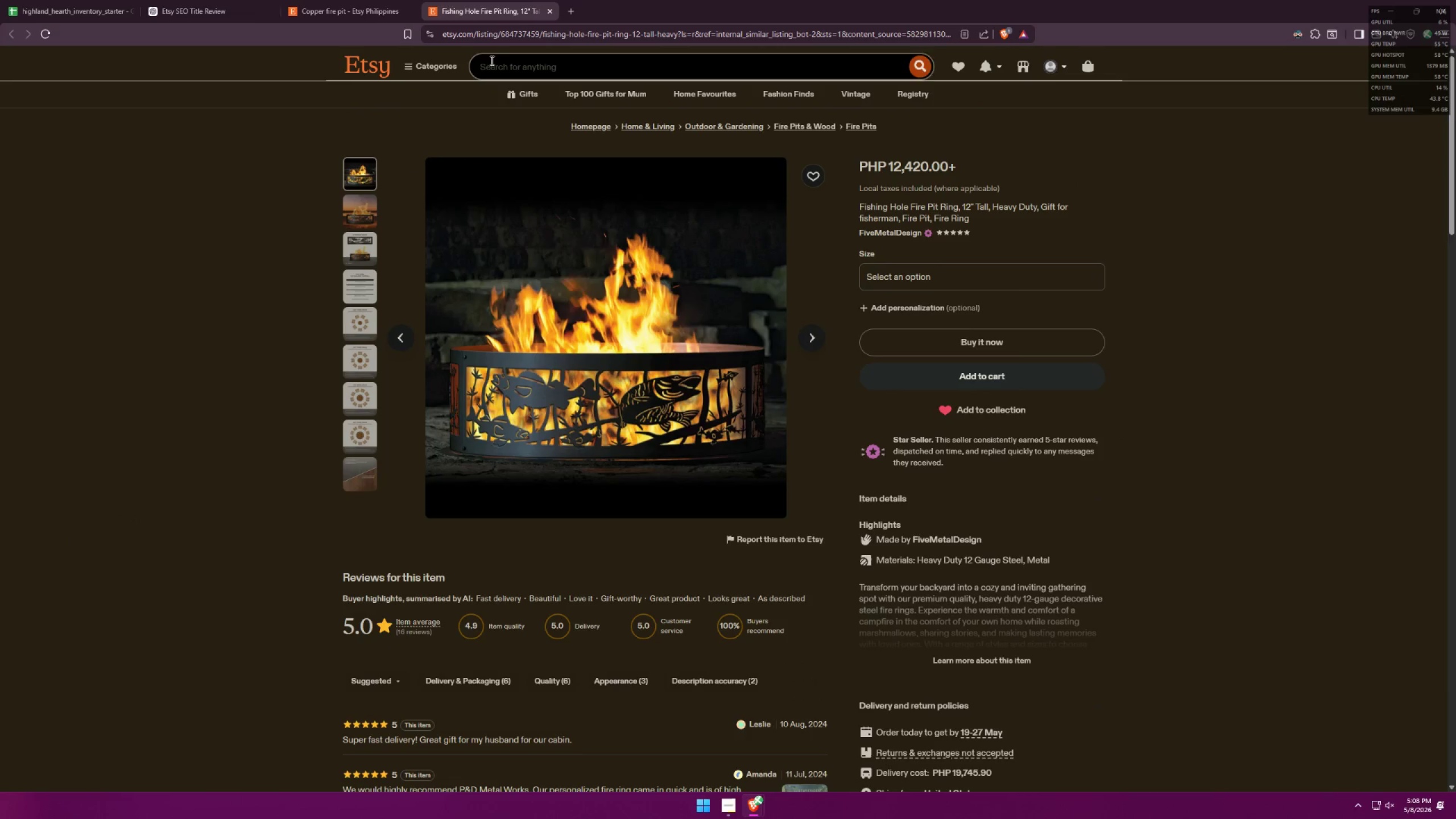 
left_click([508, 62])
 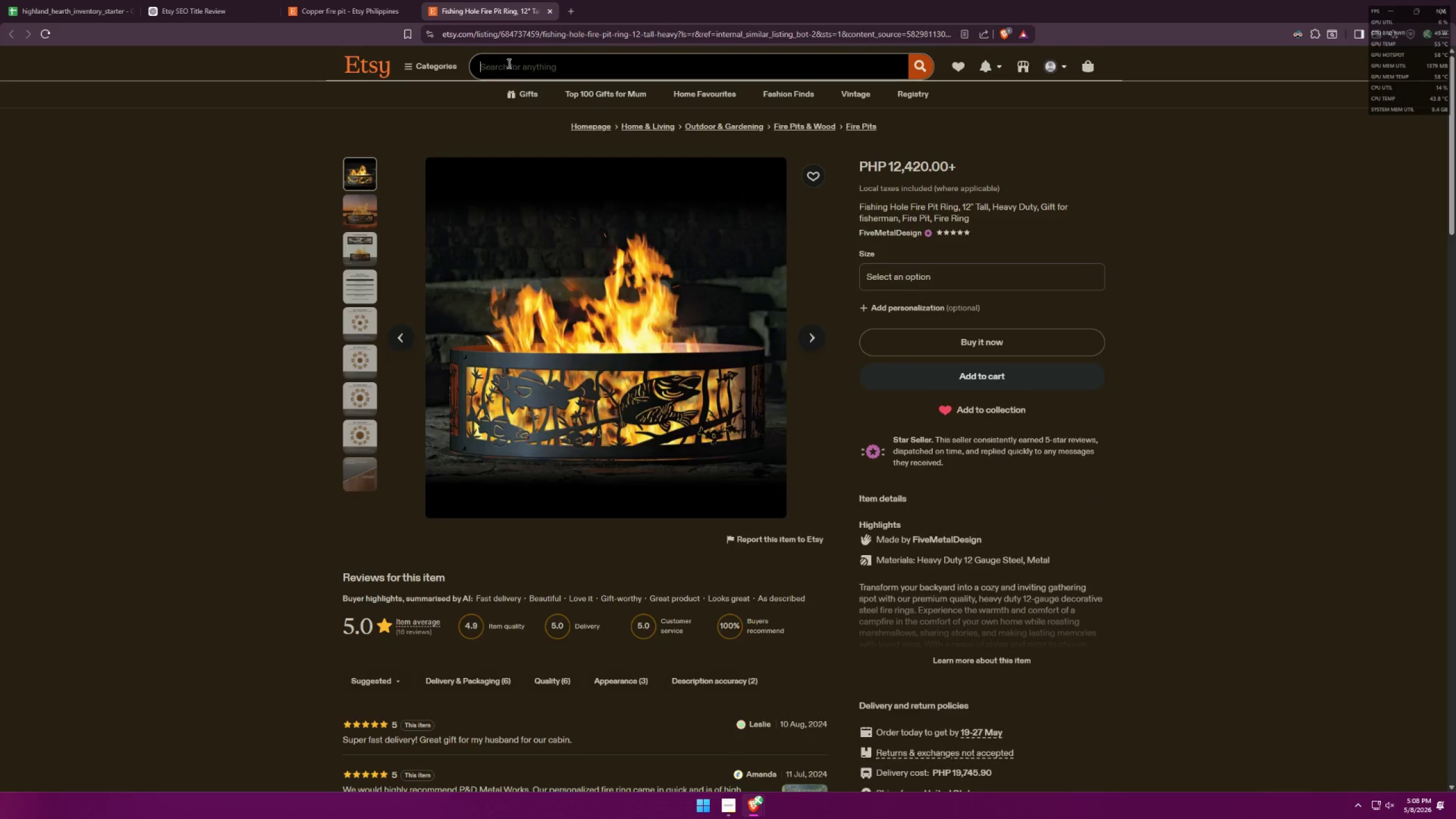 
type(decorative fire pit)
 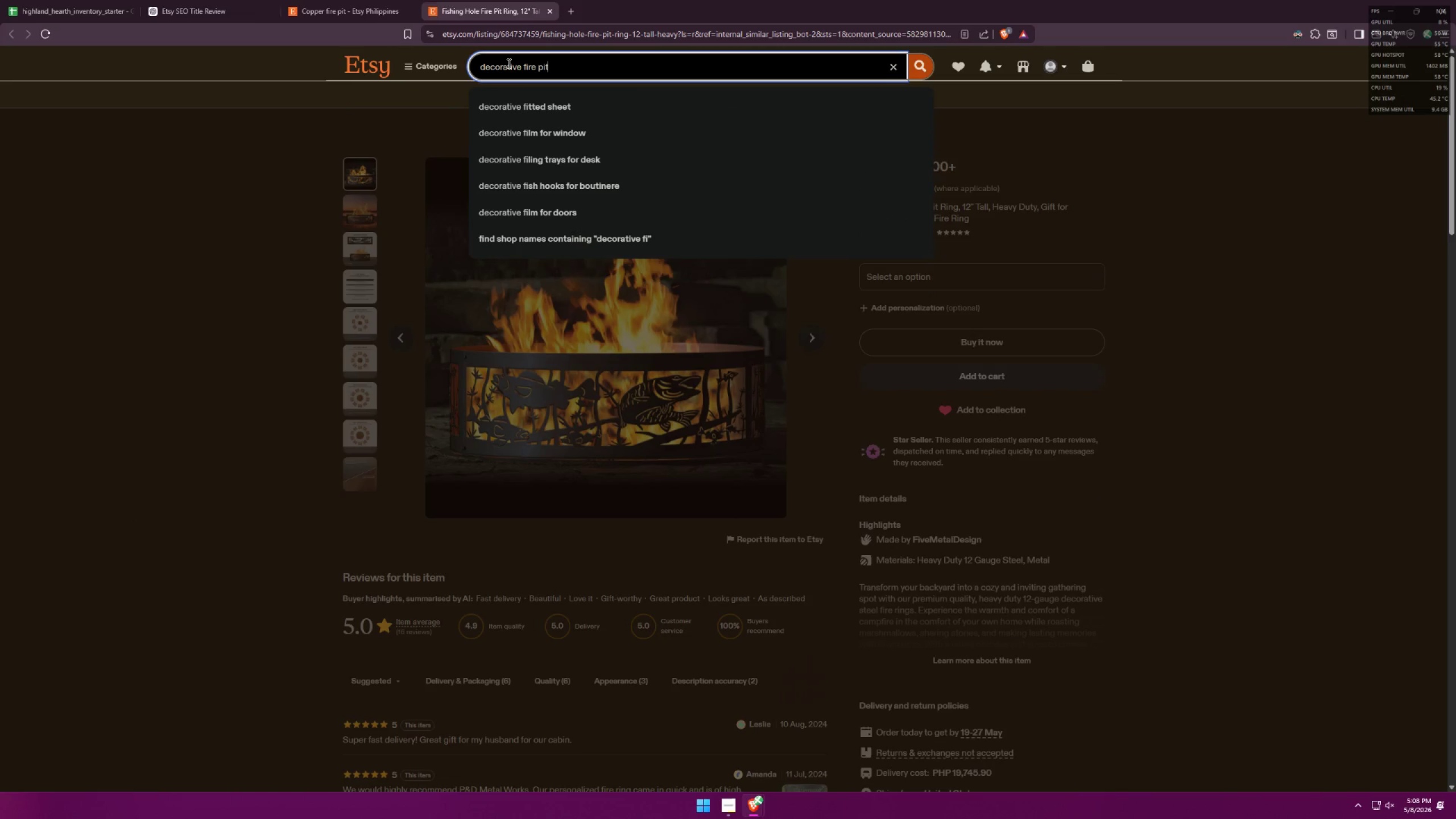 
key(Enter)
 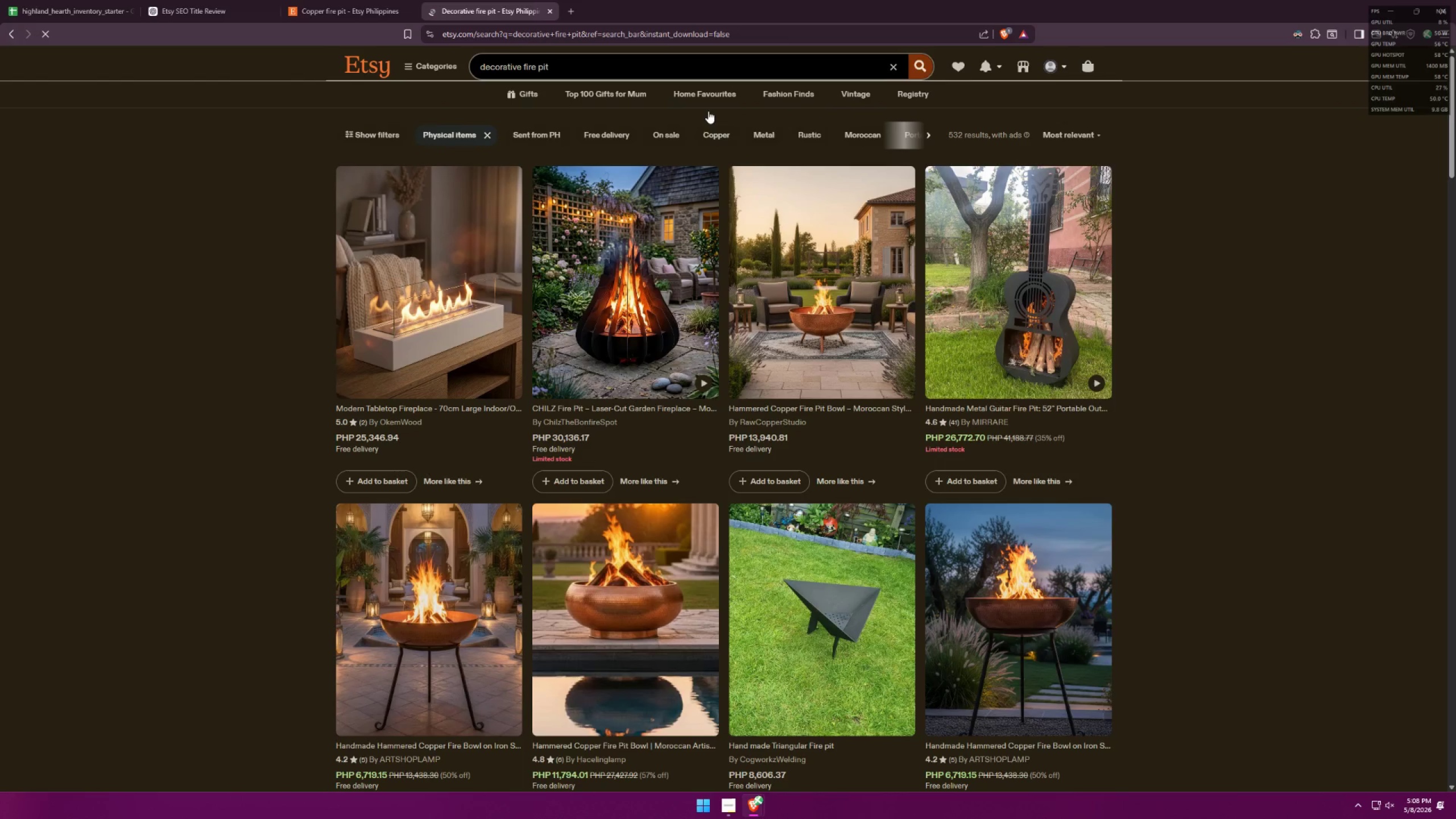 
wait(7.39)
 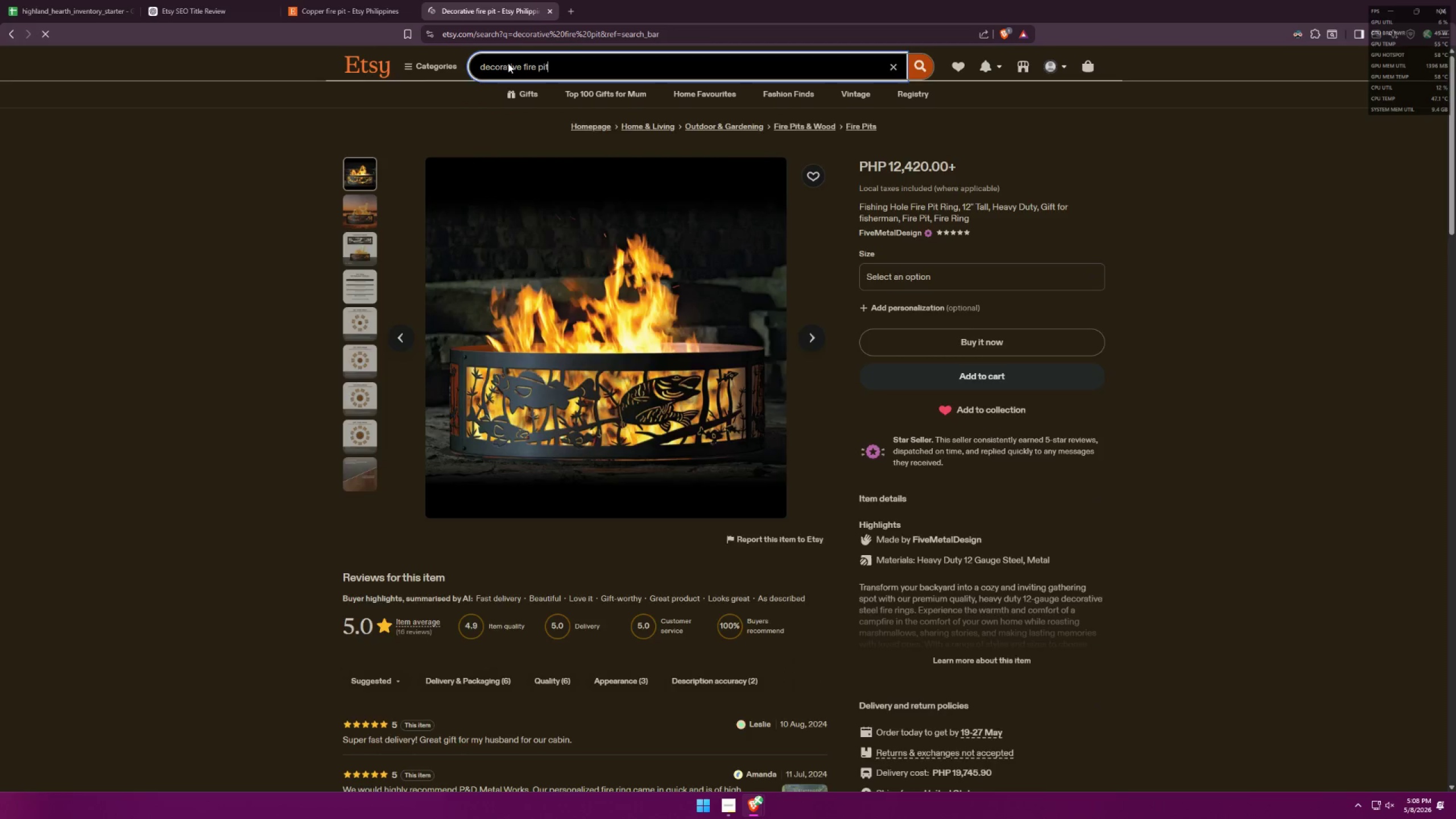 
left_click([454, 283])
 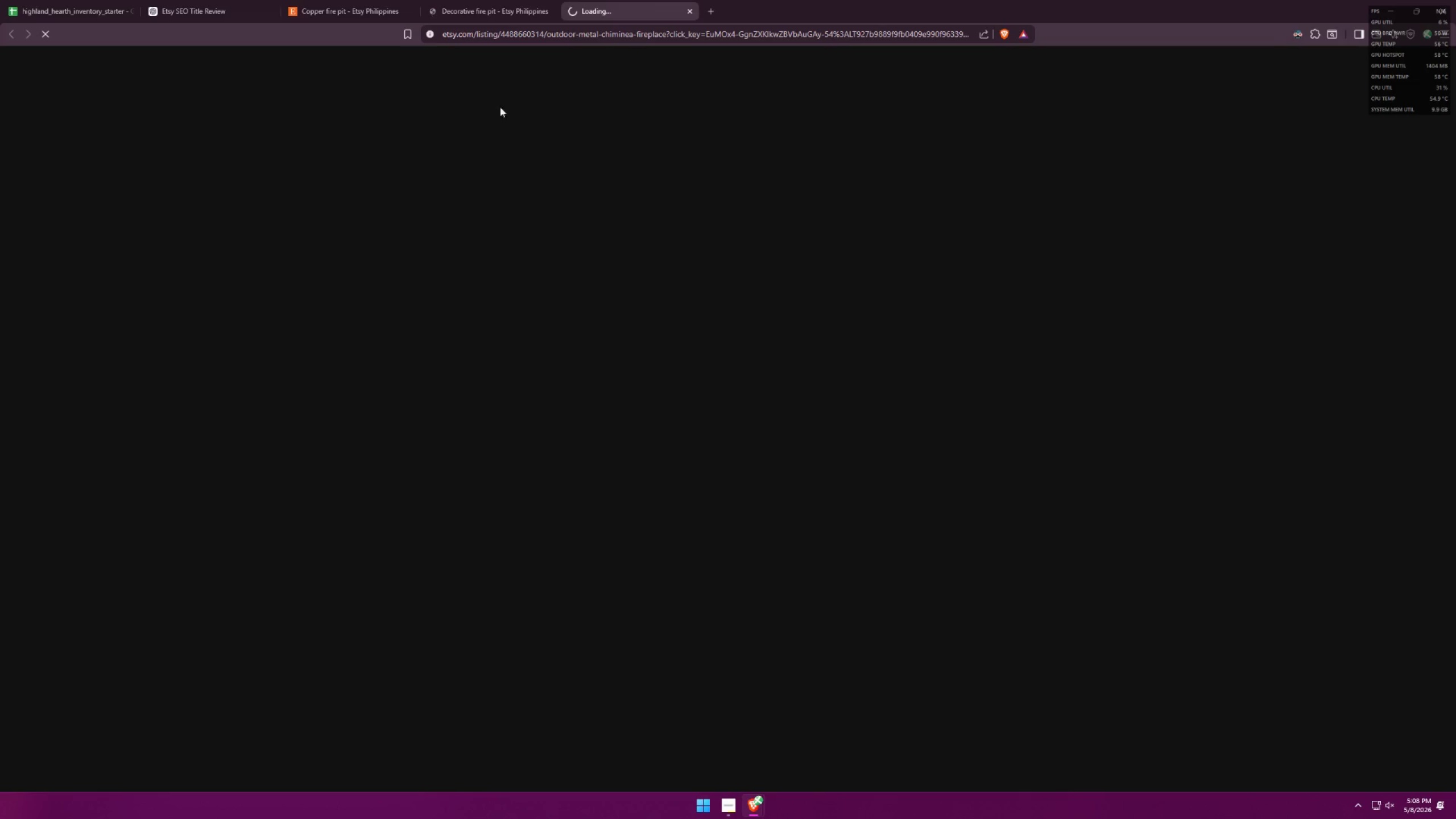 
left_click([522, 0])
 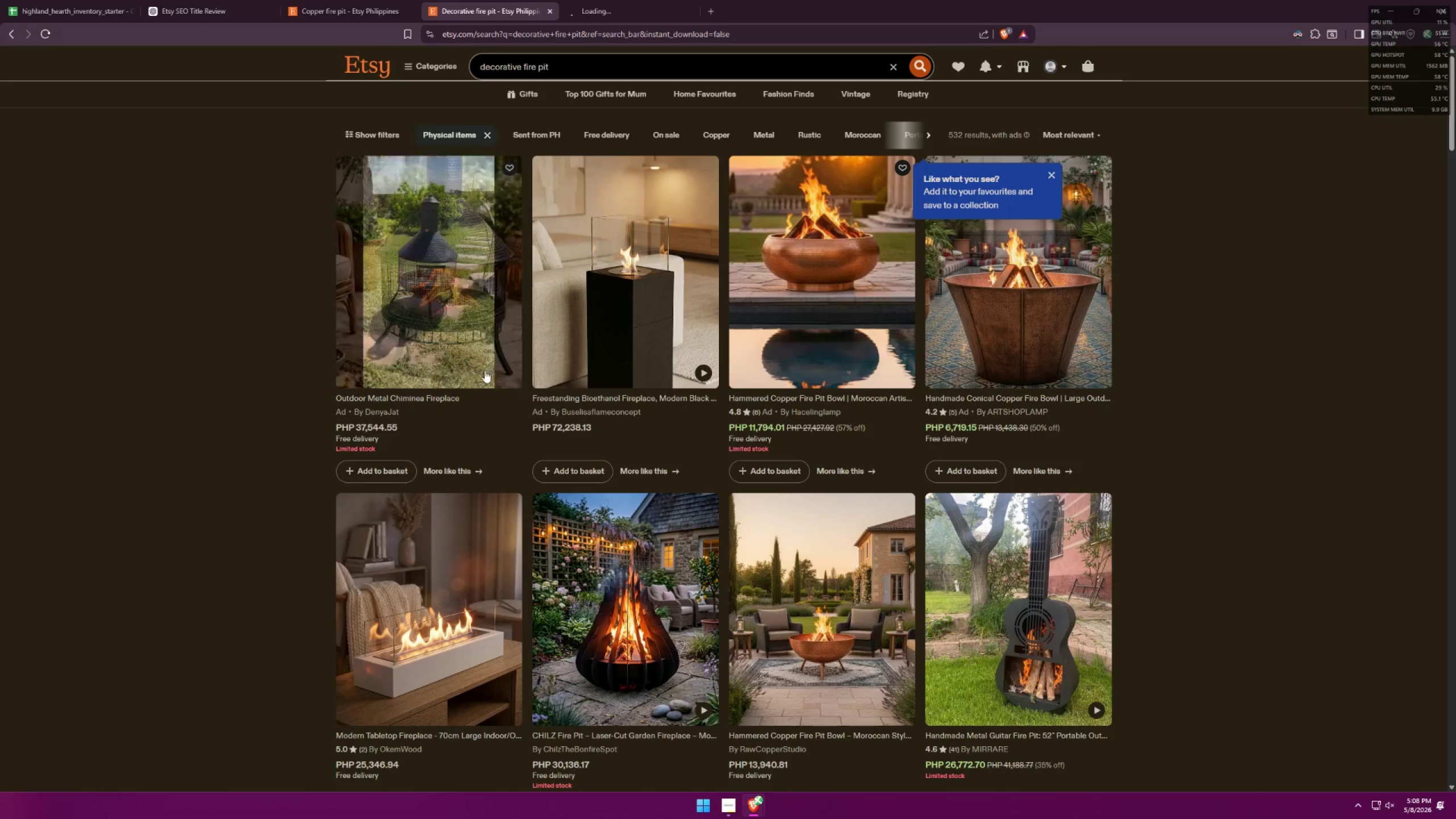 
left_click([412, 569])
 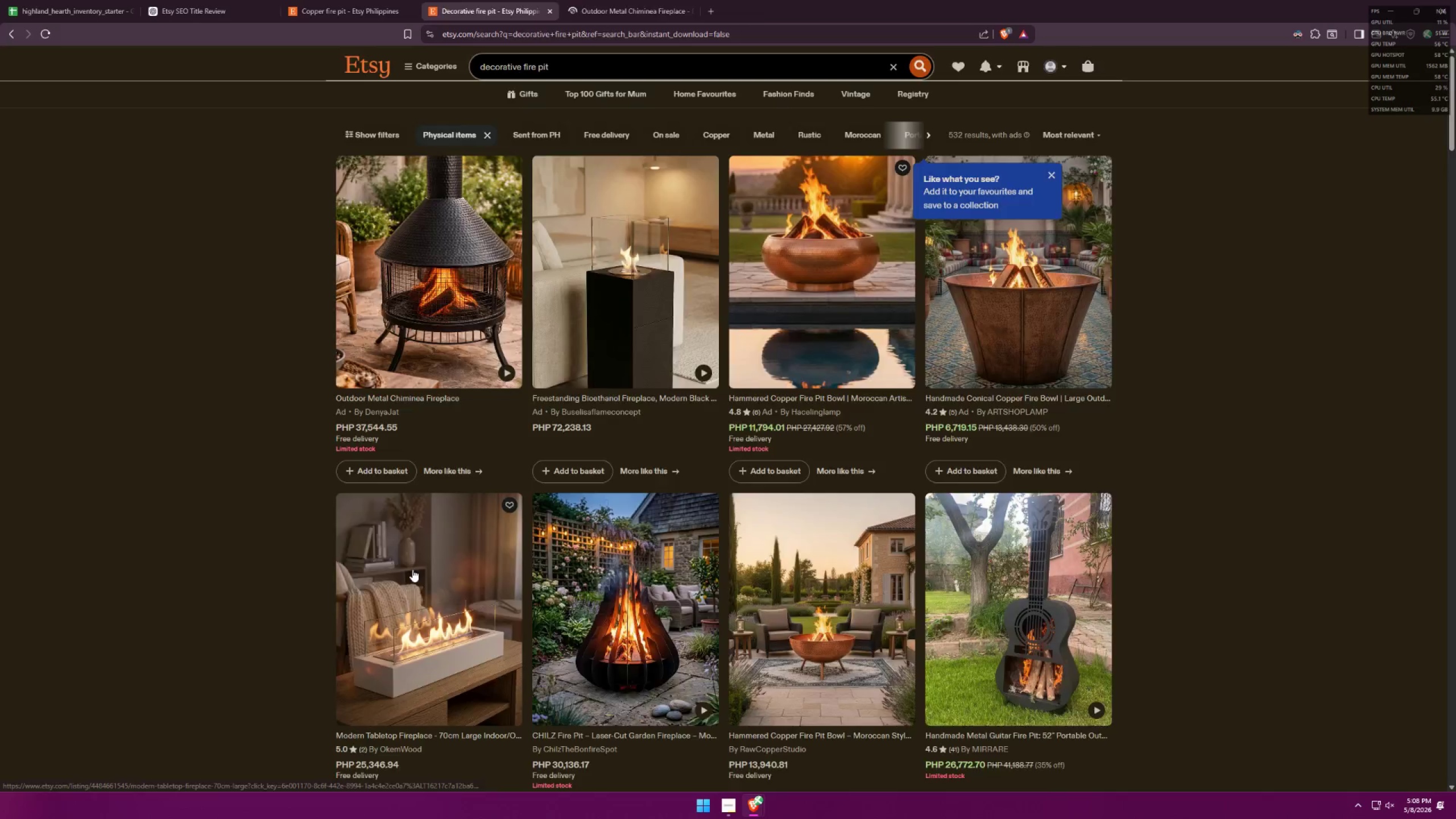 
key(Alt+AltLeft)
 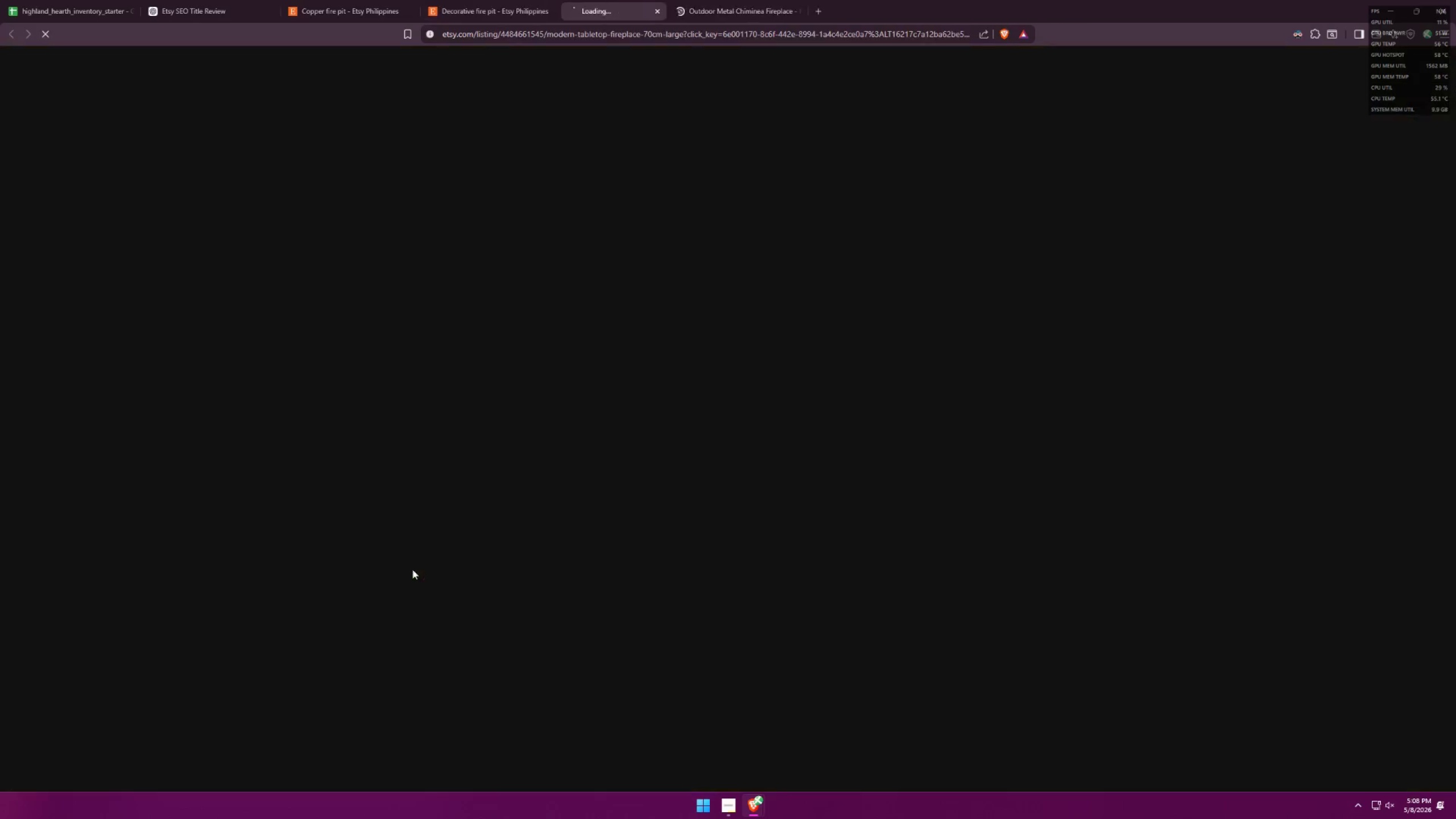 
key(Tab)
type(decorative fire pit)
 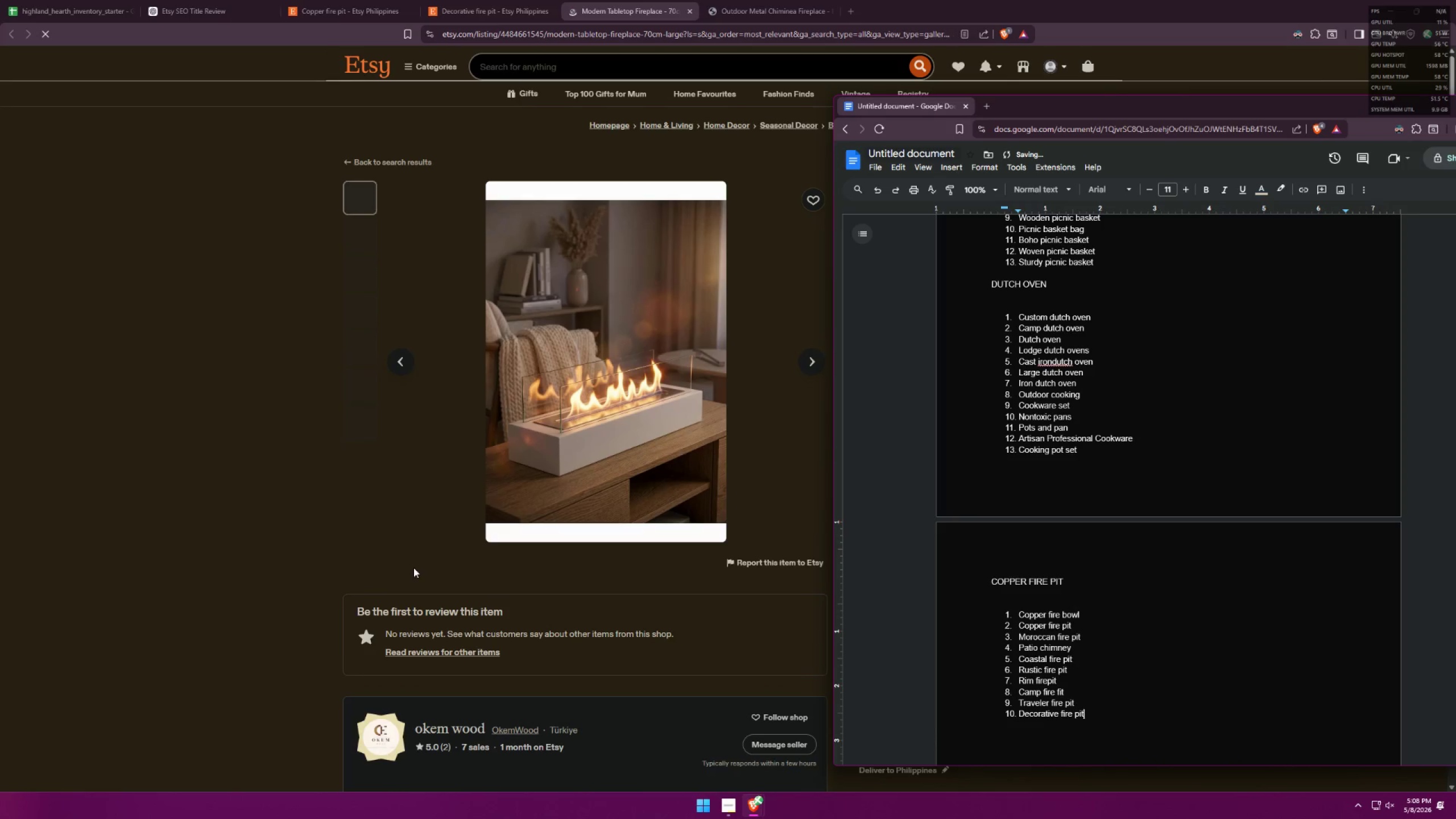 
key(Enter)
 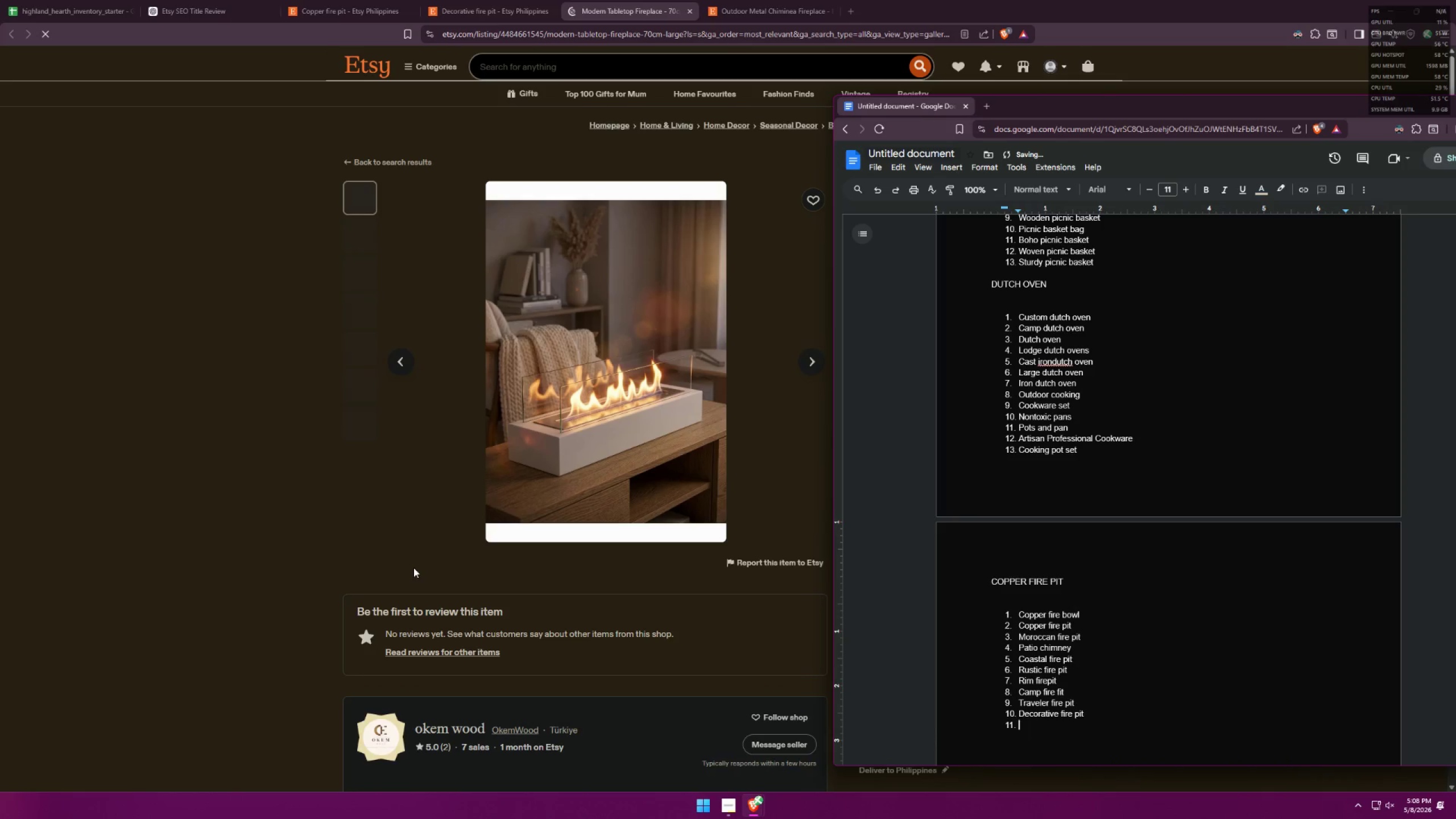 
key(Alt+AltLeft)
 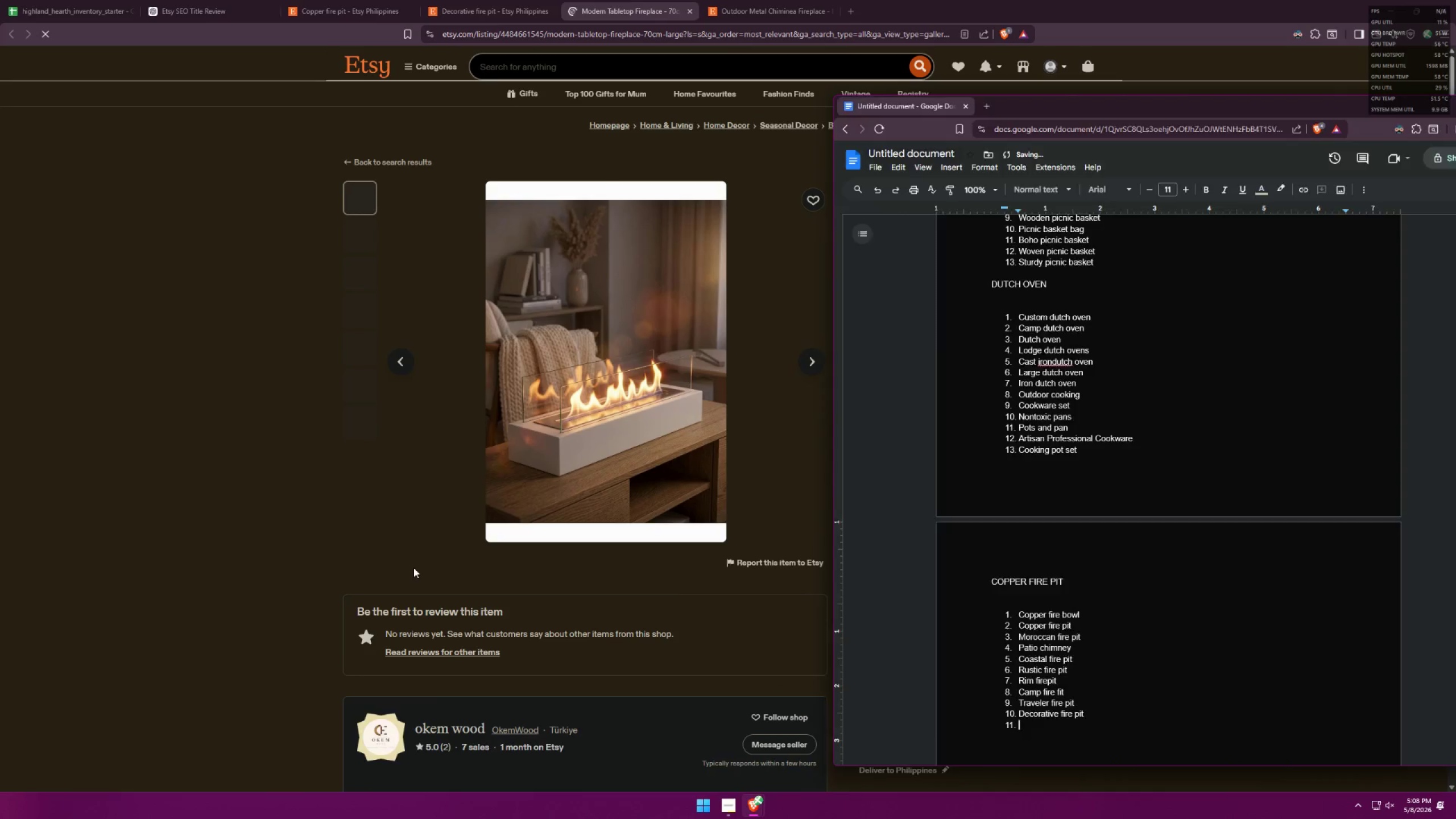 
key(Alt+Tab)
 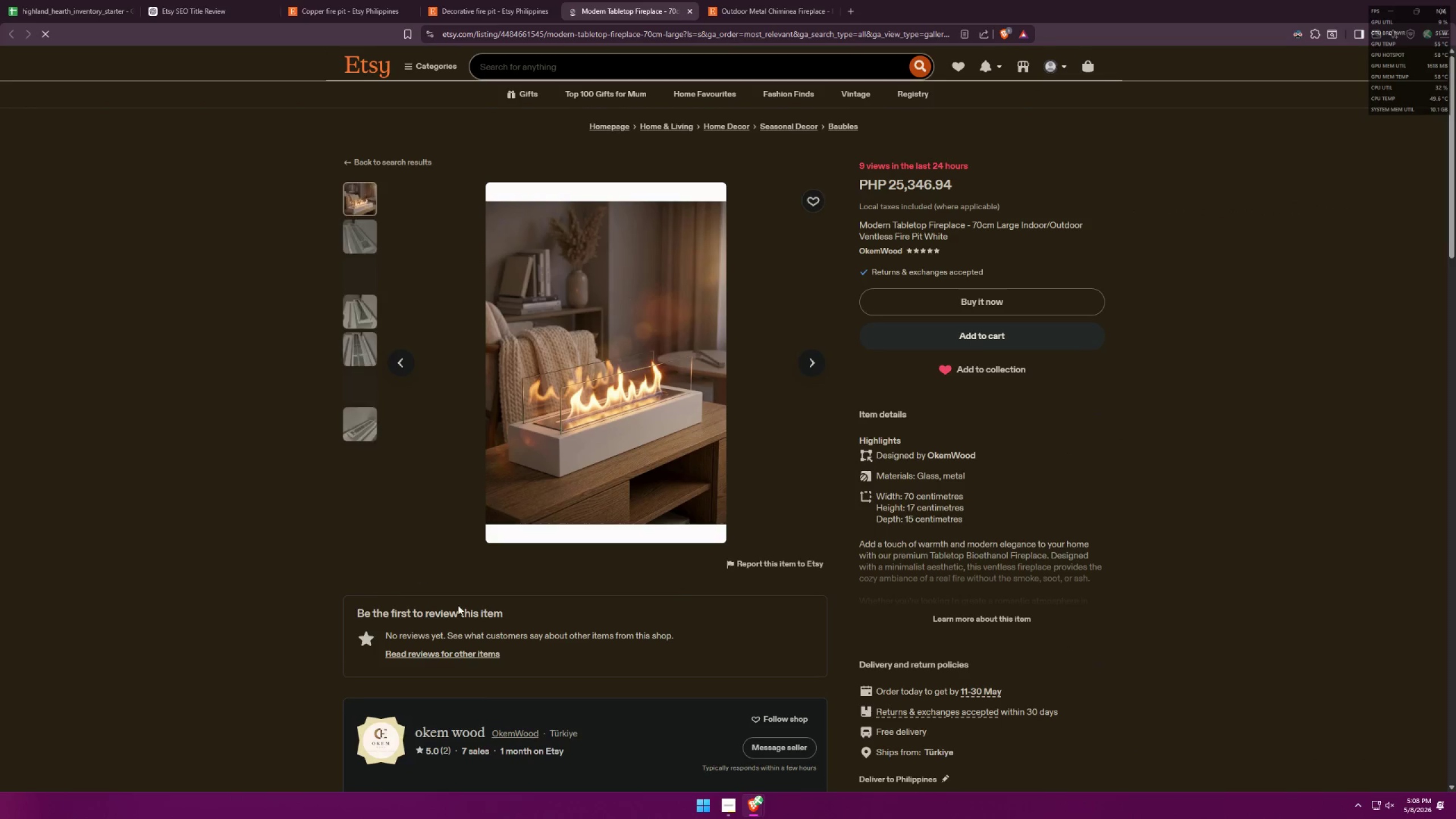 
scroll: coordinate [835, 322], scroll_direction: down, amount: 27.0
 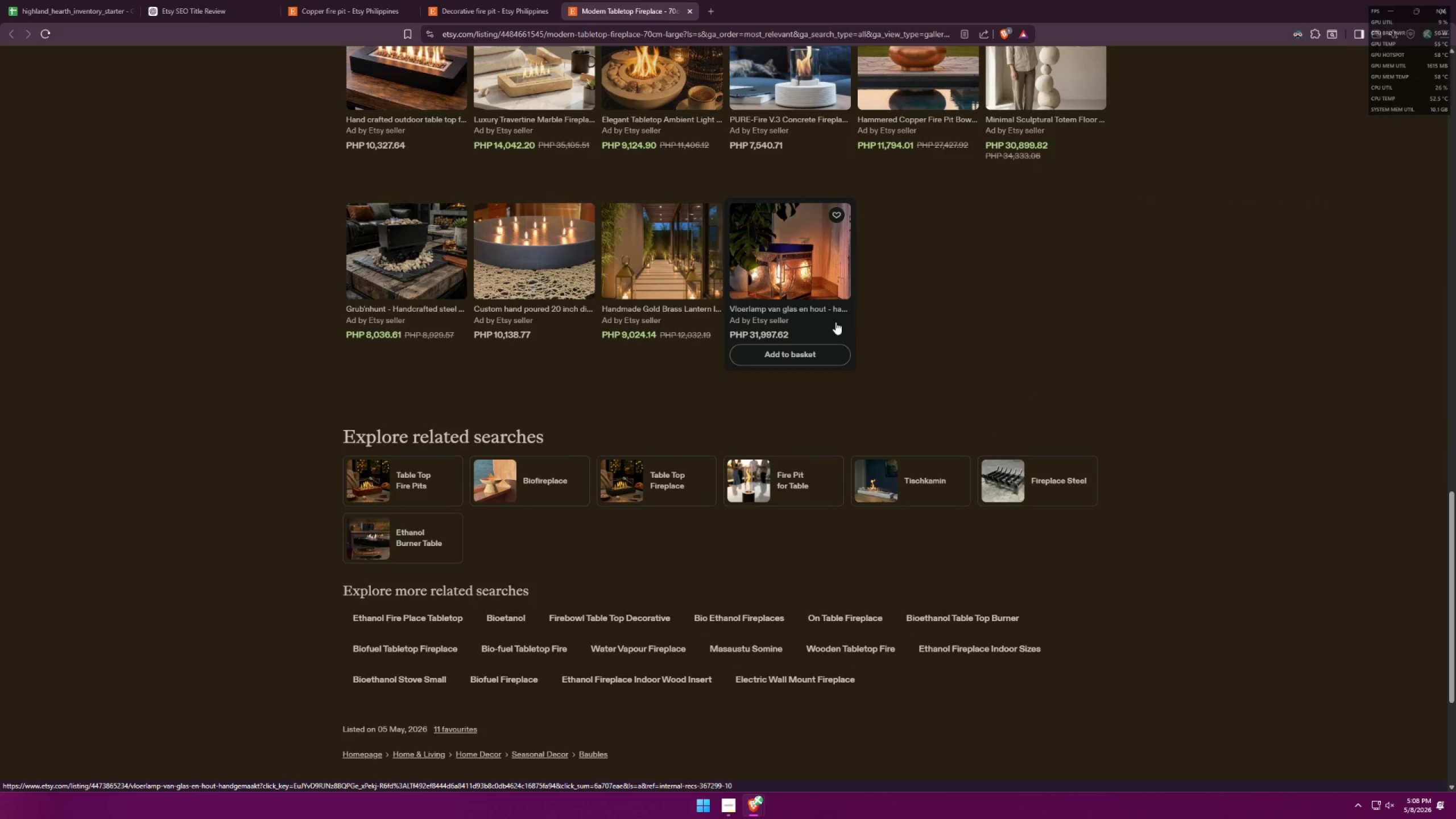 
key(Alt+AltLeft)
 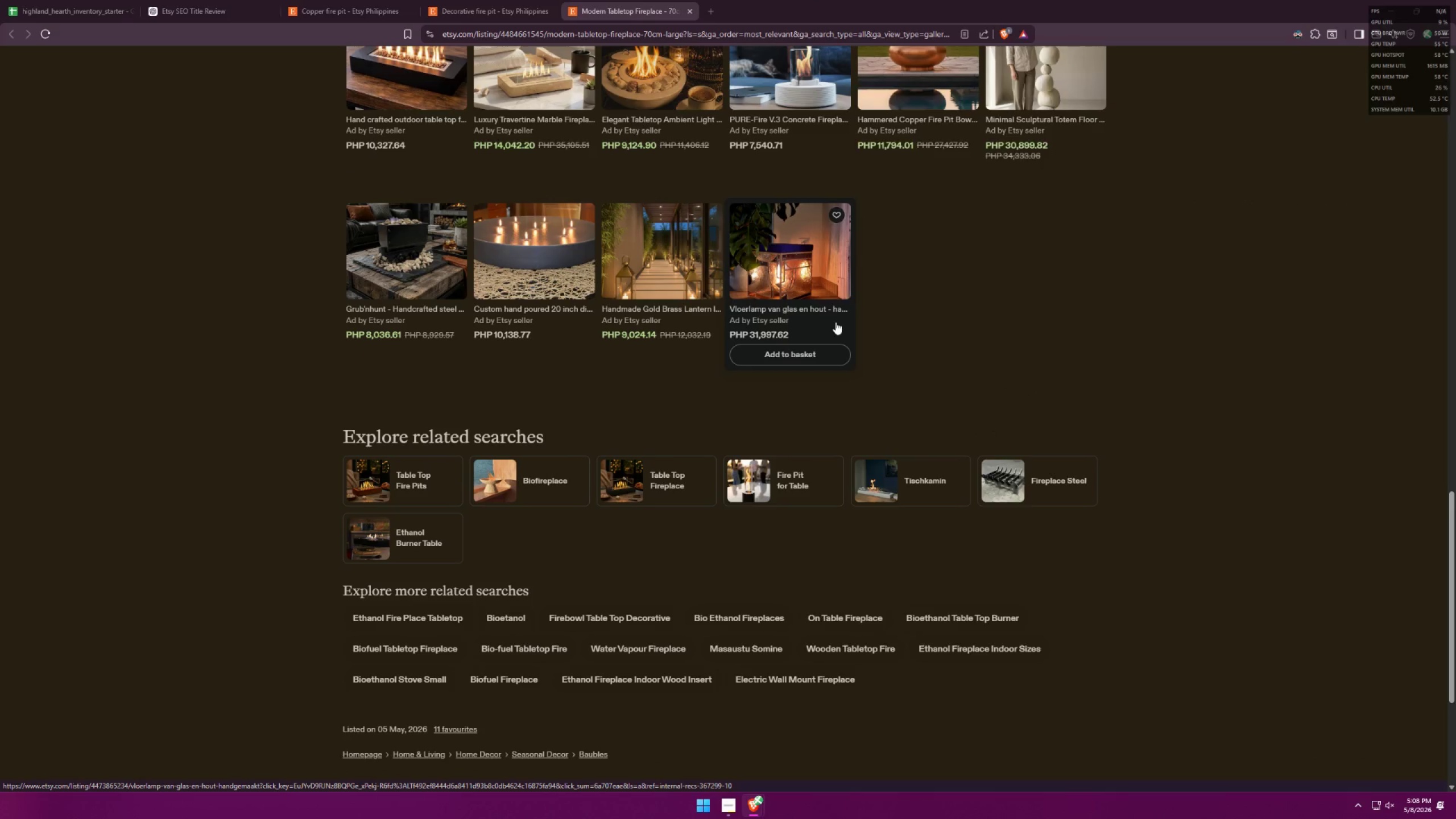 
key(Tab)
type(biofireplace)
 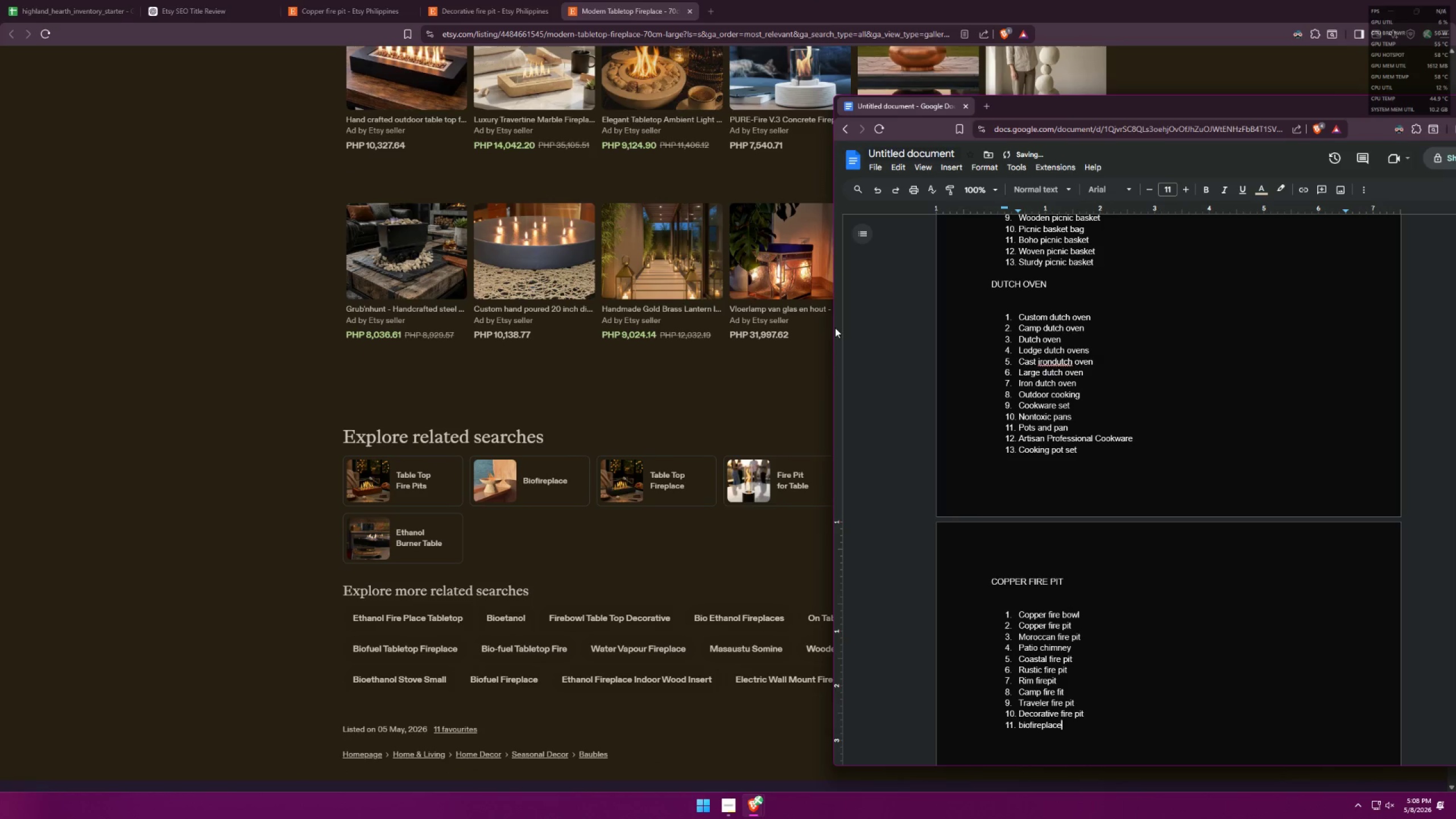 
key(Enter)
 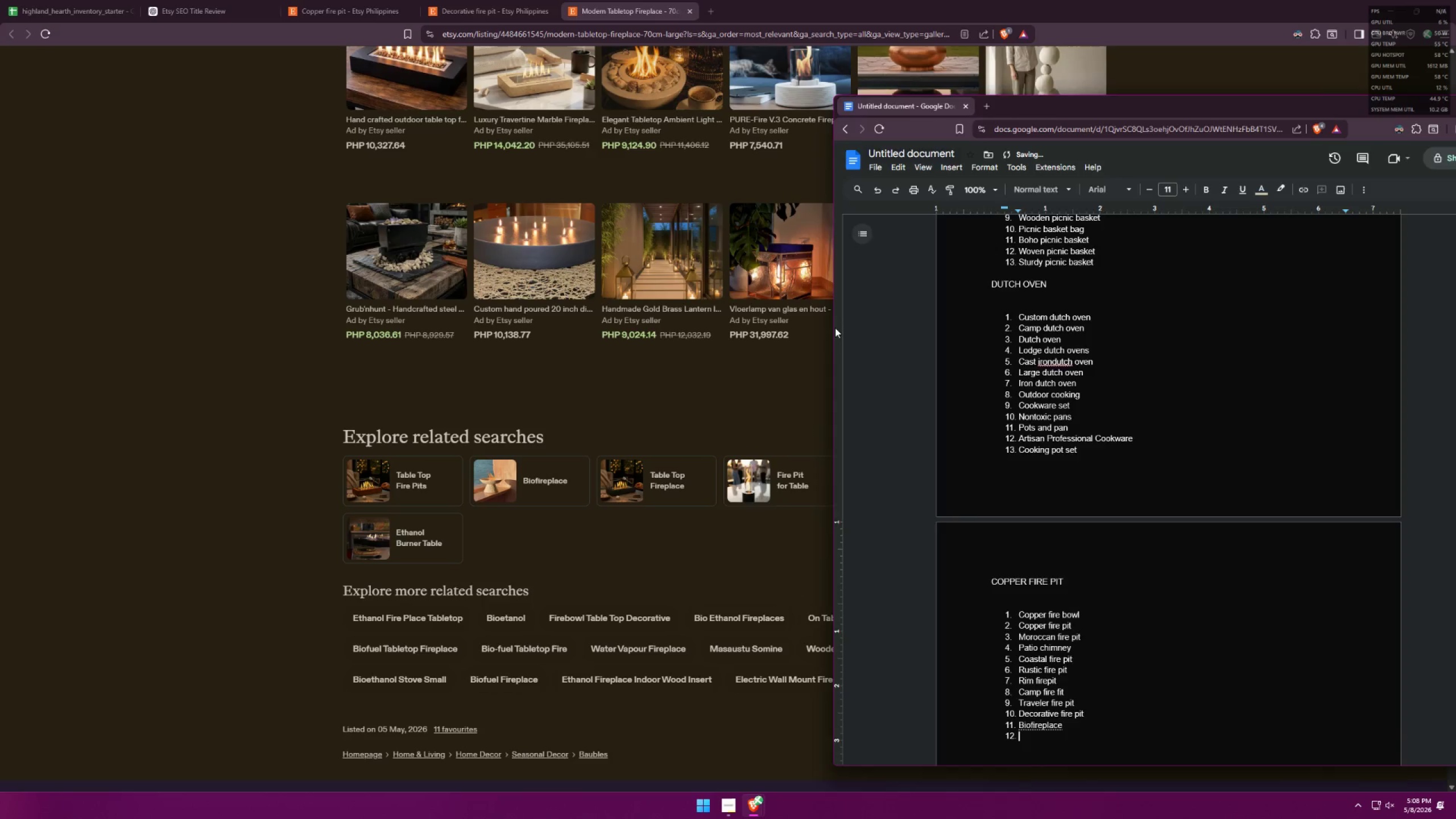 
key(Alt+AltLeft)
 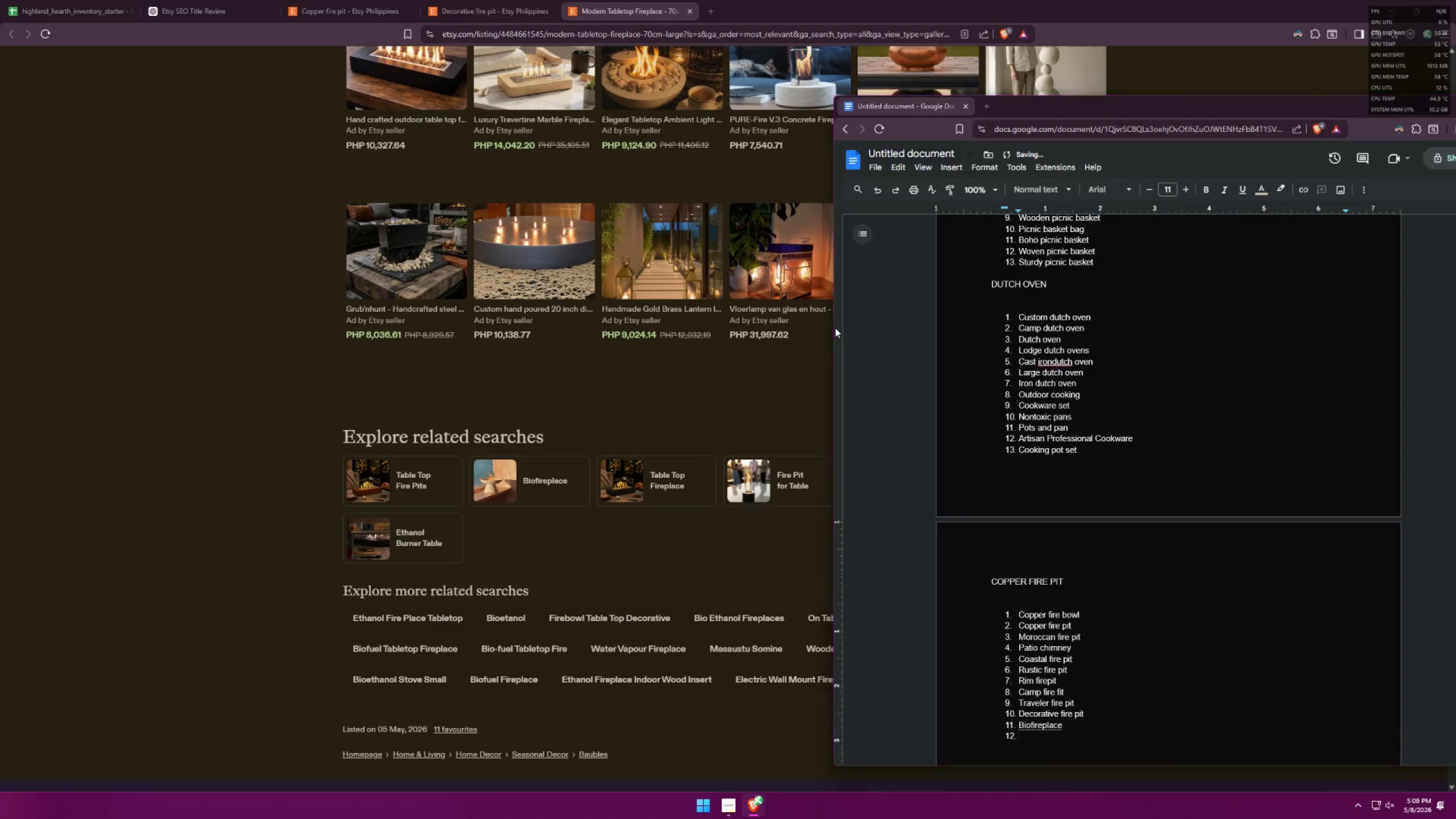 
key(Alt+Tab)
 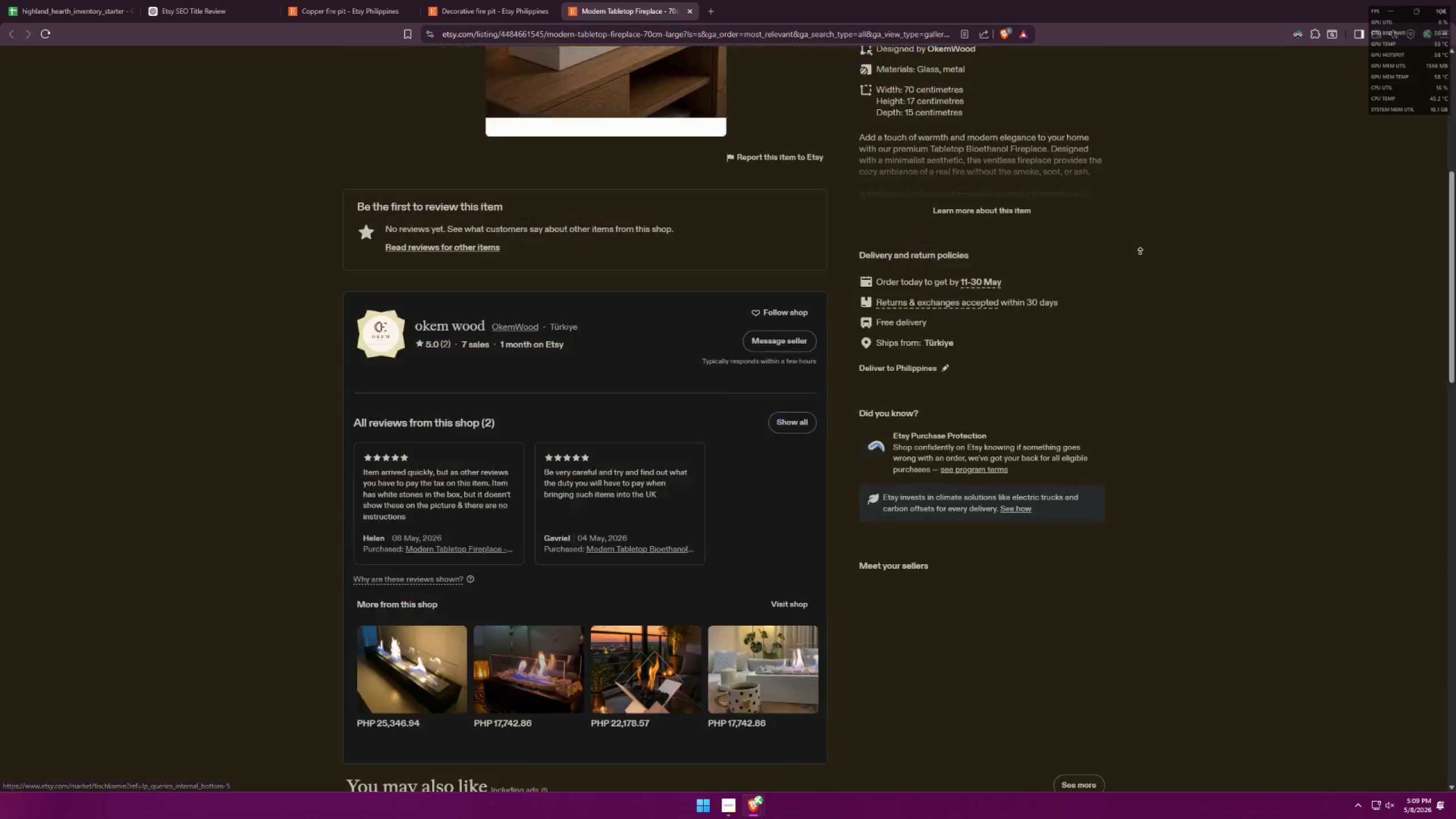 
left_click([601, 61])
 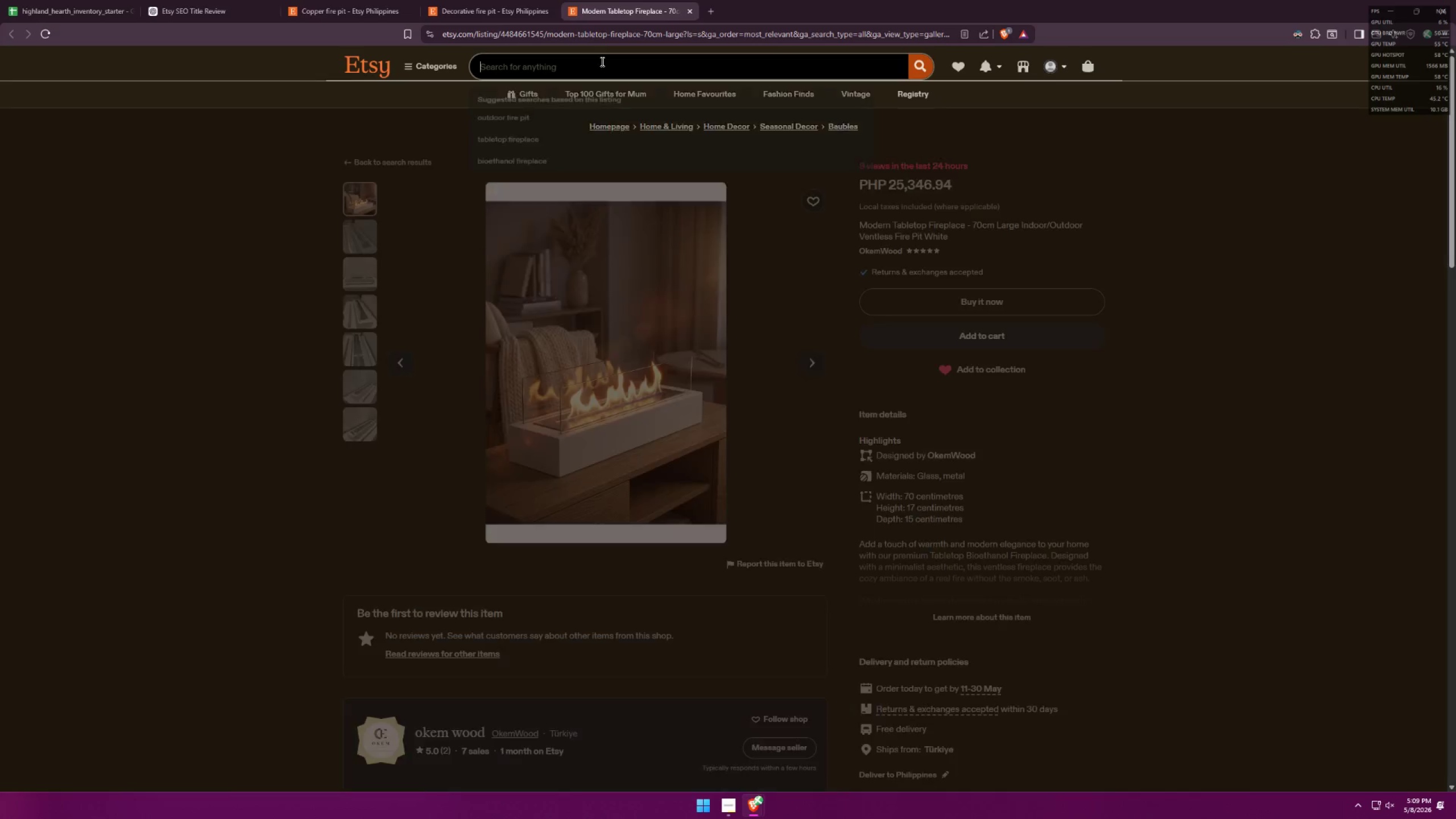 
type(glamping fire pit)
 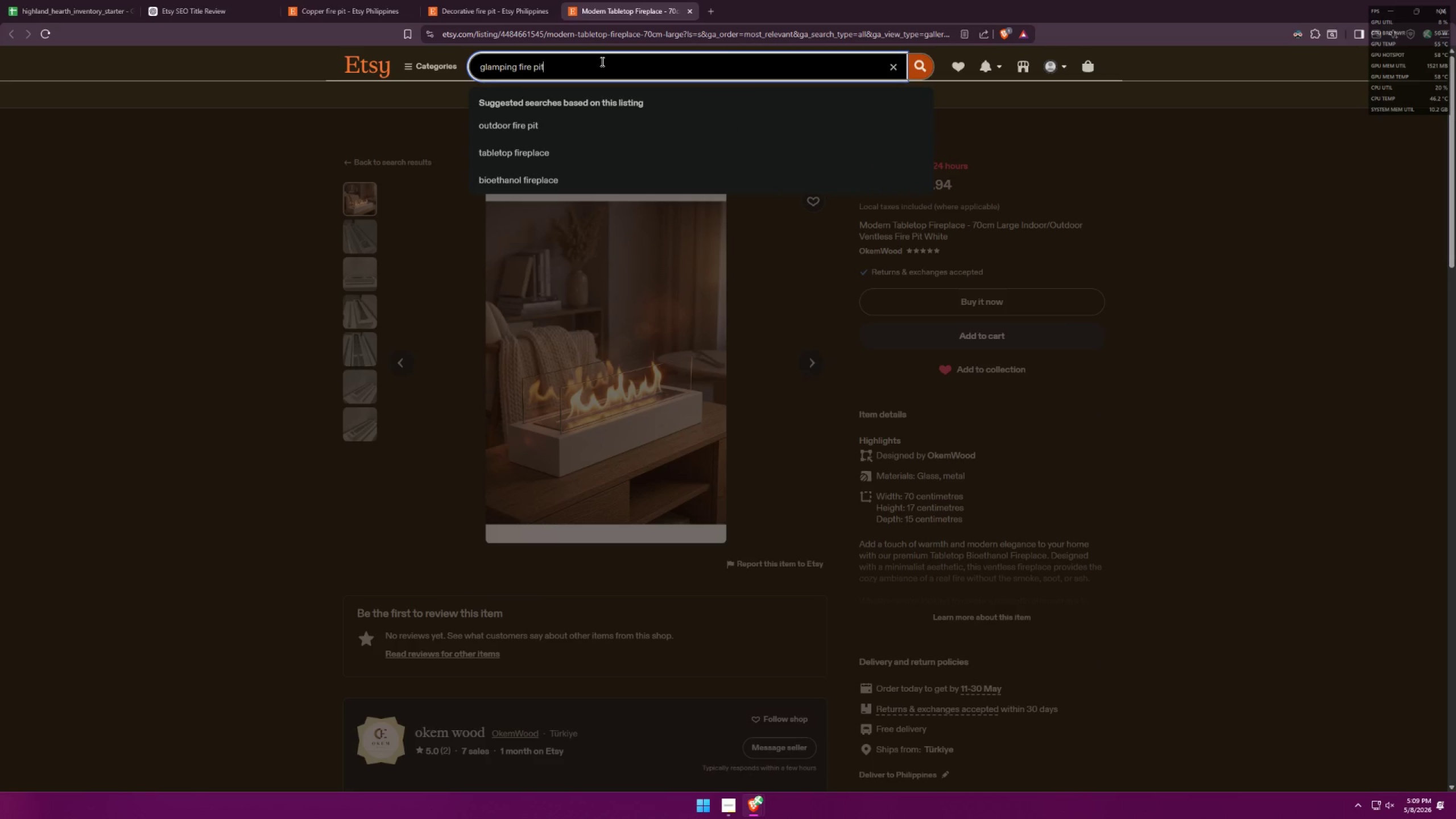 
key(Enter)
 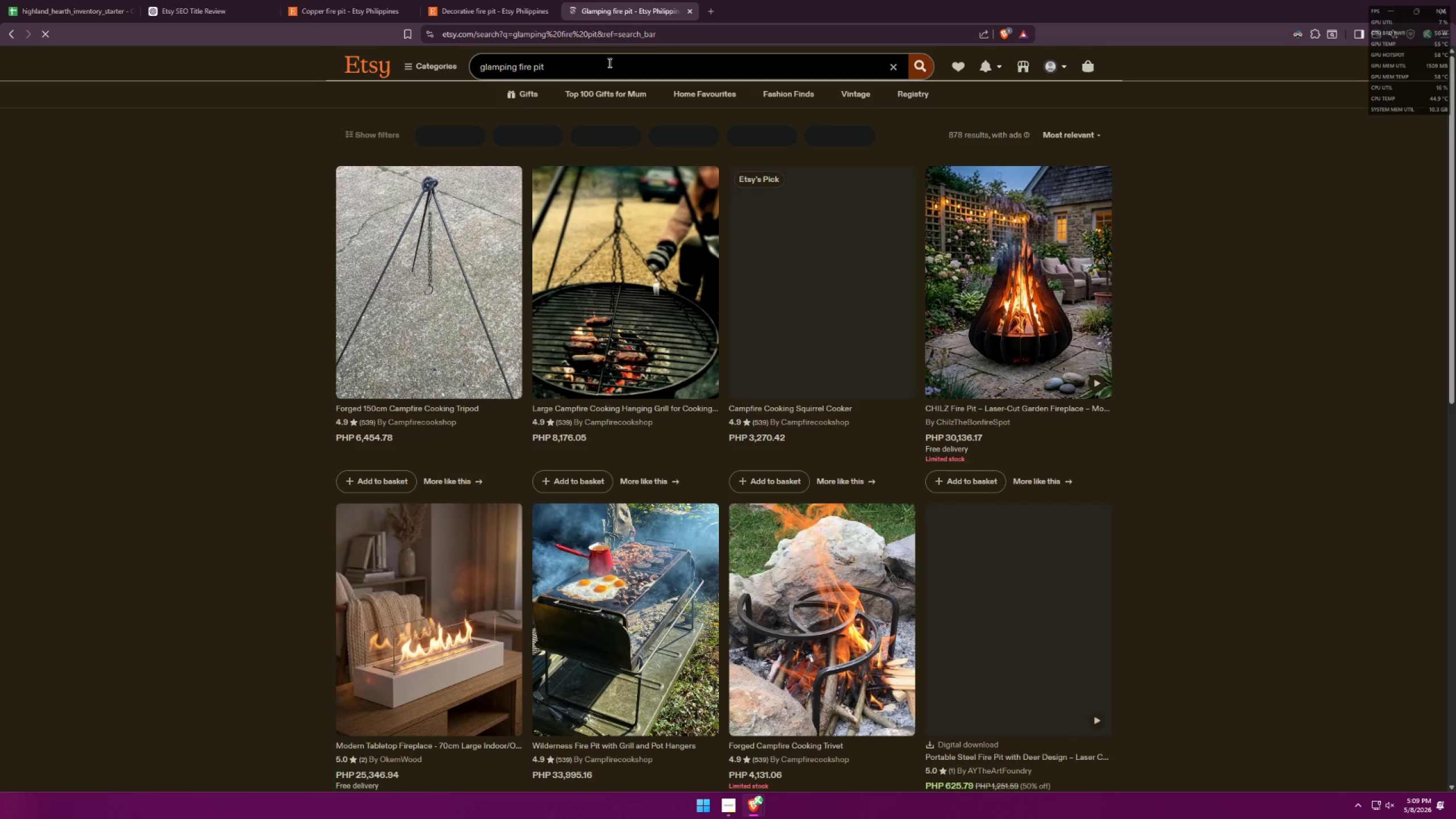 
wait(5.64)
 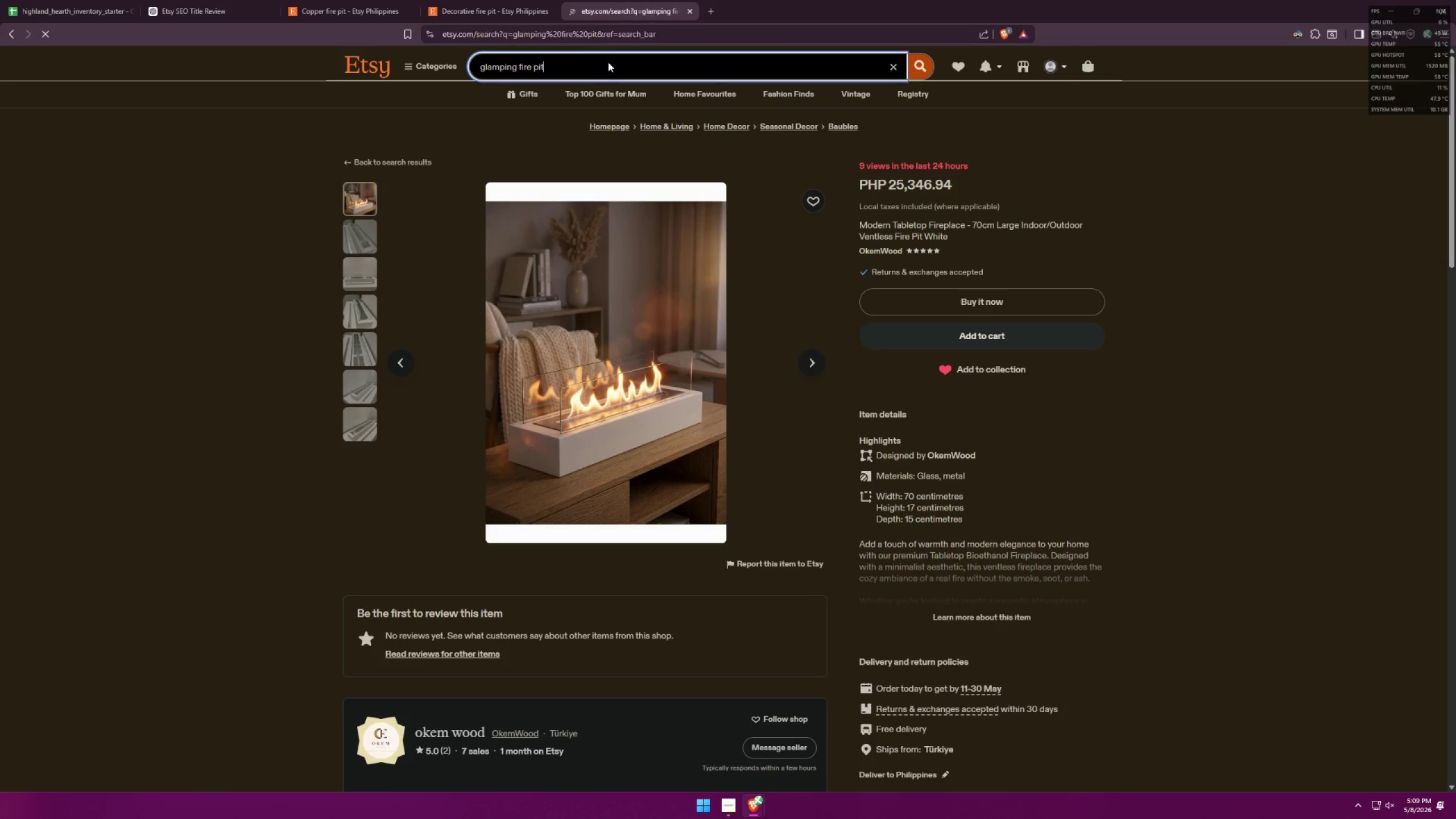 
scroll: coordinate [1124, 465], scroll_direction: down, amount: 11.0
 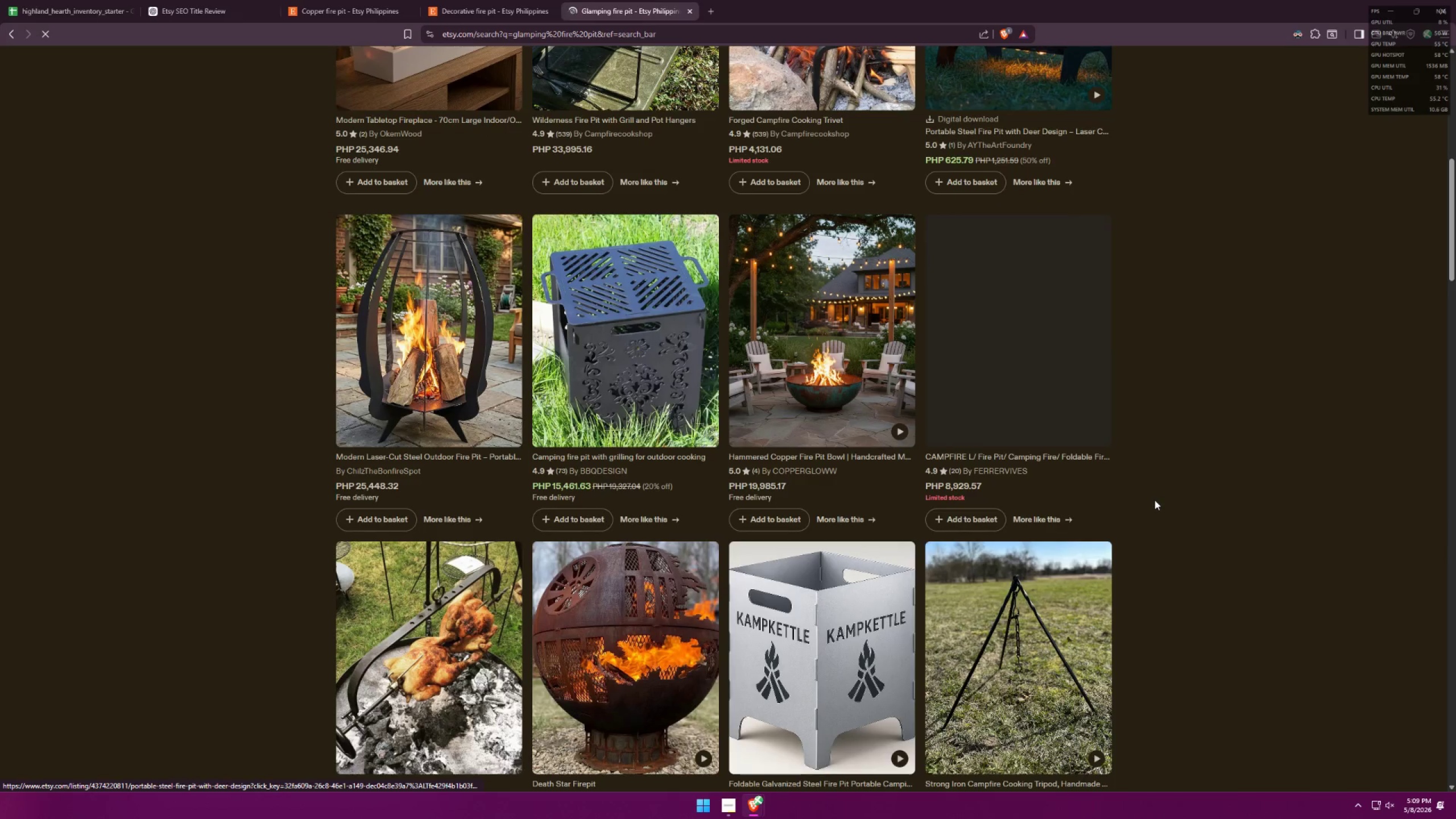 
left_click([1011, 218])
 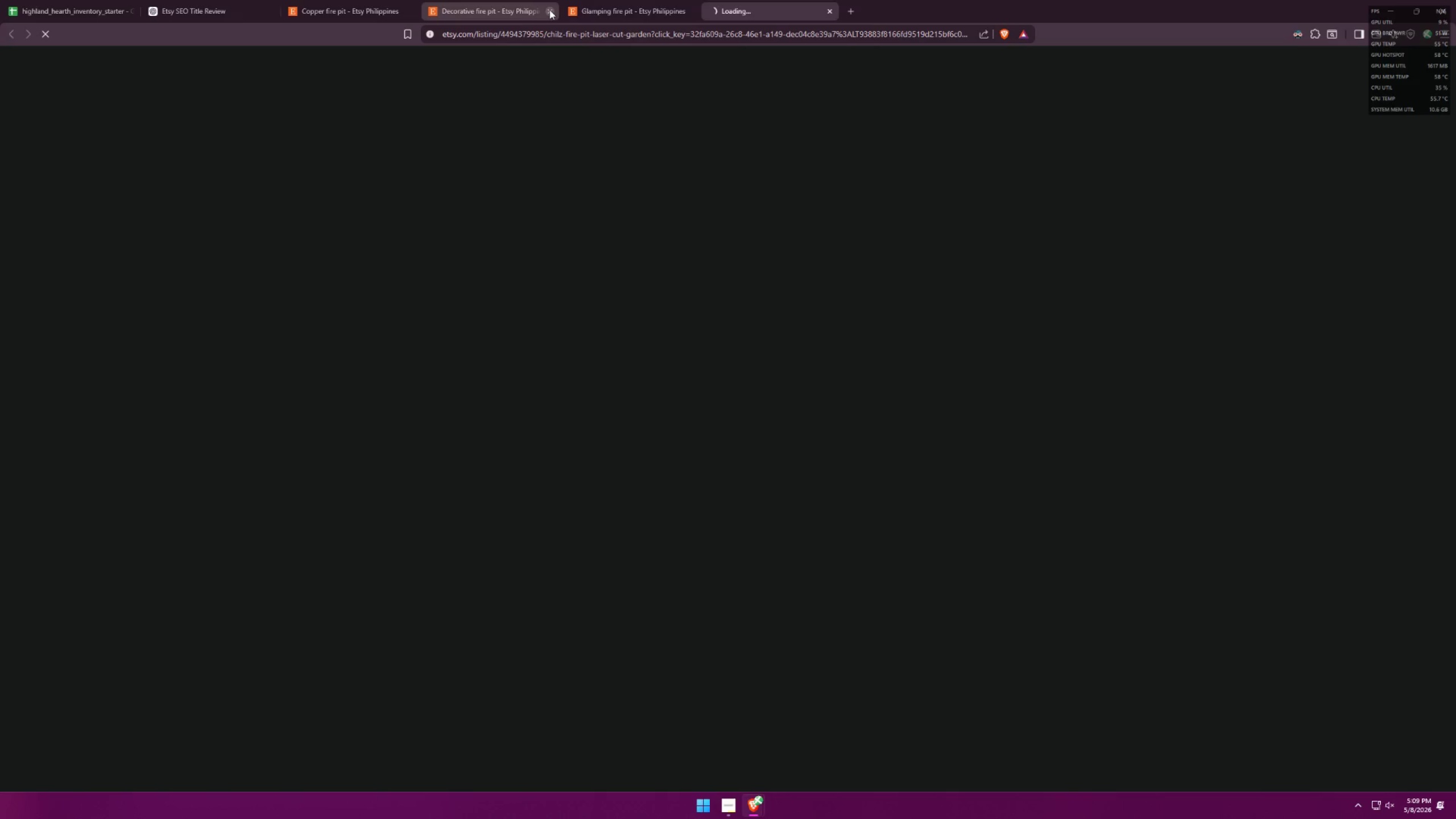 
scroll: coordinate [1164, 485], scroll_direction: up, amount: 9.0
 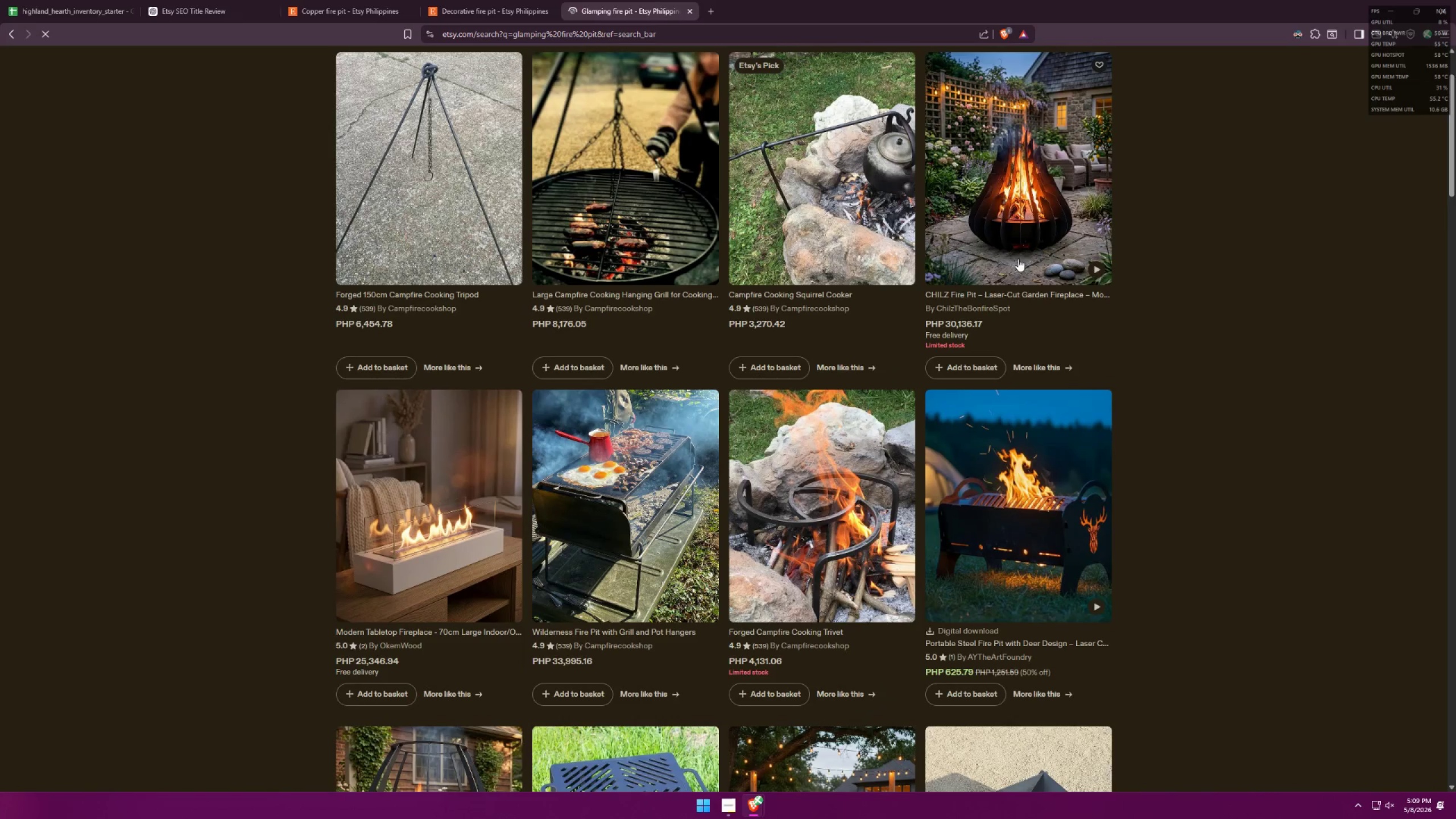 
double_click([549, 9])
 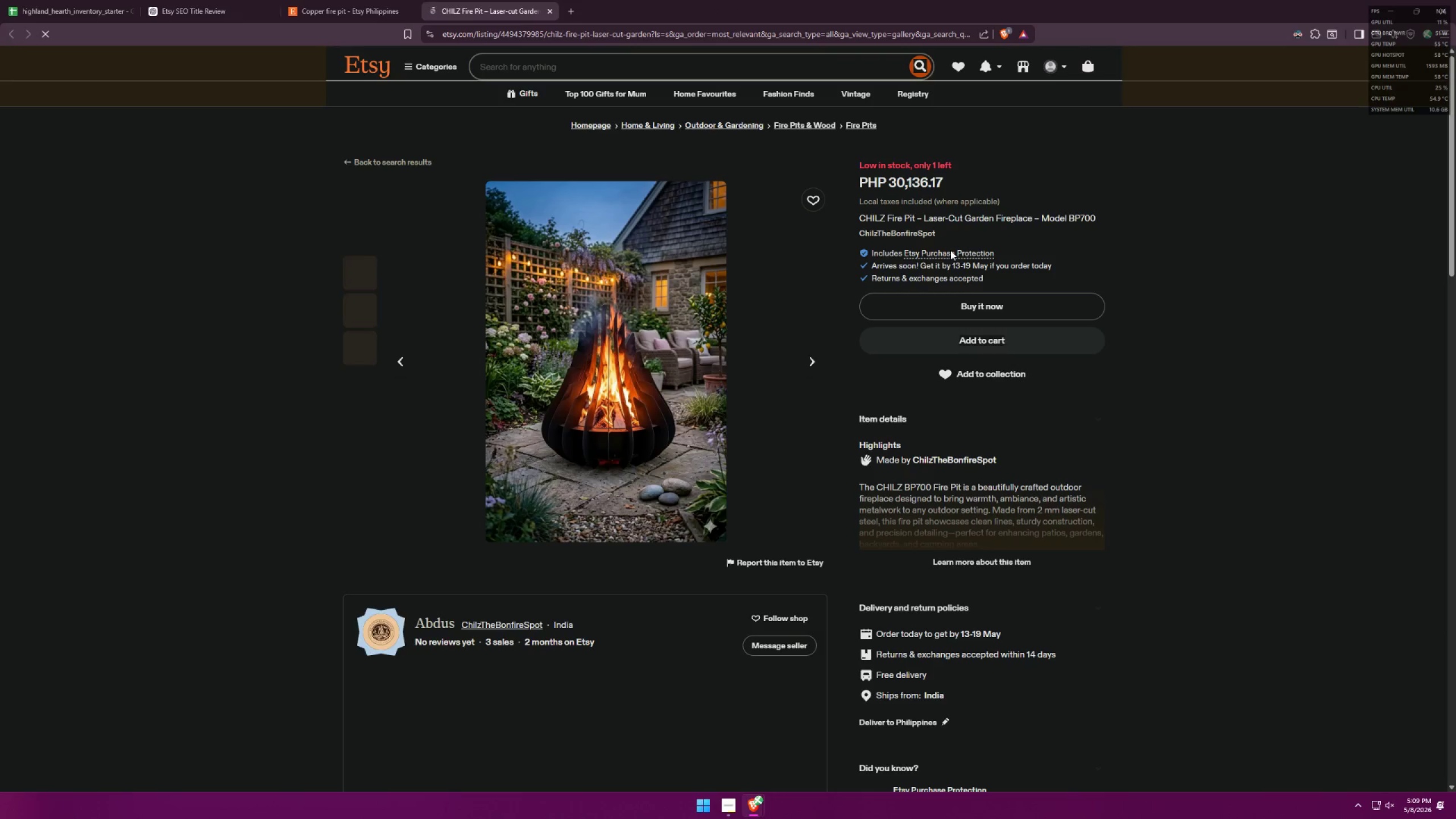 
left_click([1007, 438])
 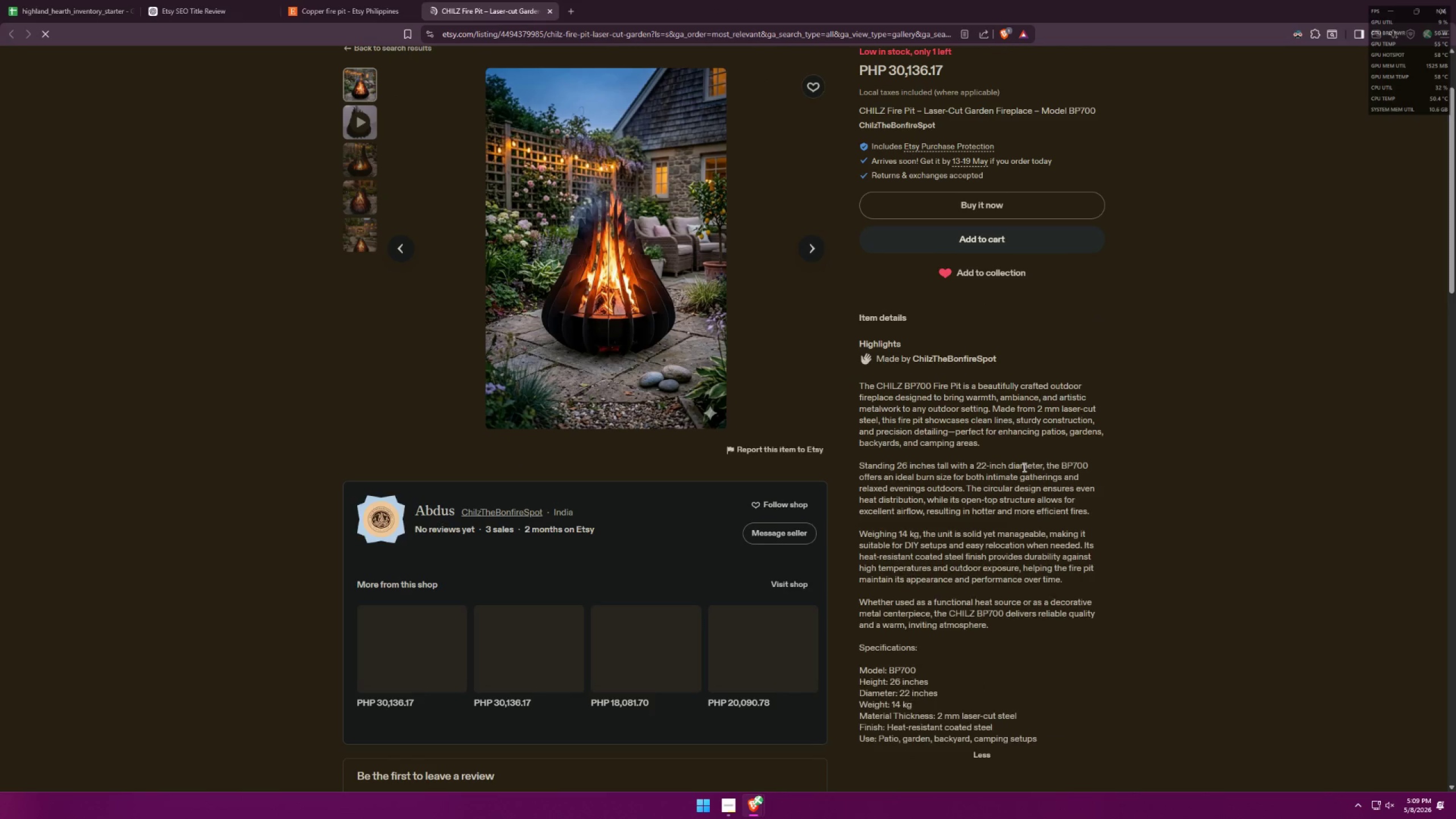 
scroll: coordinate [1029, 457], scroll_direction: down, amount: 10.0
 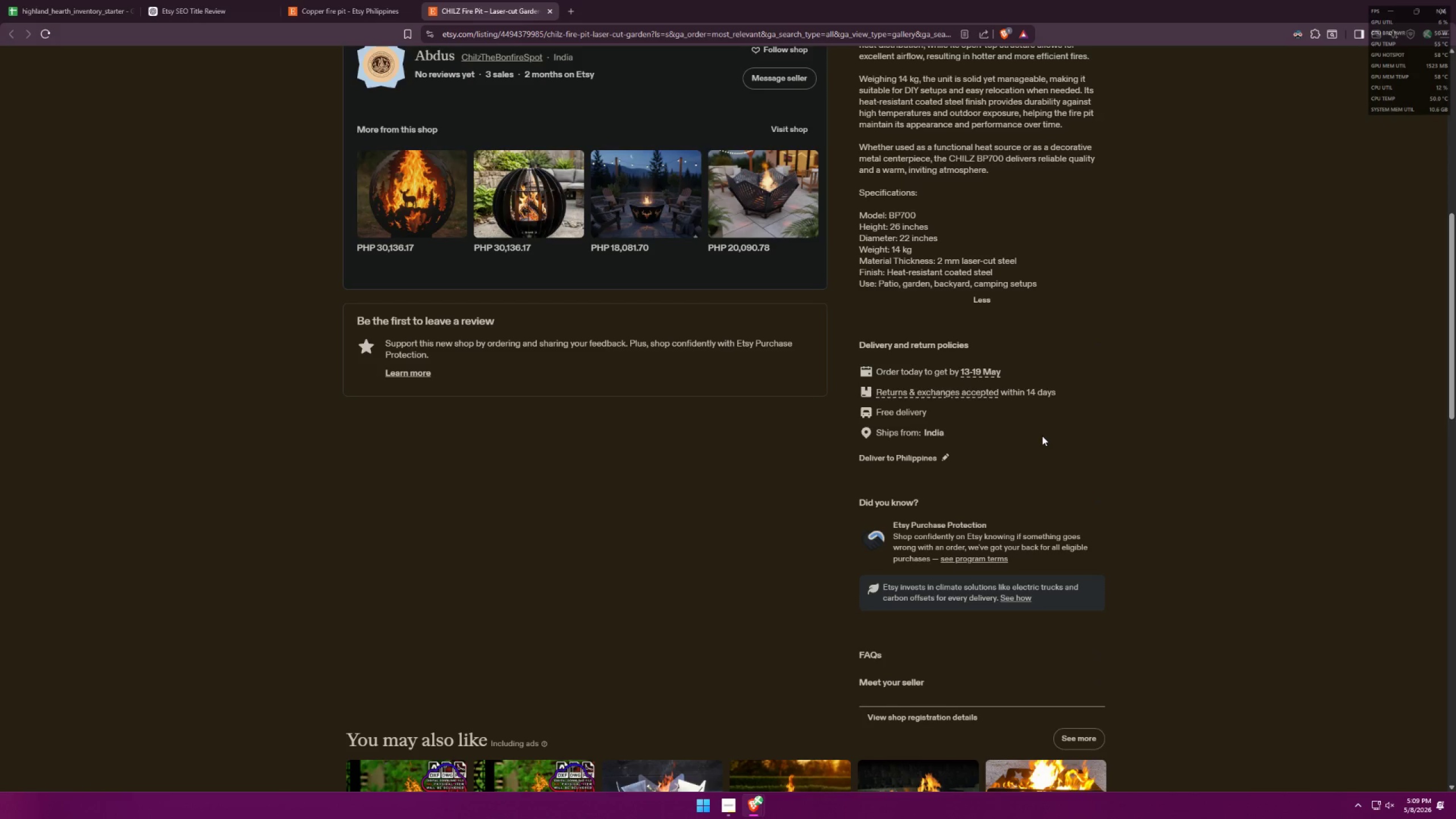 
key(Alt+AltLeft)
 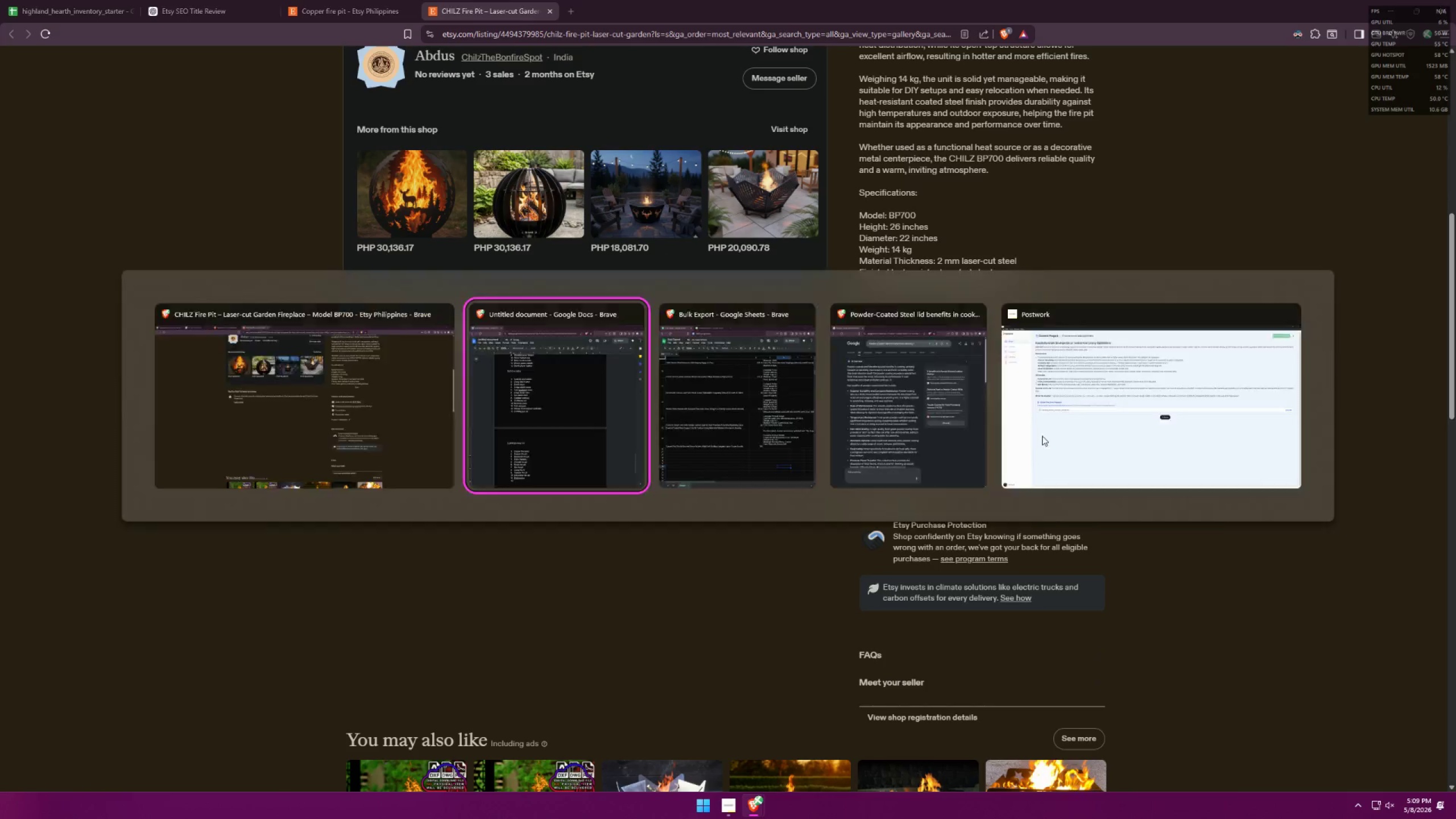 
key(Alt+Tab)
 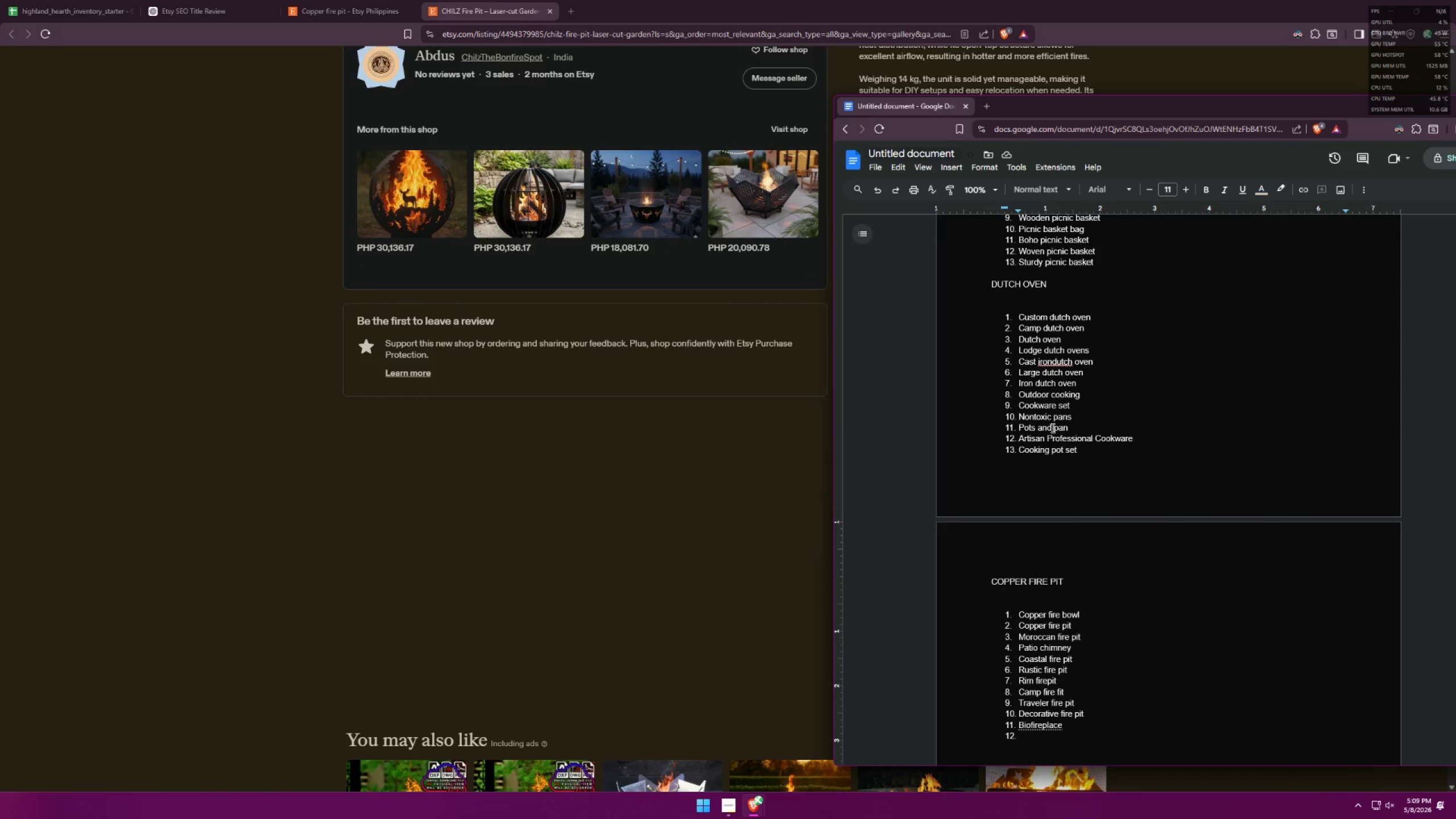 
key(Alt+AltLeft)
 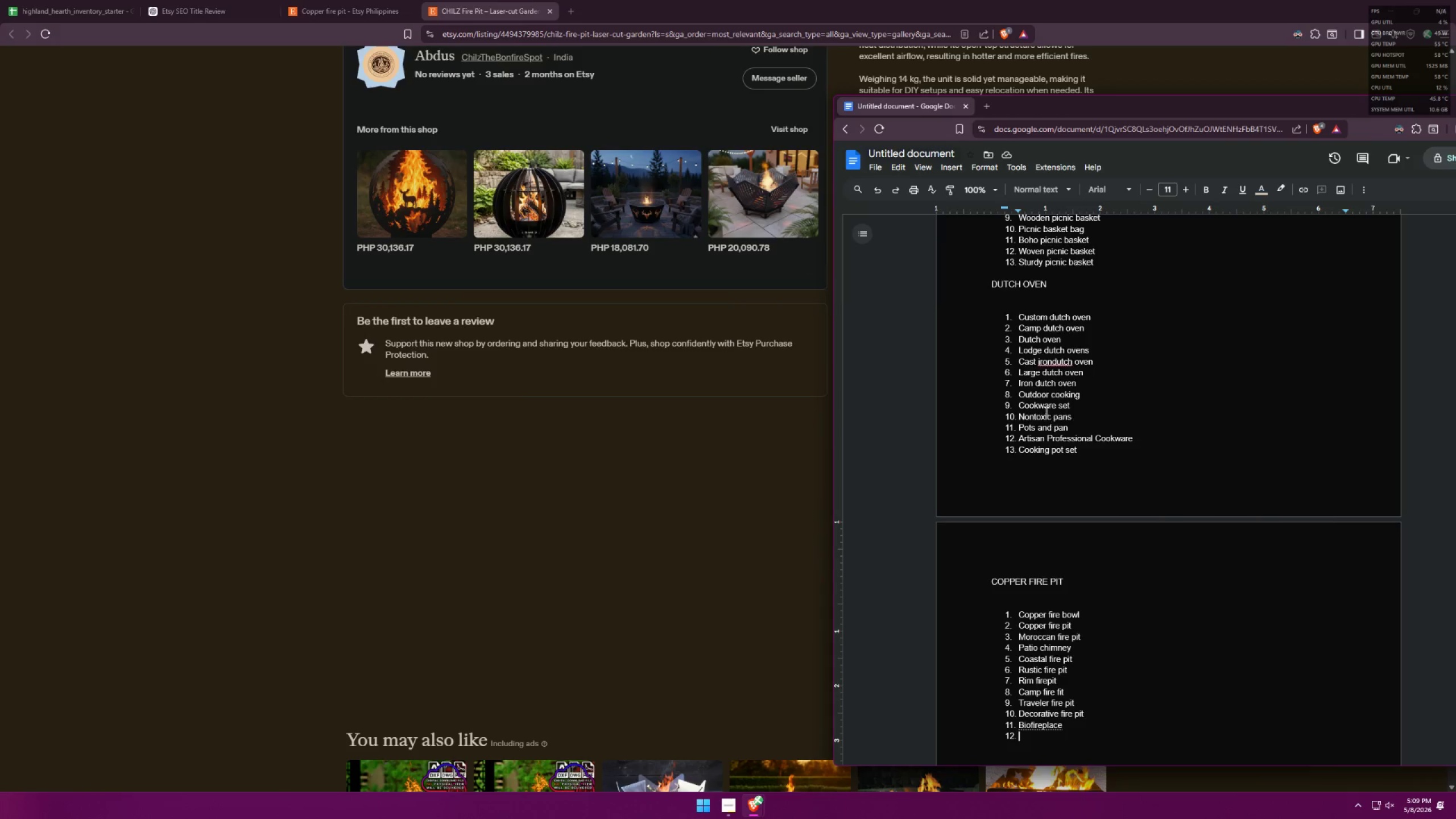 
key(Alt+Tab)
 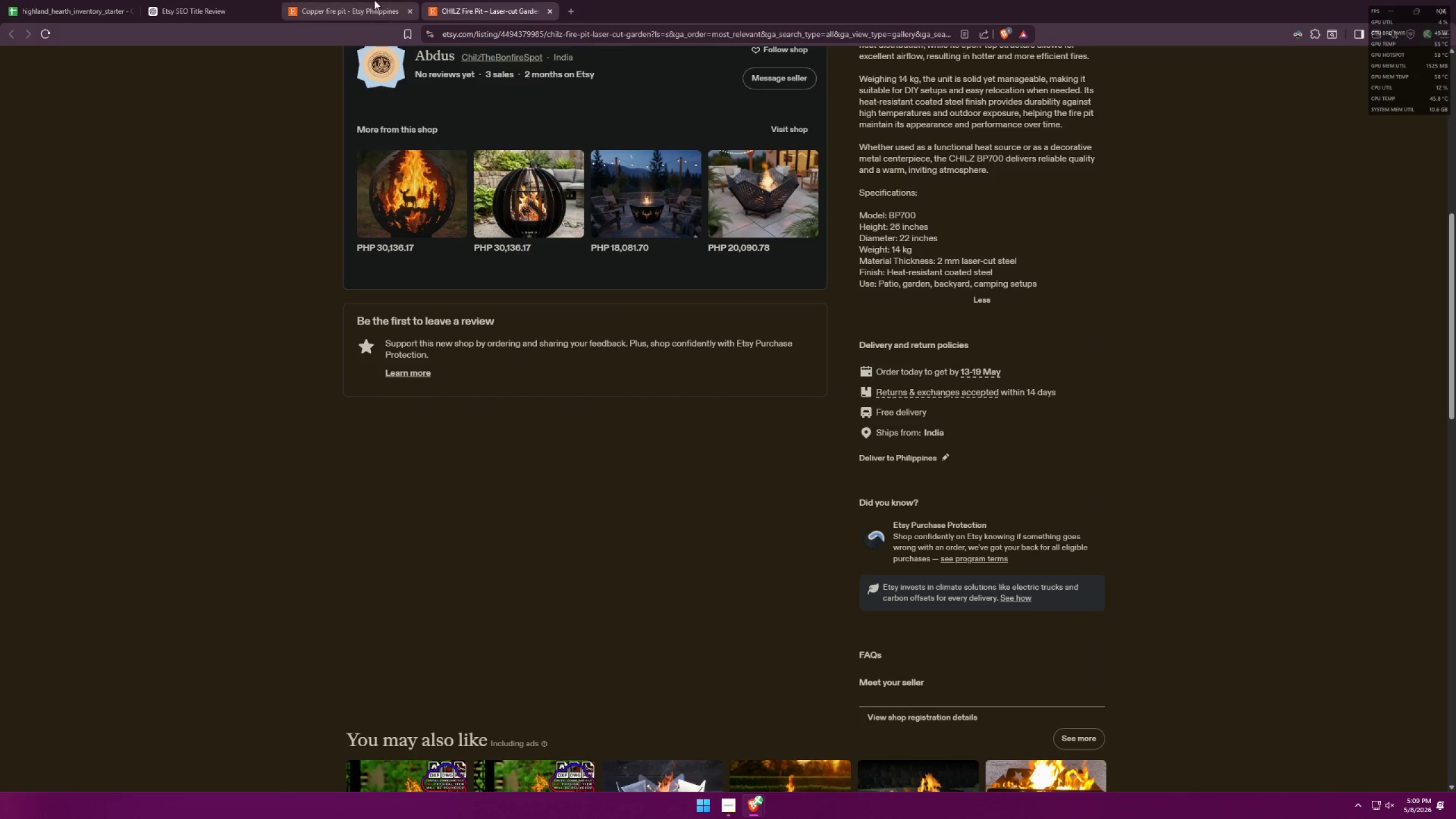 
key(Alt+AltLeft)
 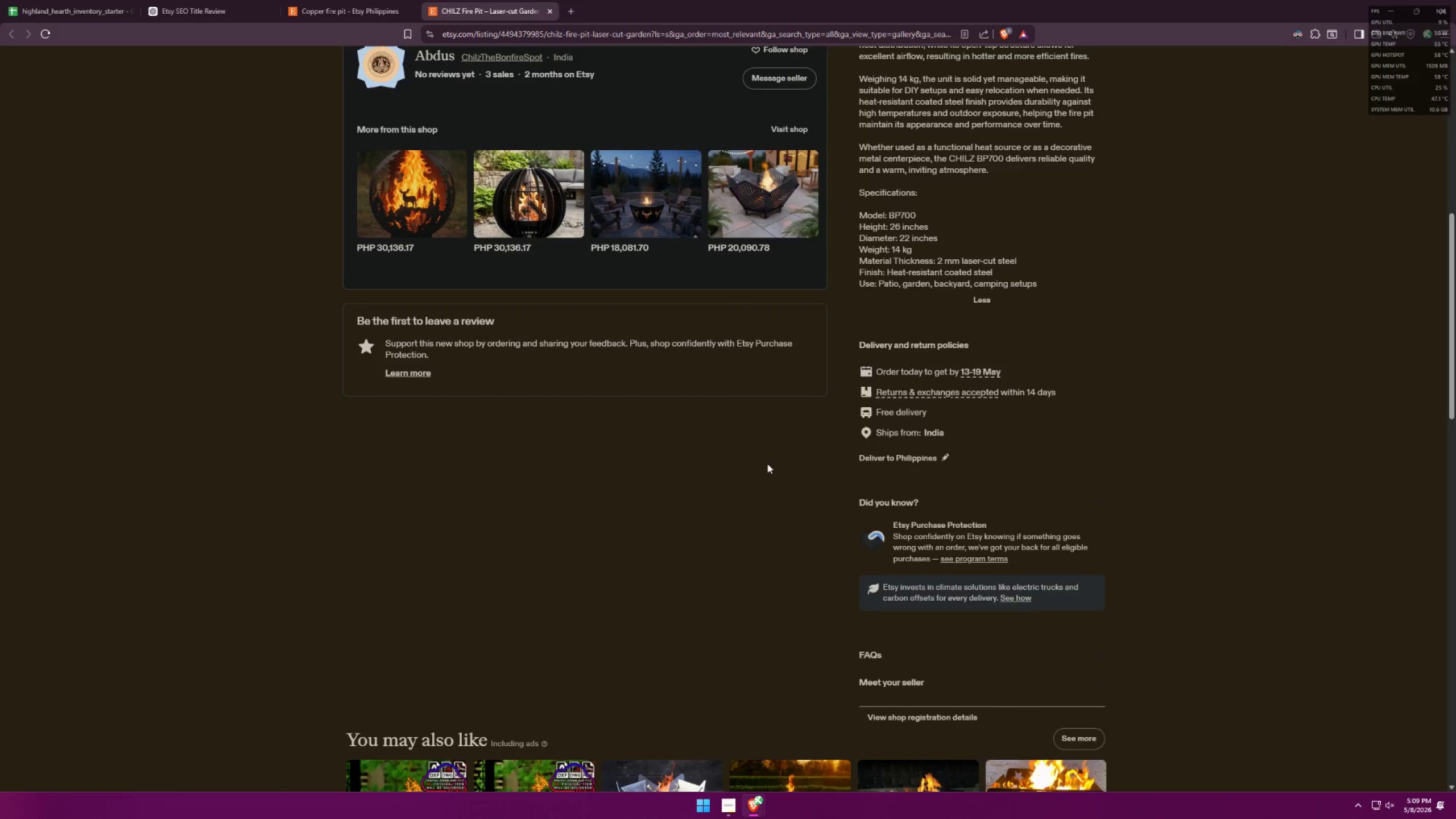 
key(Alt+Tab)
 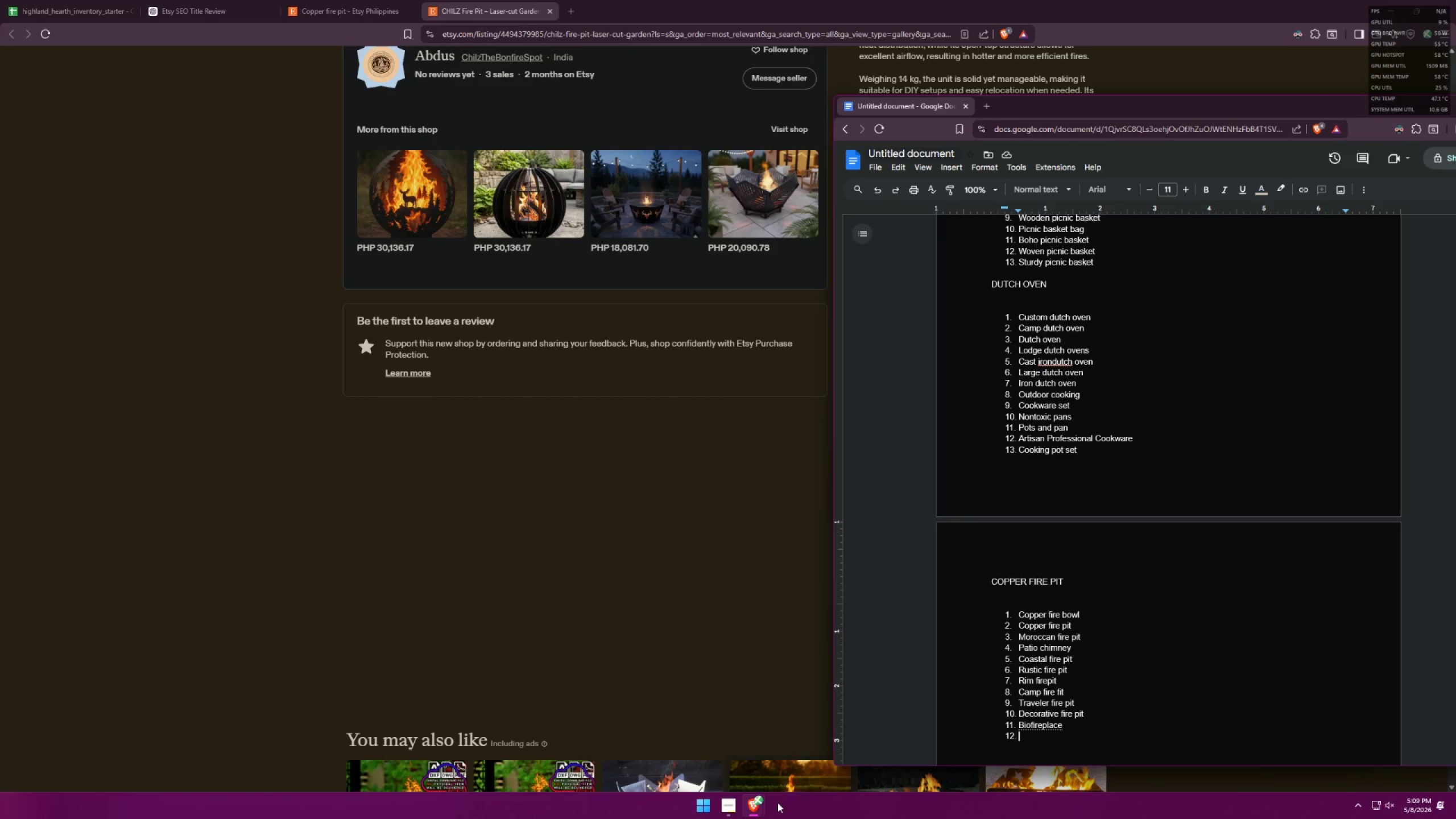 
left_click([750, 809])
 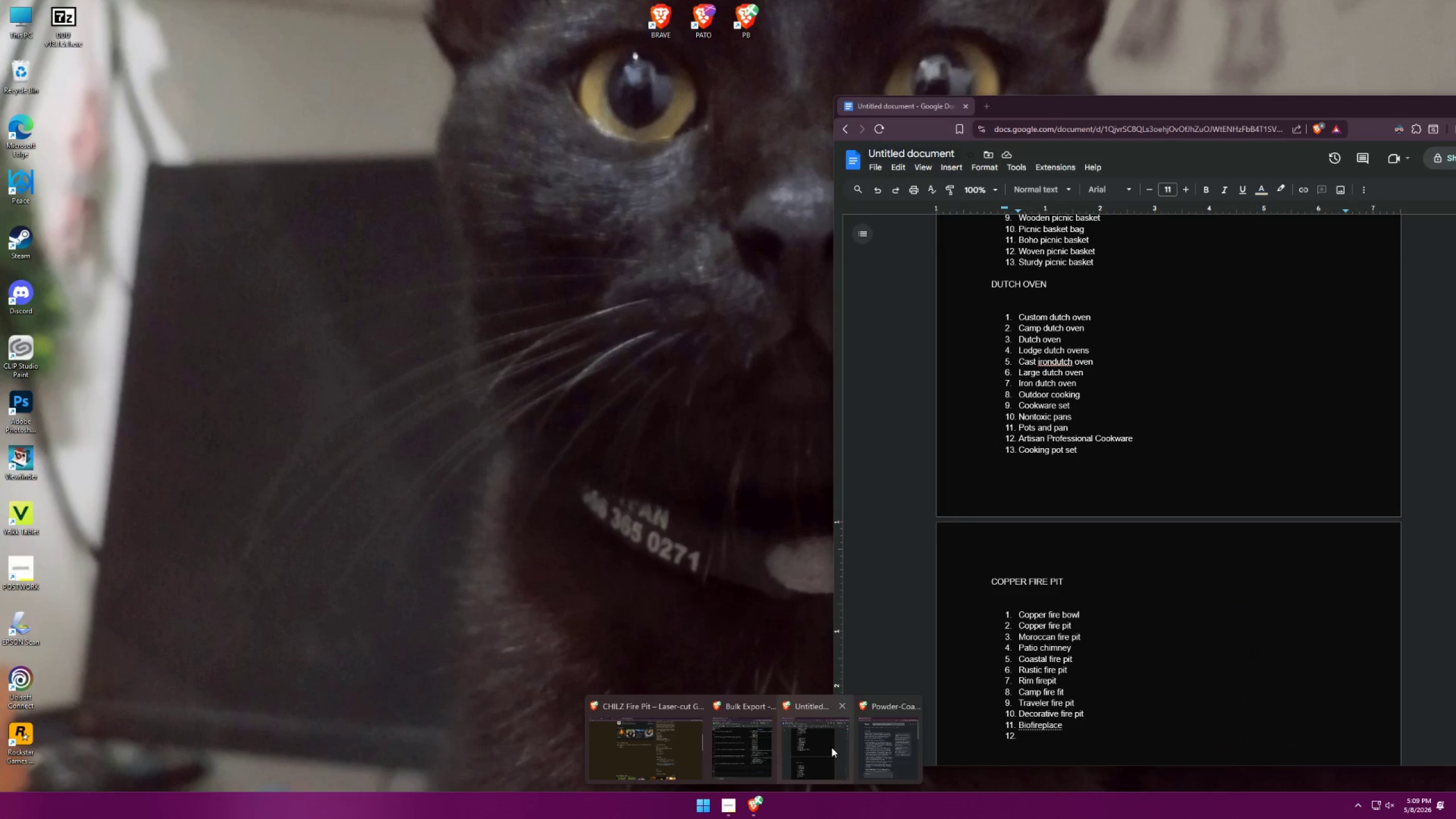 
left_click([762, 746])
 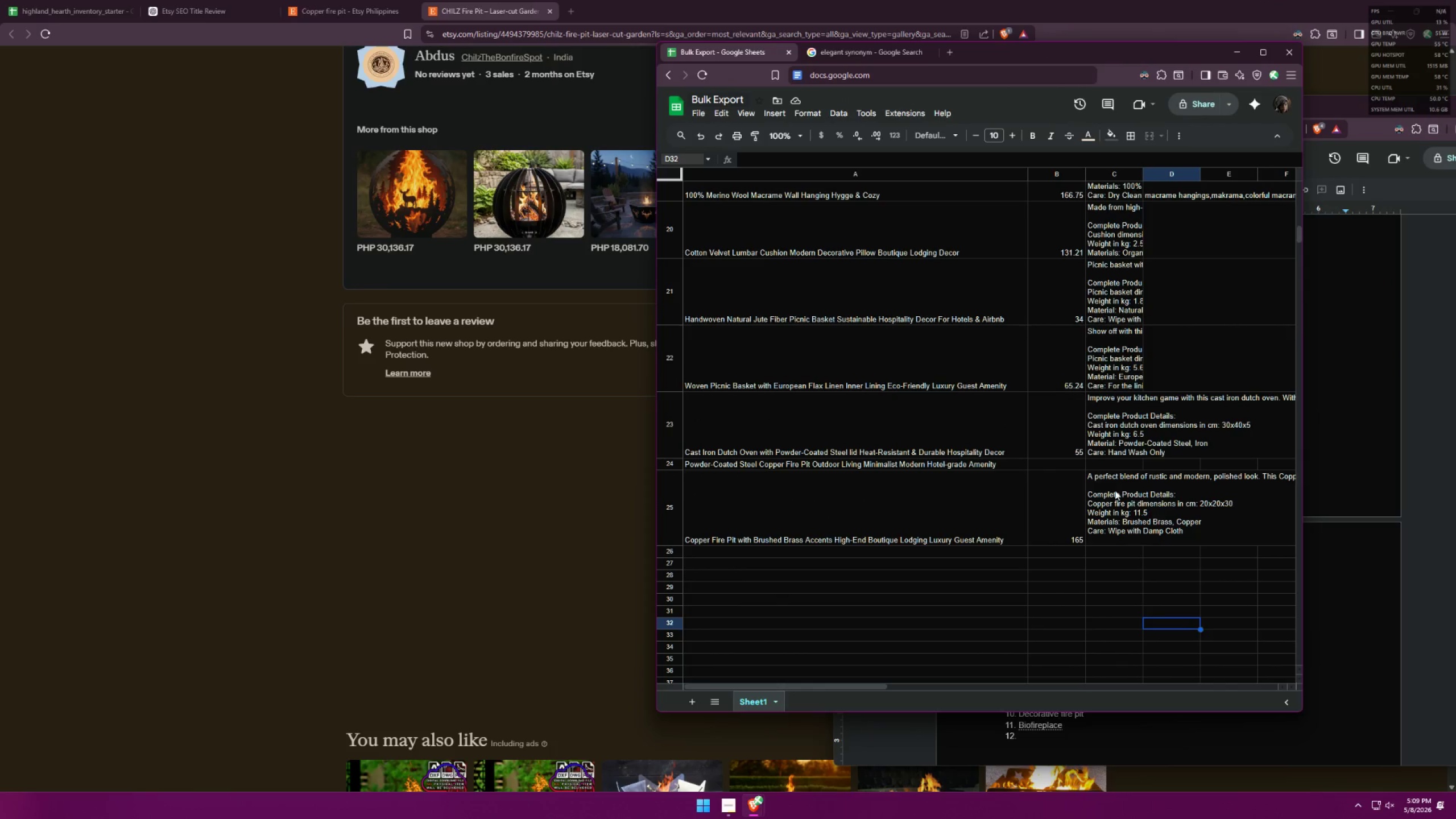 
double_click([1114, 490])
 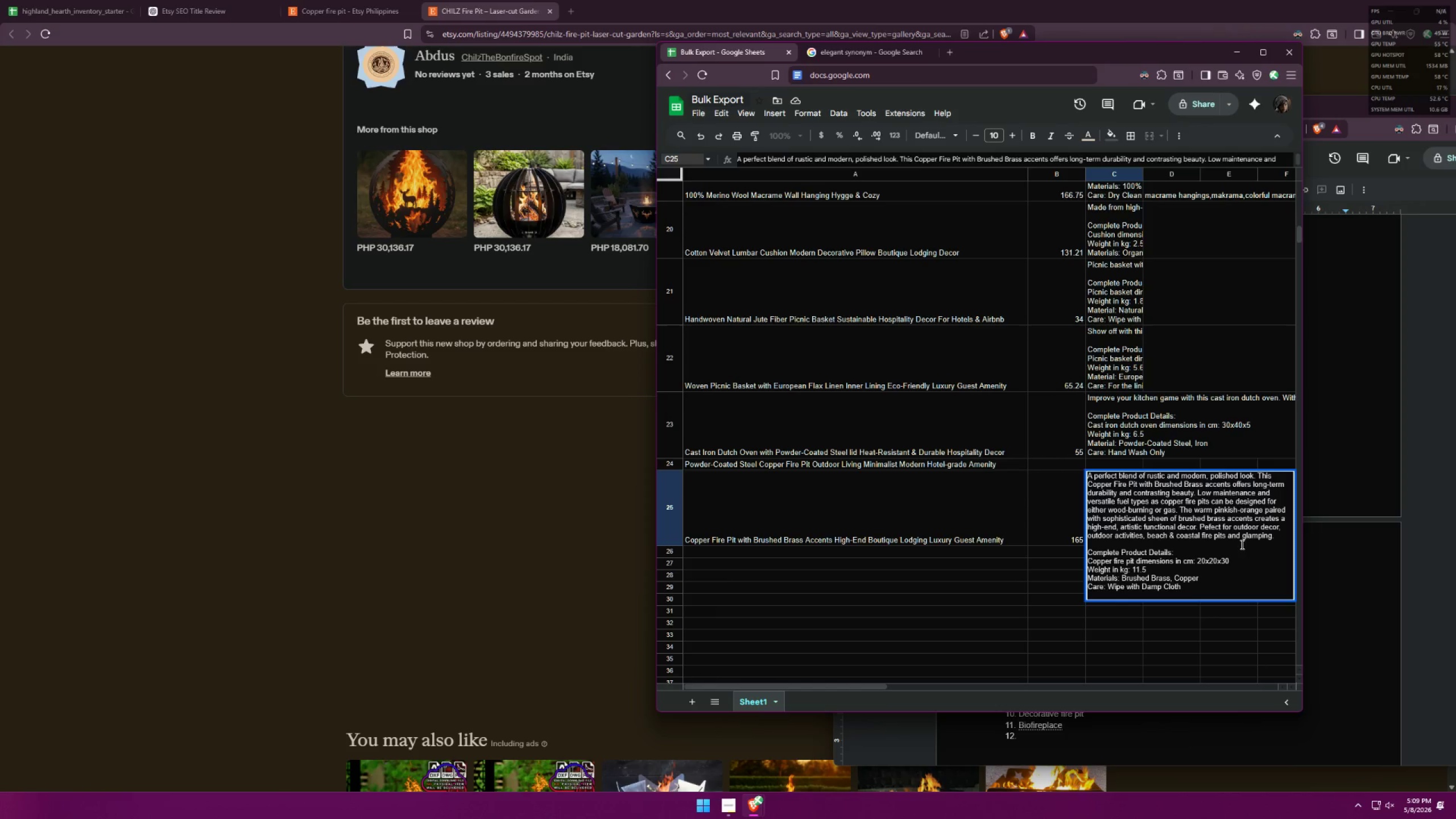 
left_click([1231, 527])
 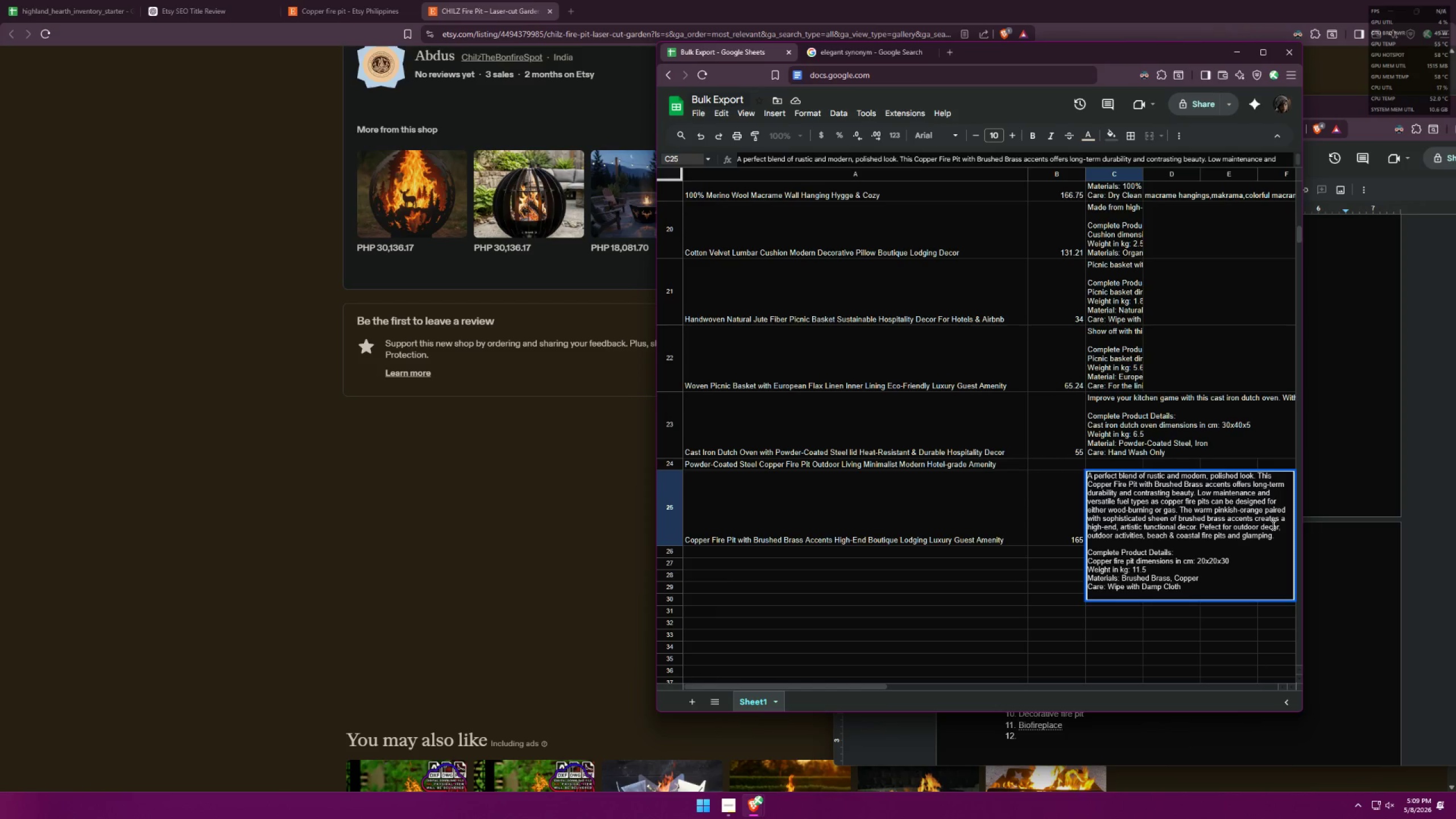 
key(Alt+AltLeft)
 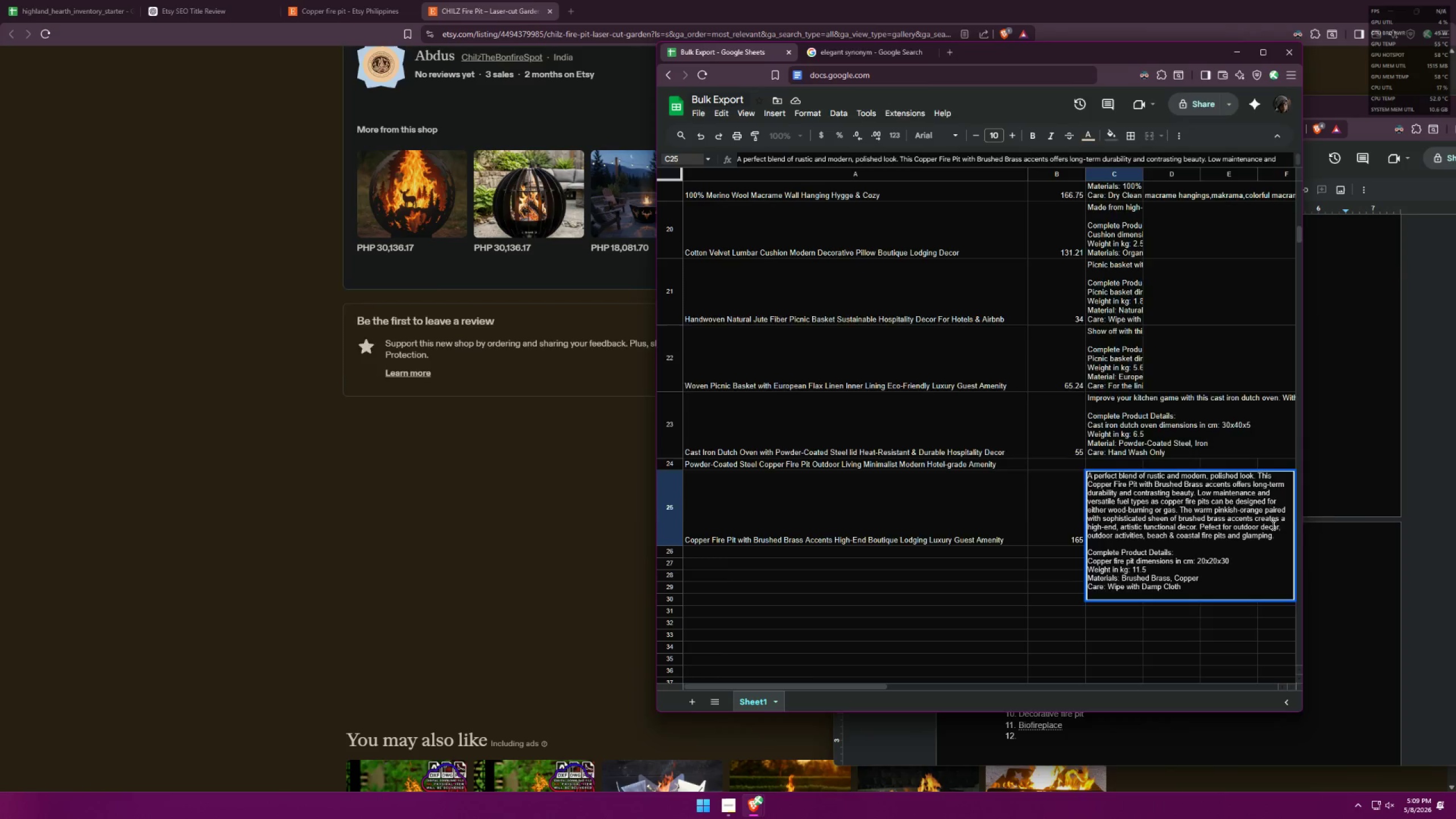 
key(Alt+Tab)
 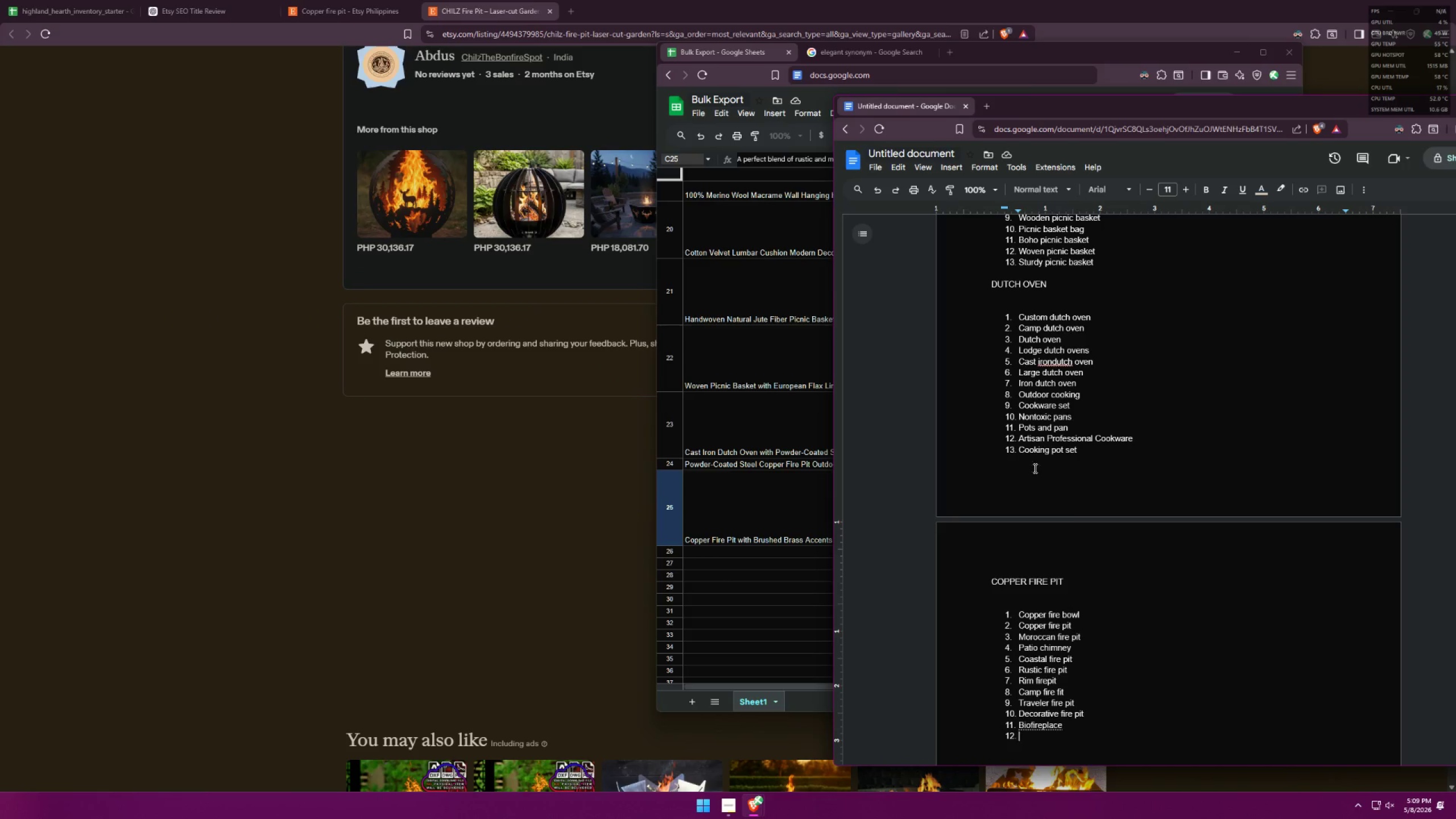 
left_click([452, 514])
 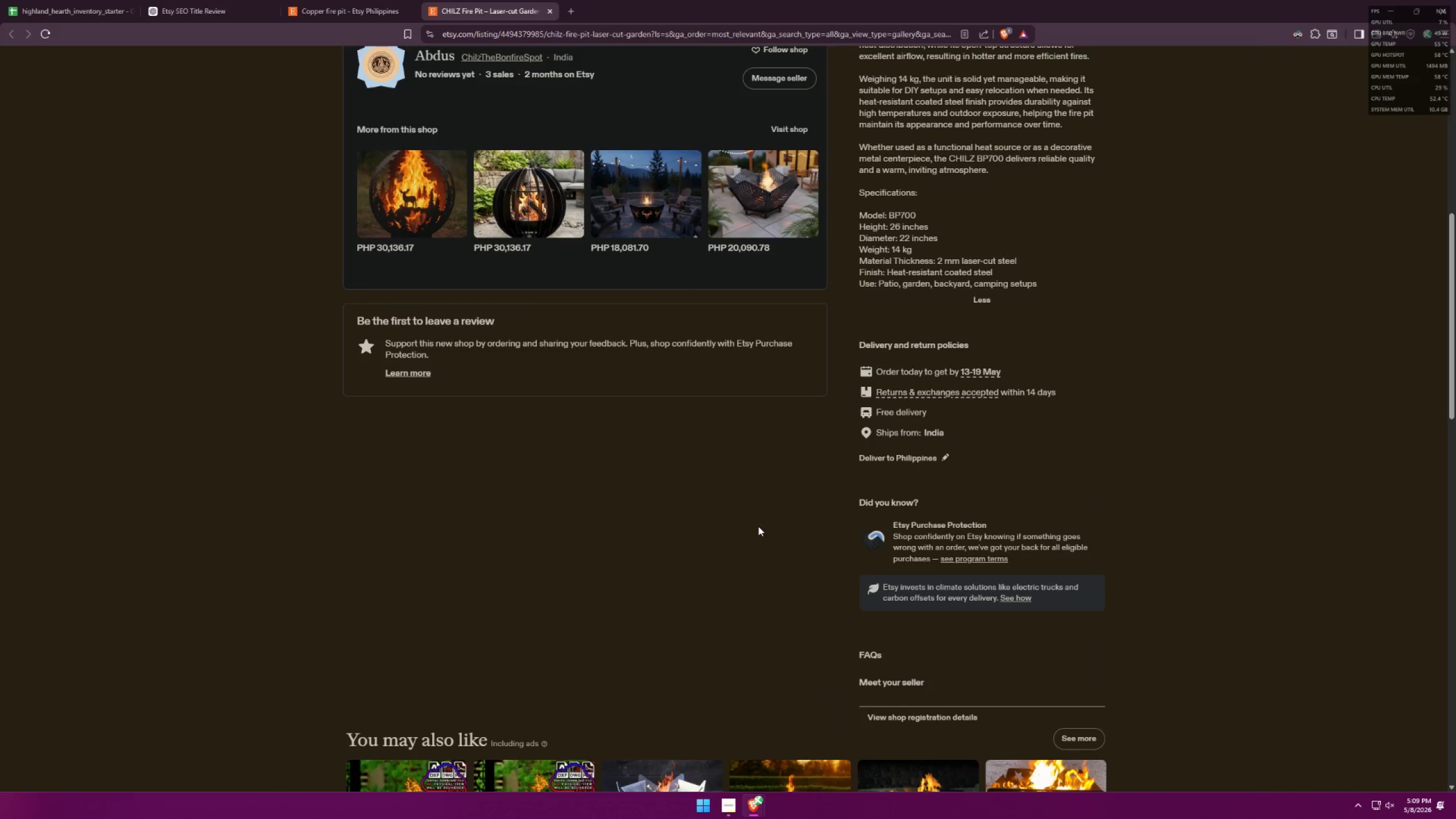 
key(Alt+AltLeft)
 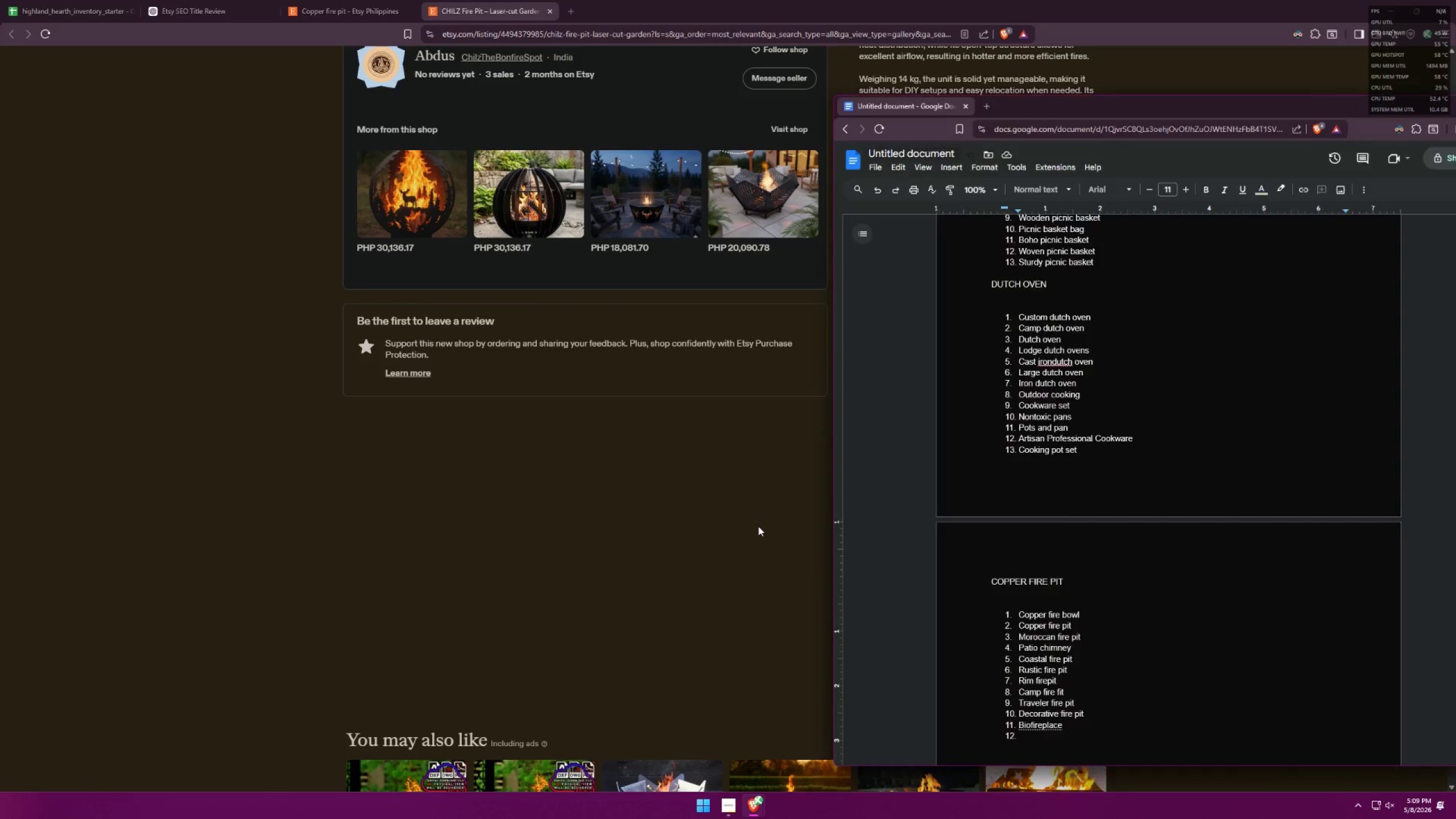 
key(Alt+Tab)
 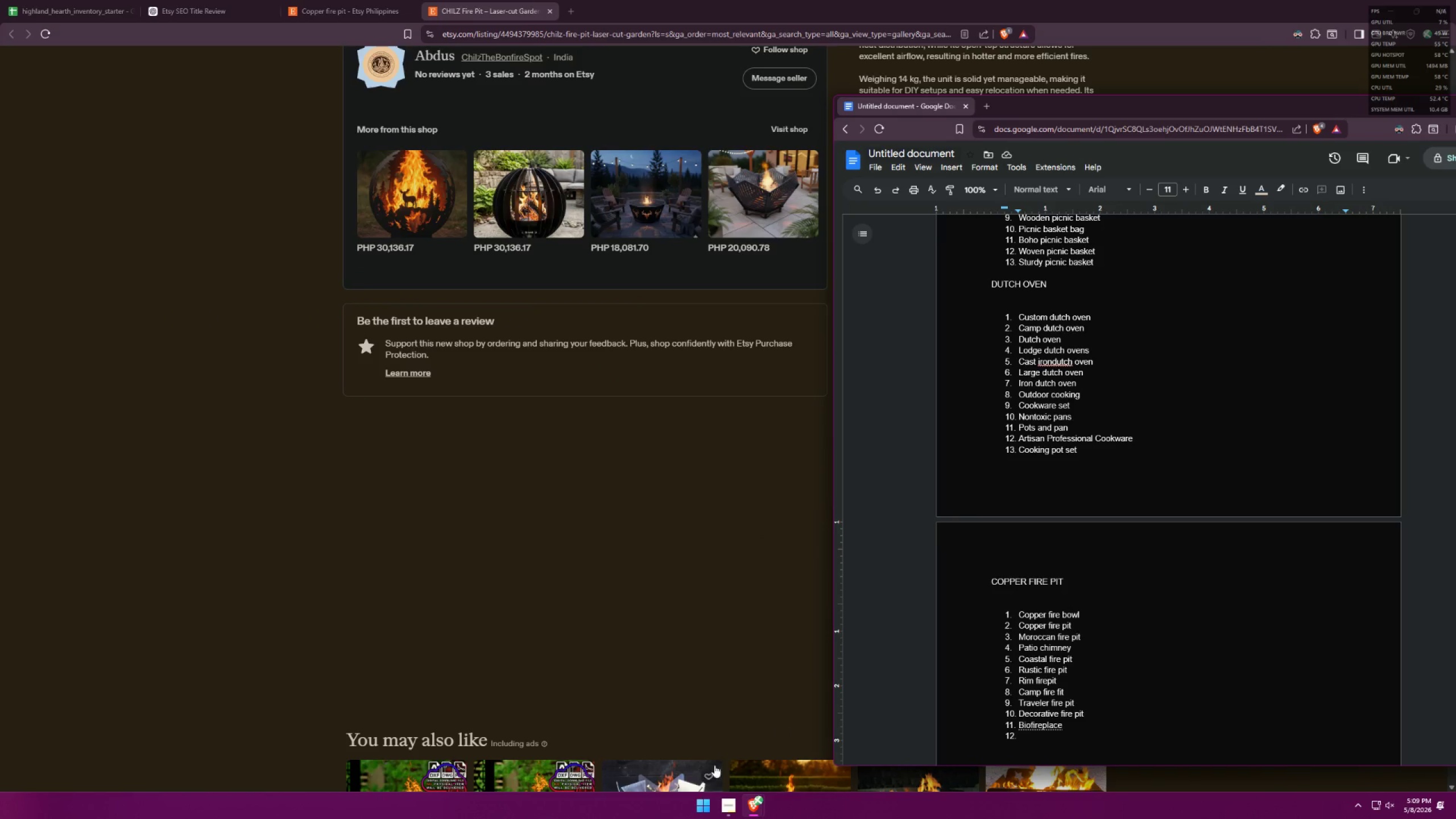 
left_click([754, 813])
 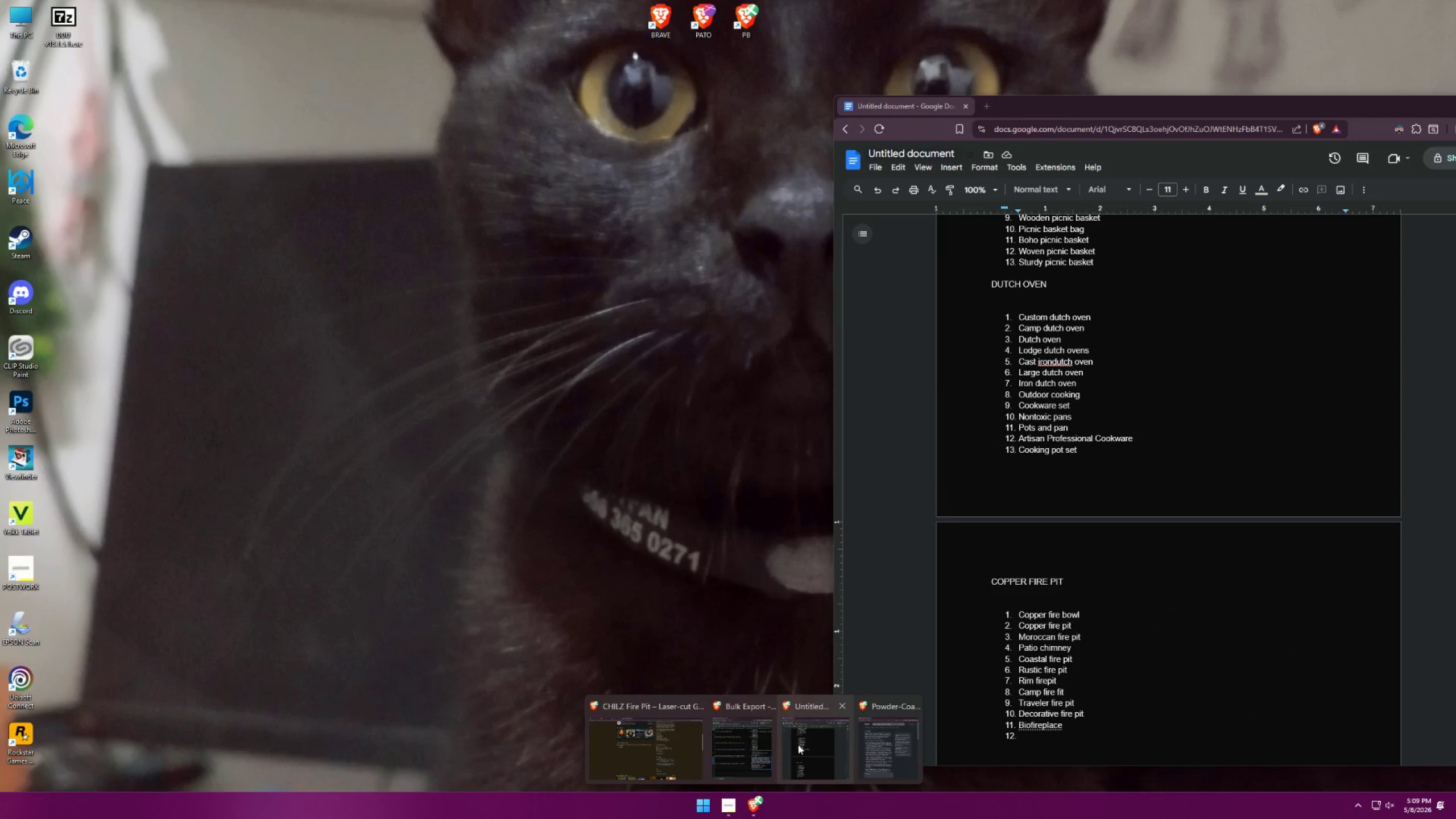 
left_click([744, 747])
 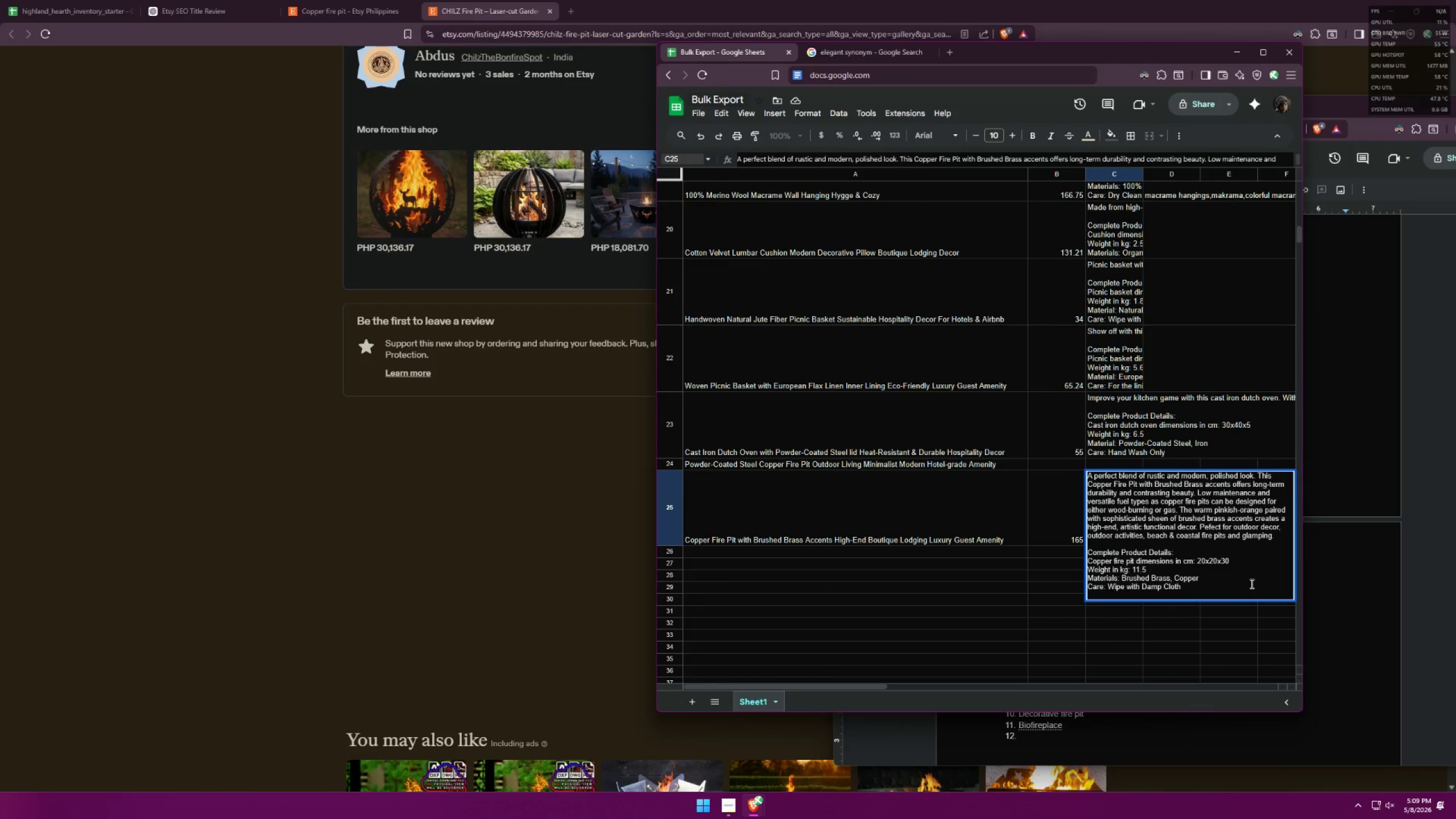 
type( )
key(Backspace)
type( home patio, garden, )
 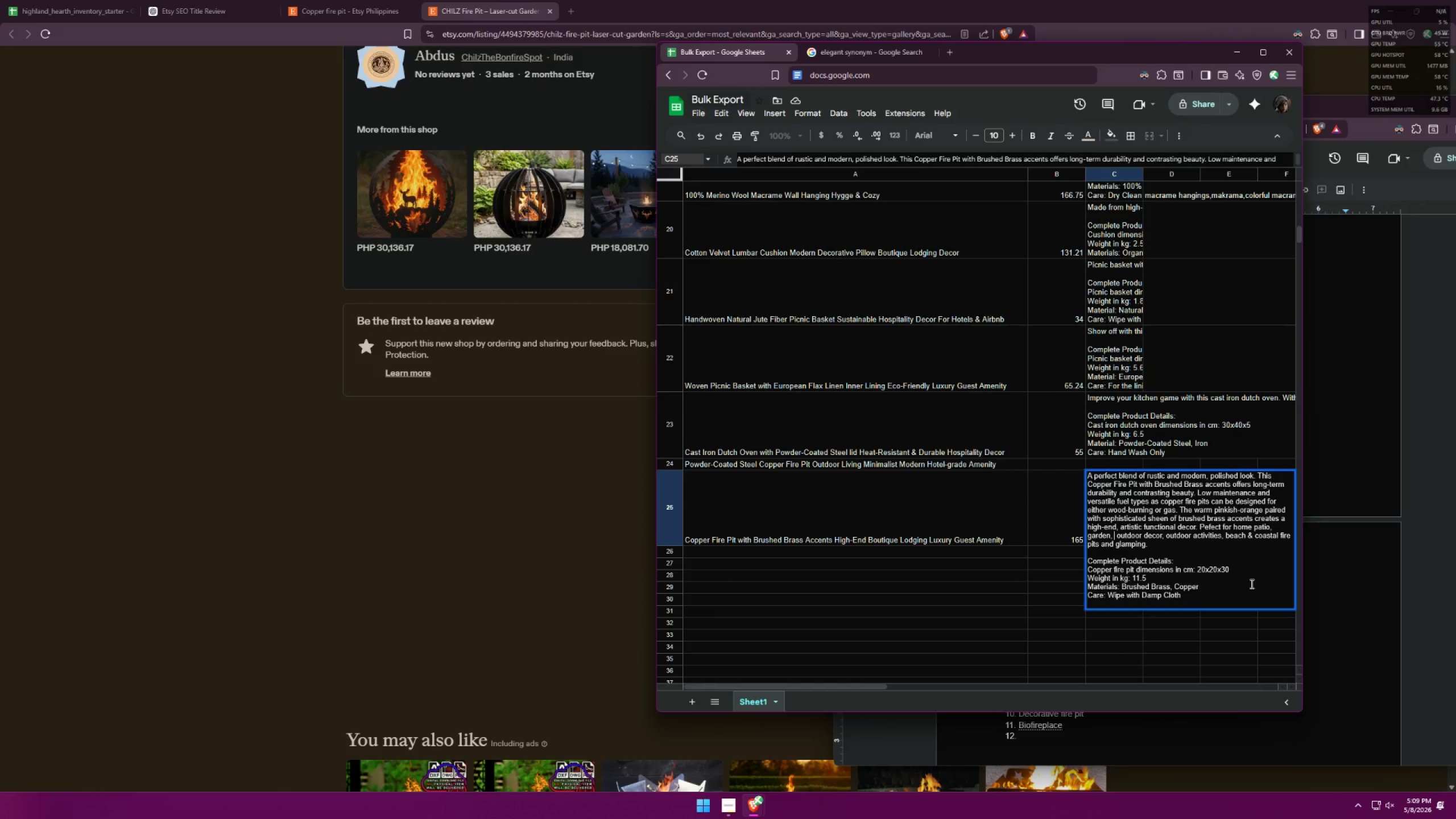 
key(Alt+AltLeft)
 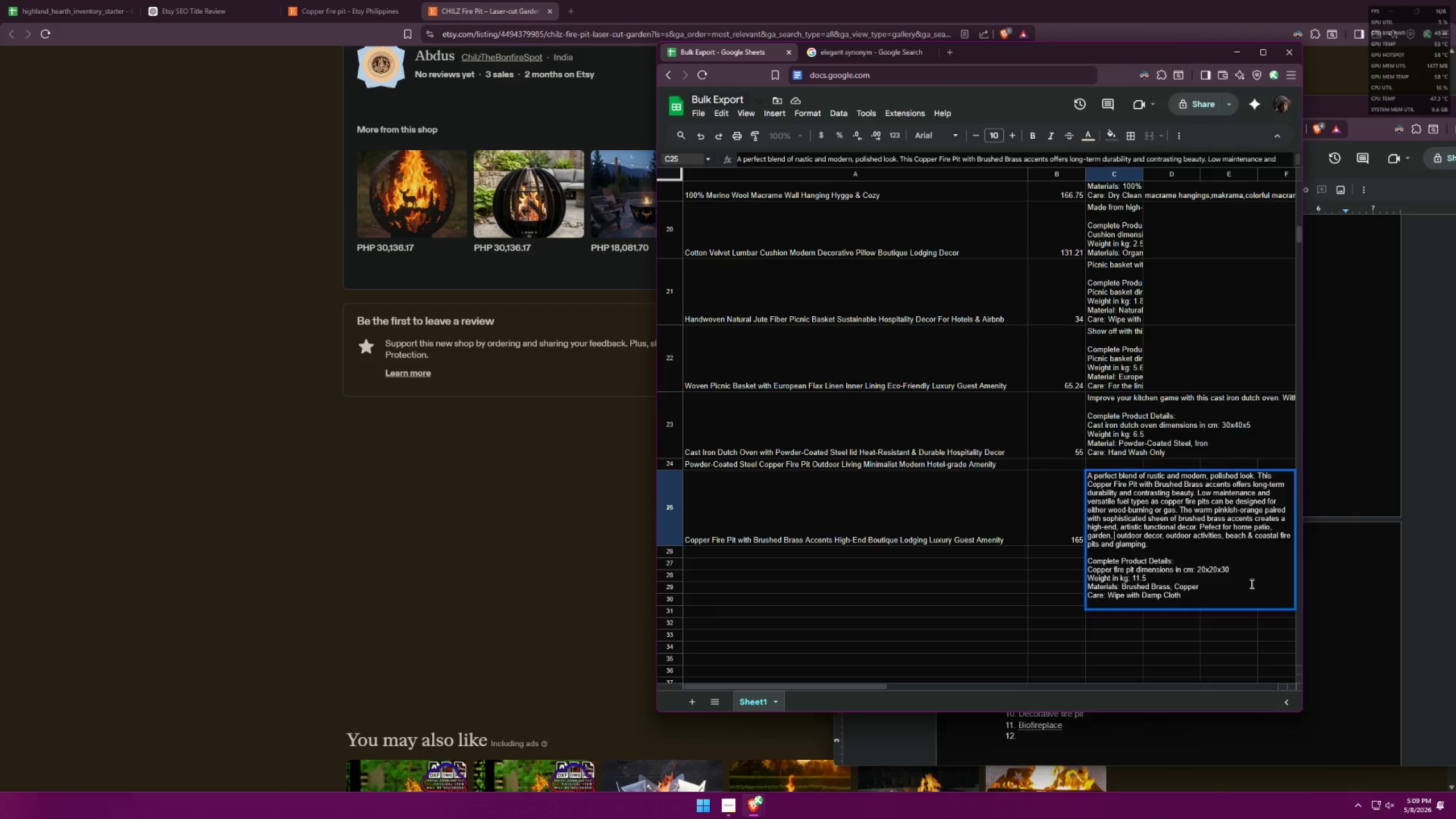 
key(Alt+Tab)
 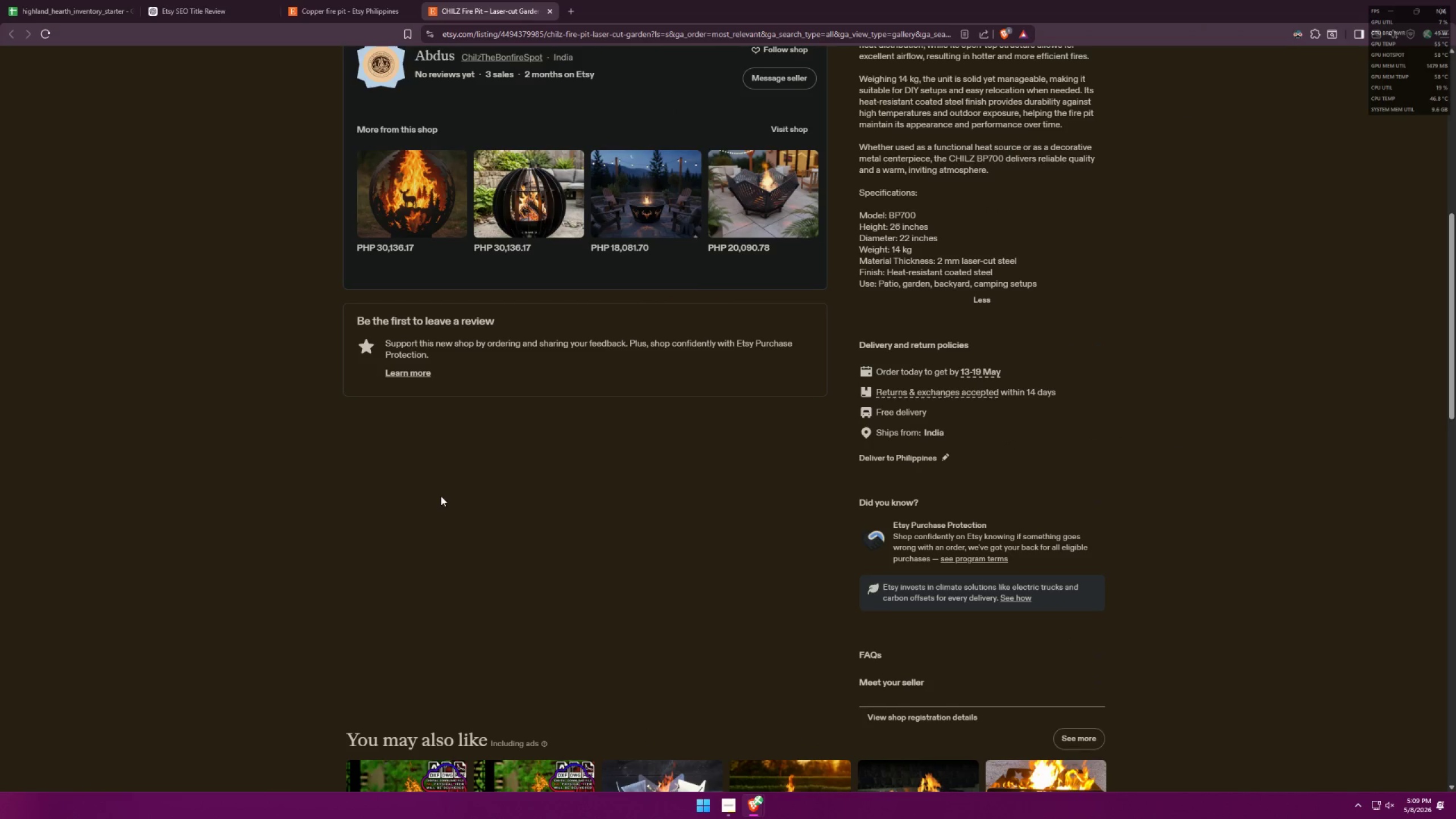 
key(Alt+AltLeft)
 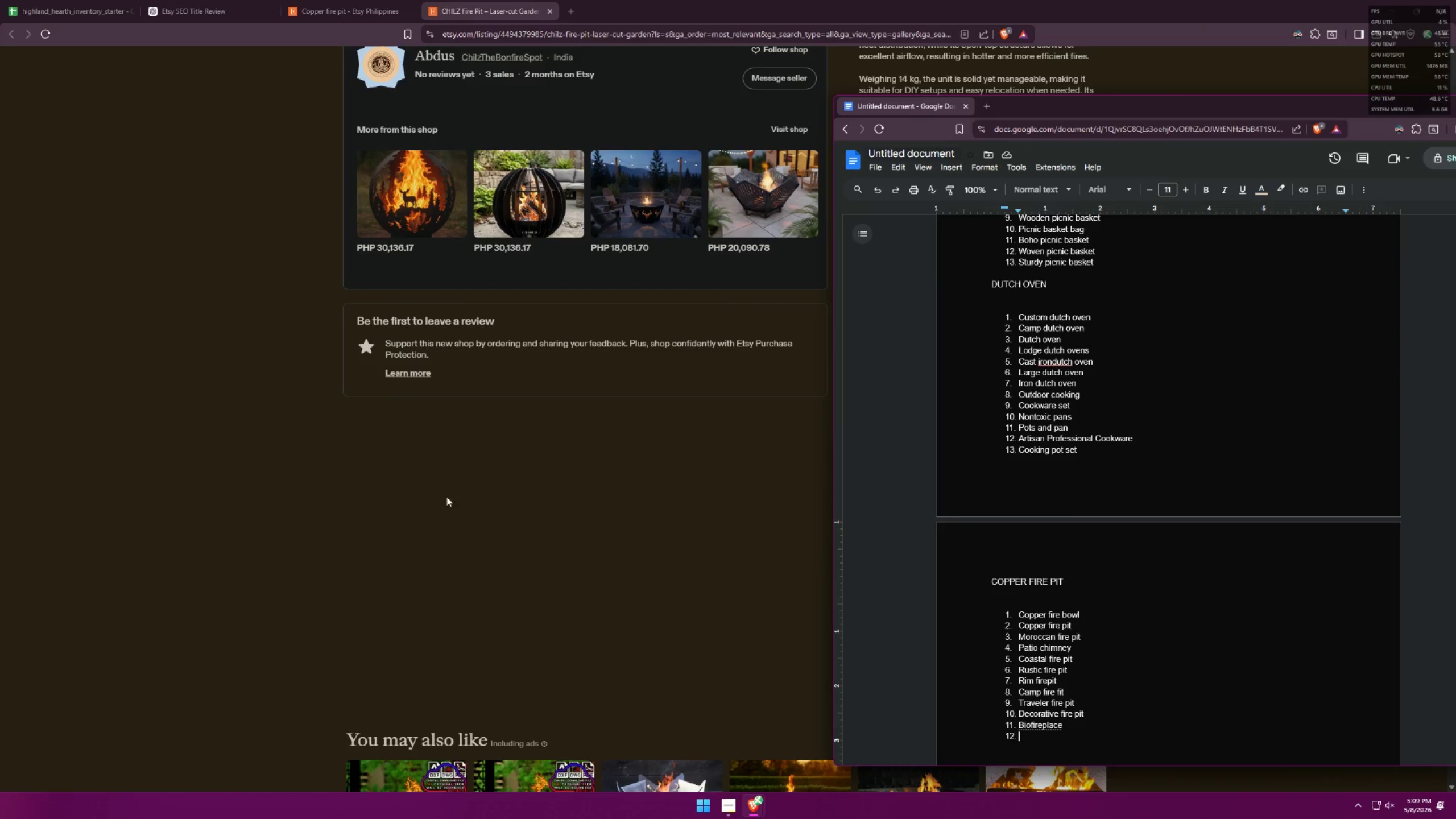 
key(Alt+Z)
 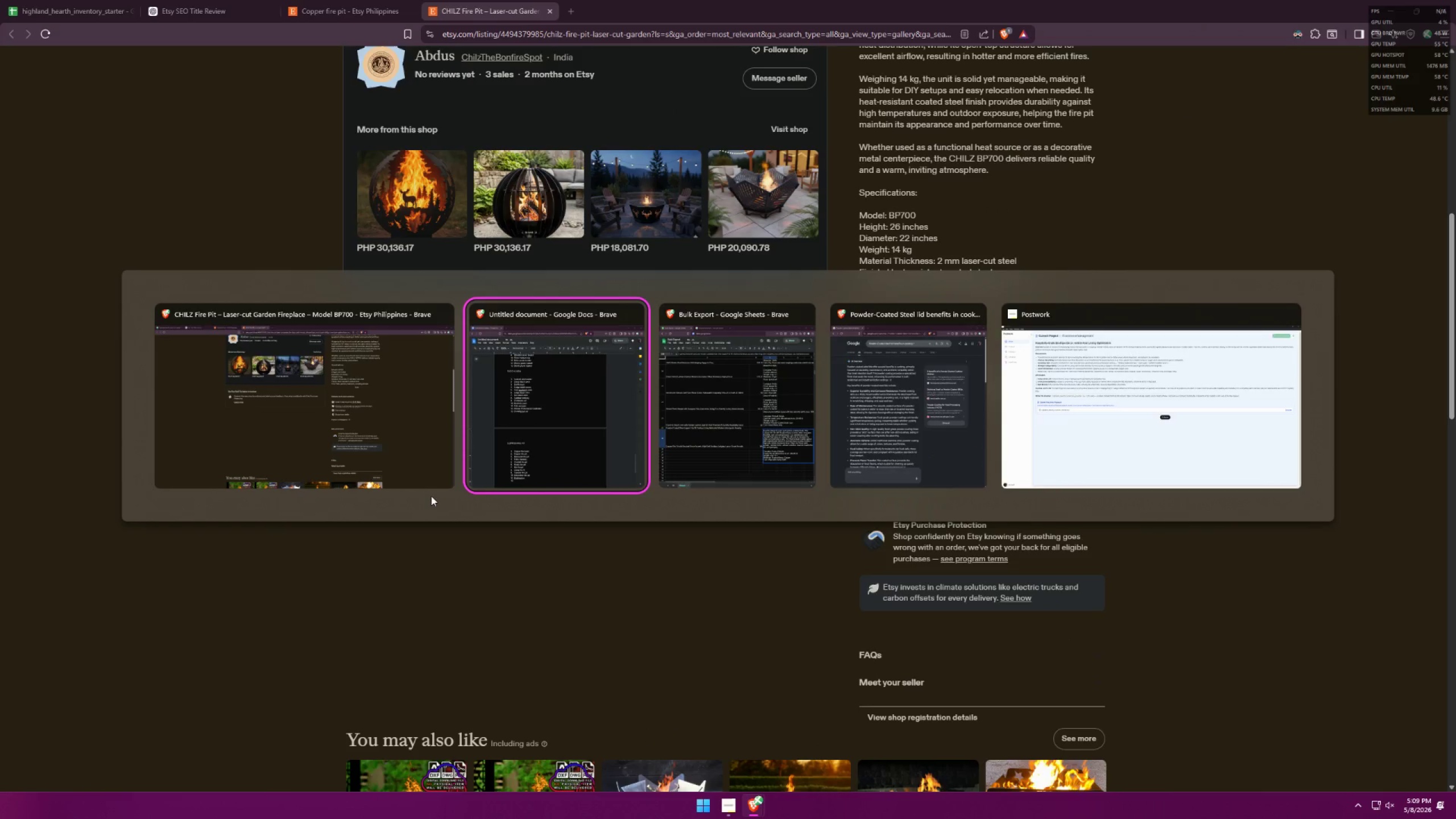 
key(Alt+Tab)
 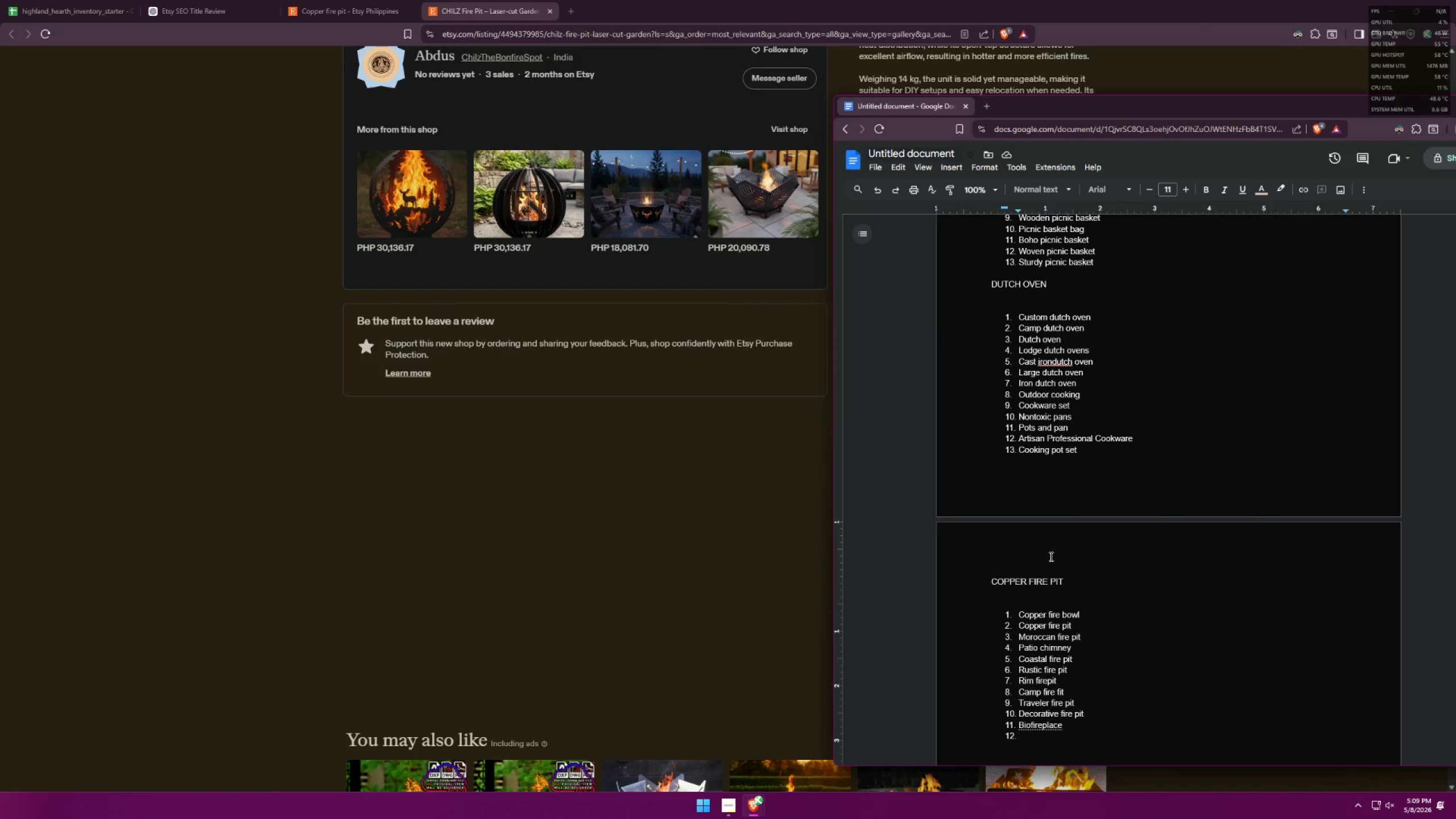 
key(Alt+AltLeft)
 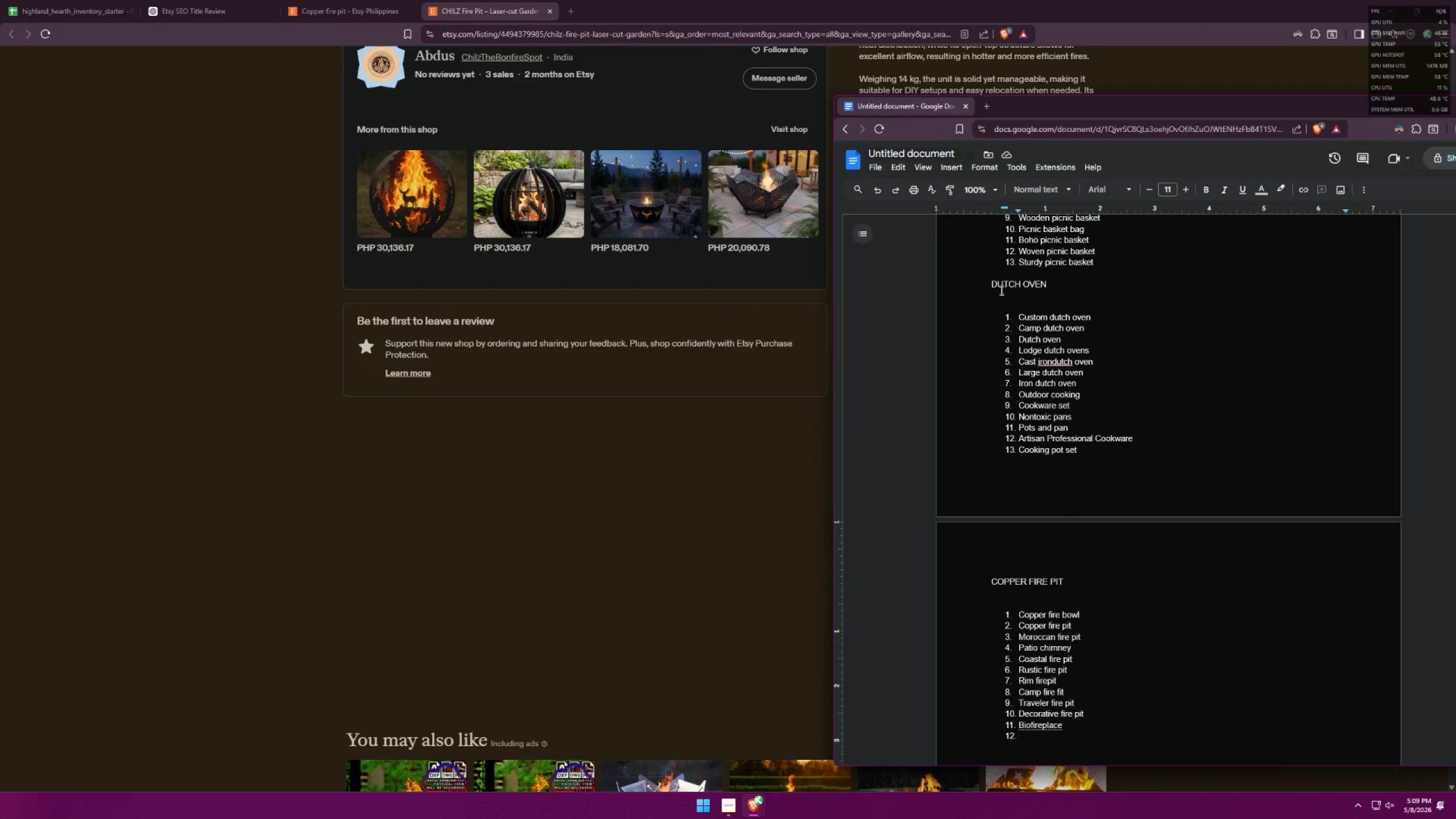 
key(Alt+Tab)
 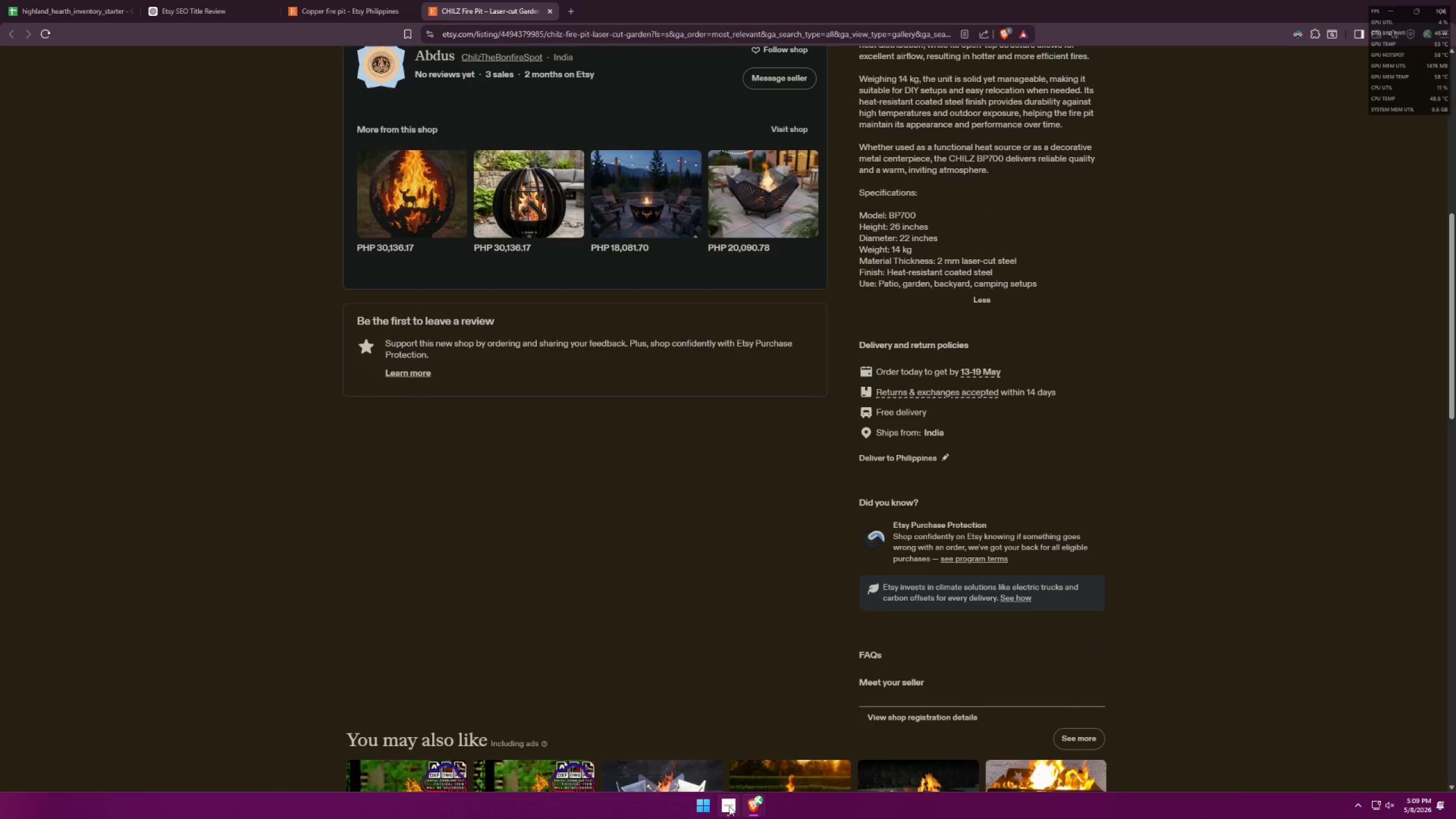 
left_click([754, 804])
 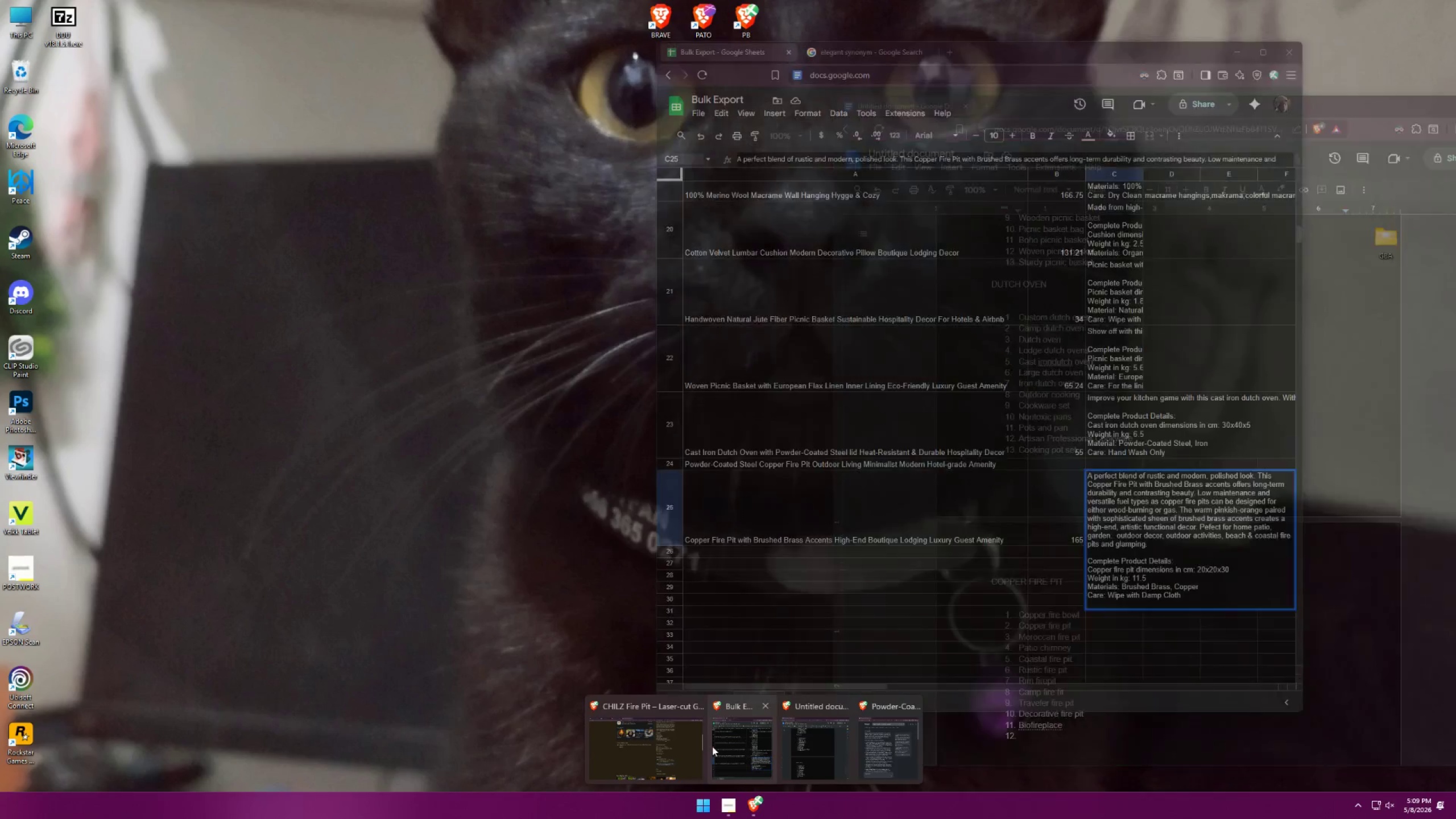 
left_click([712, 746])
 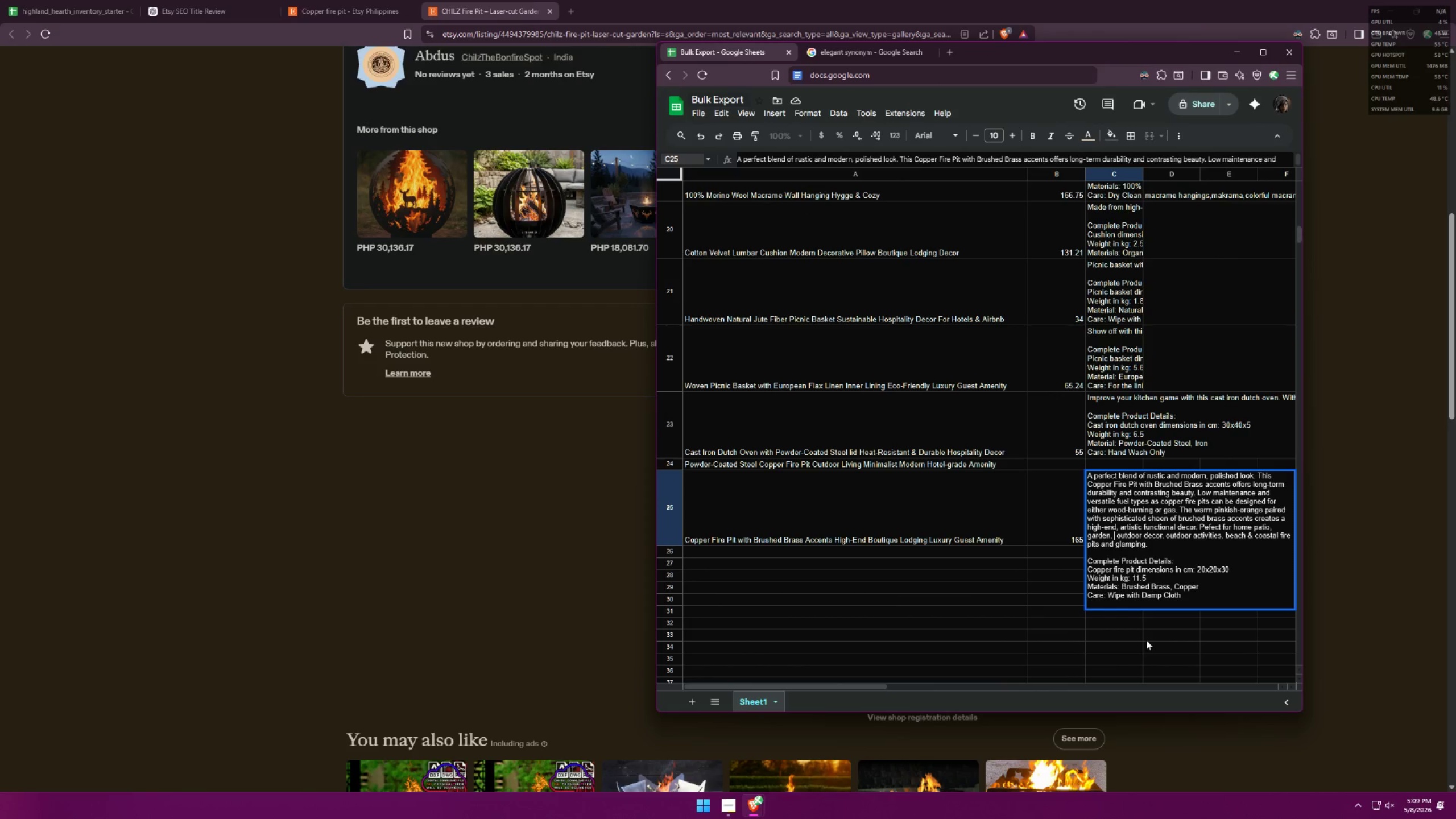 
key(Backspace)
type( backyard, camping,)
 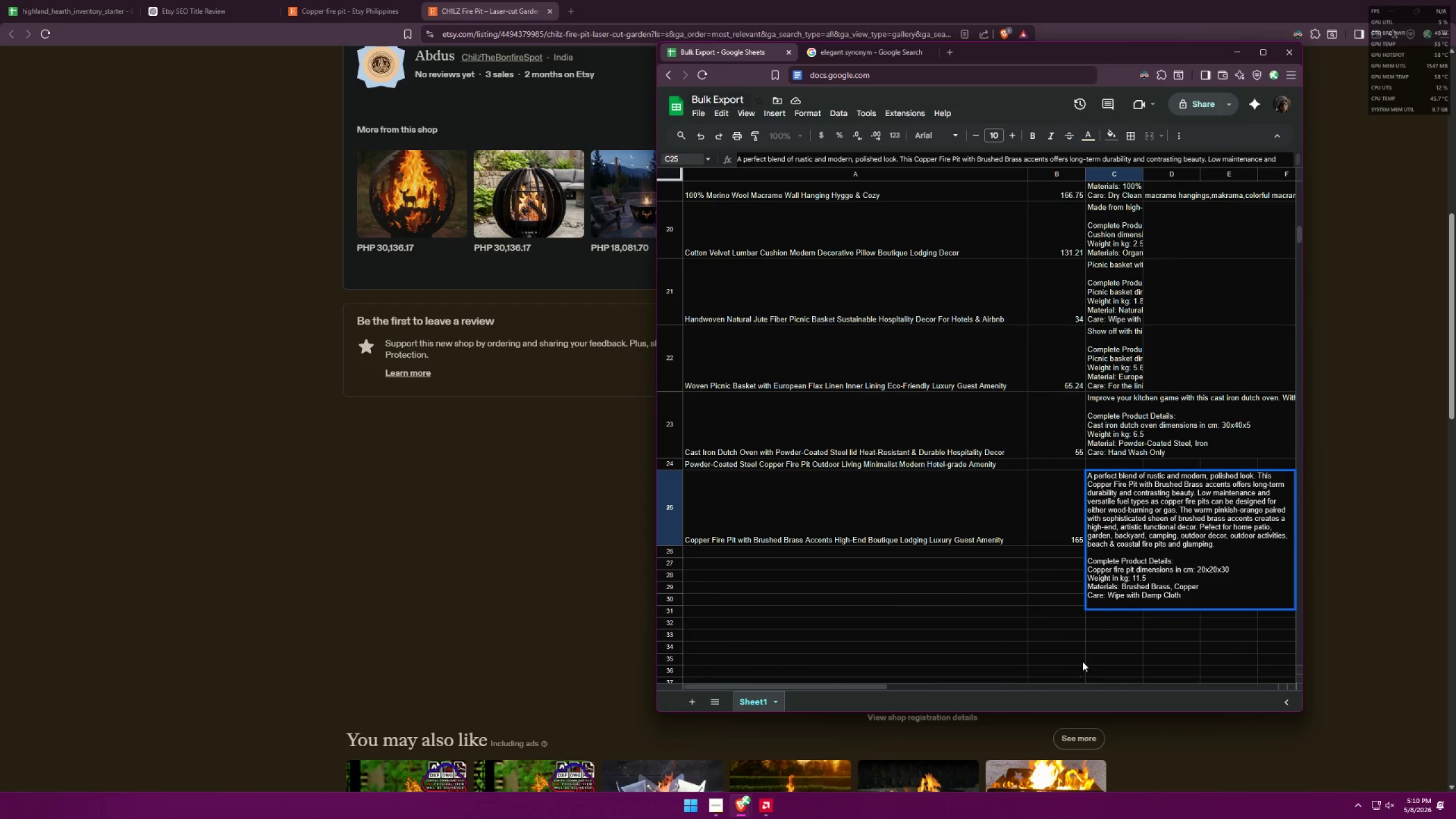 
left_click([1074, 626])
 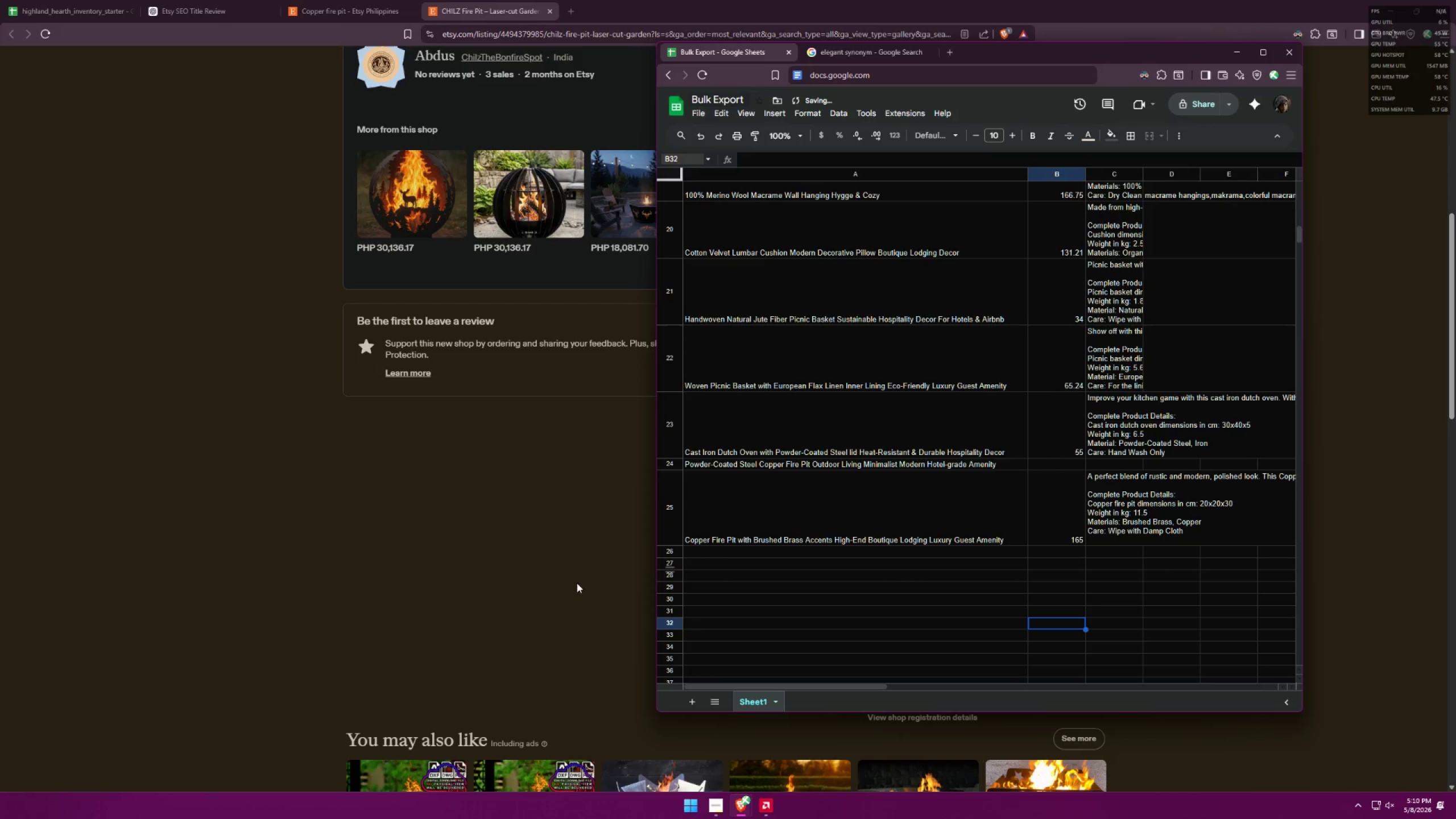 
left_click([504, 611])
 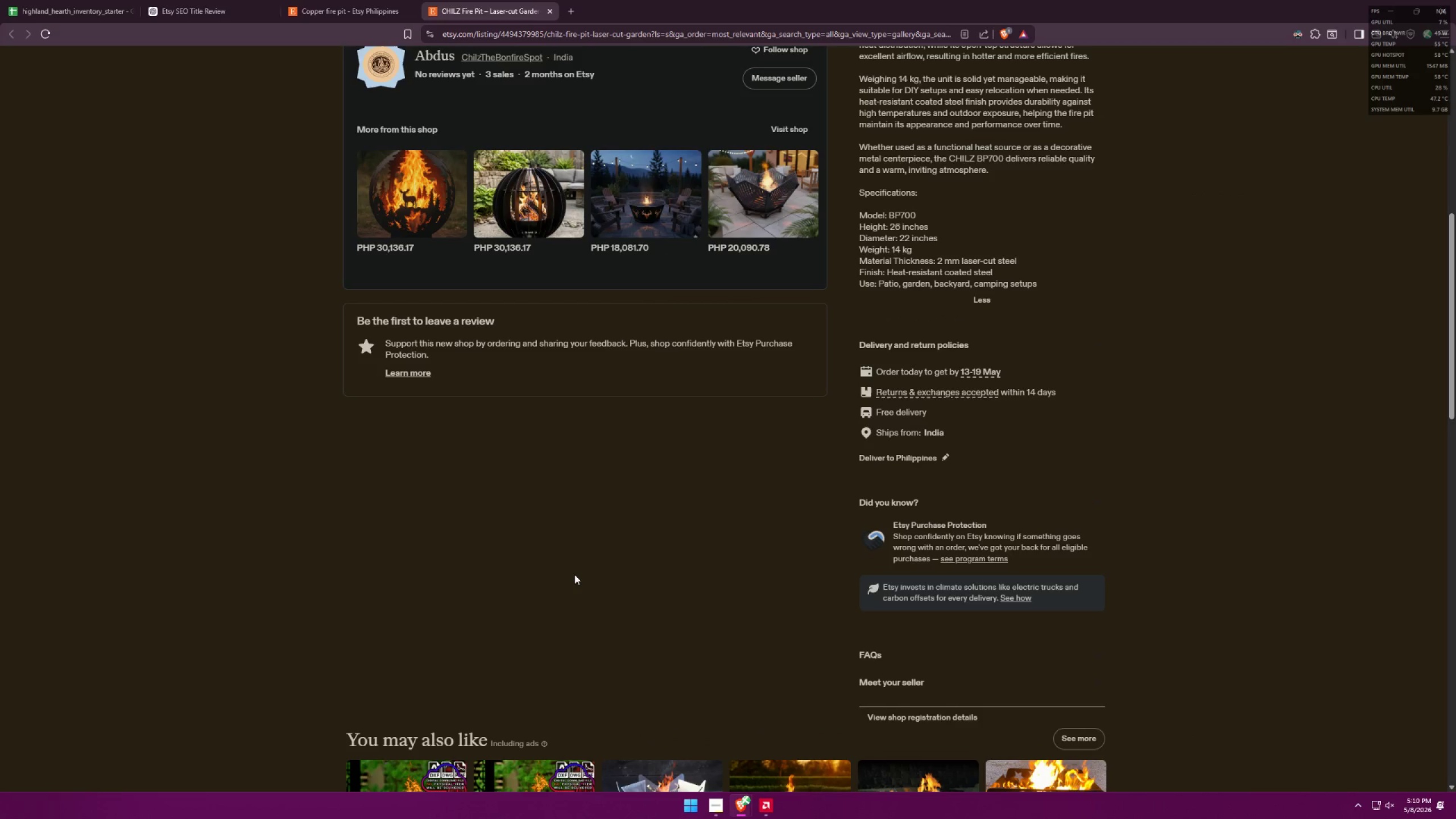 
scroll: coordinate [580, 576], scroll_direction: up, amount: 2.0
 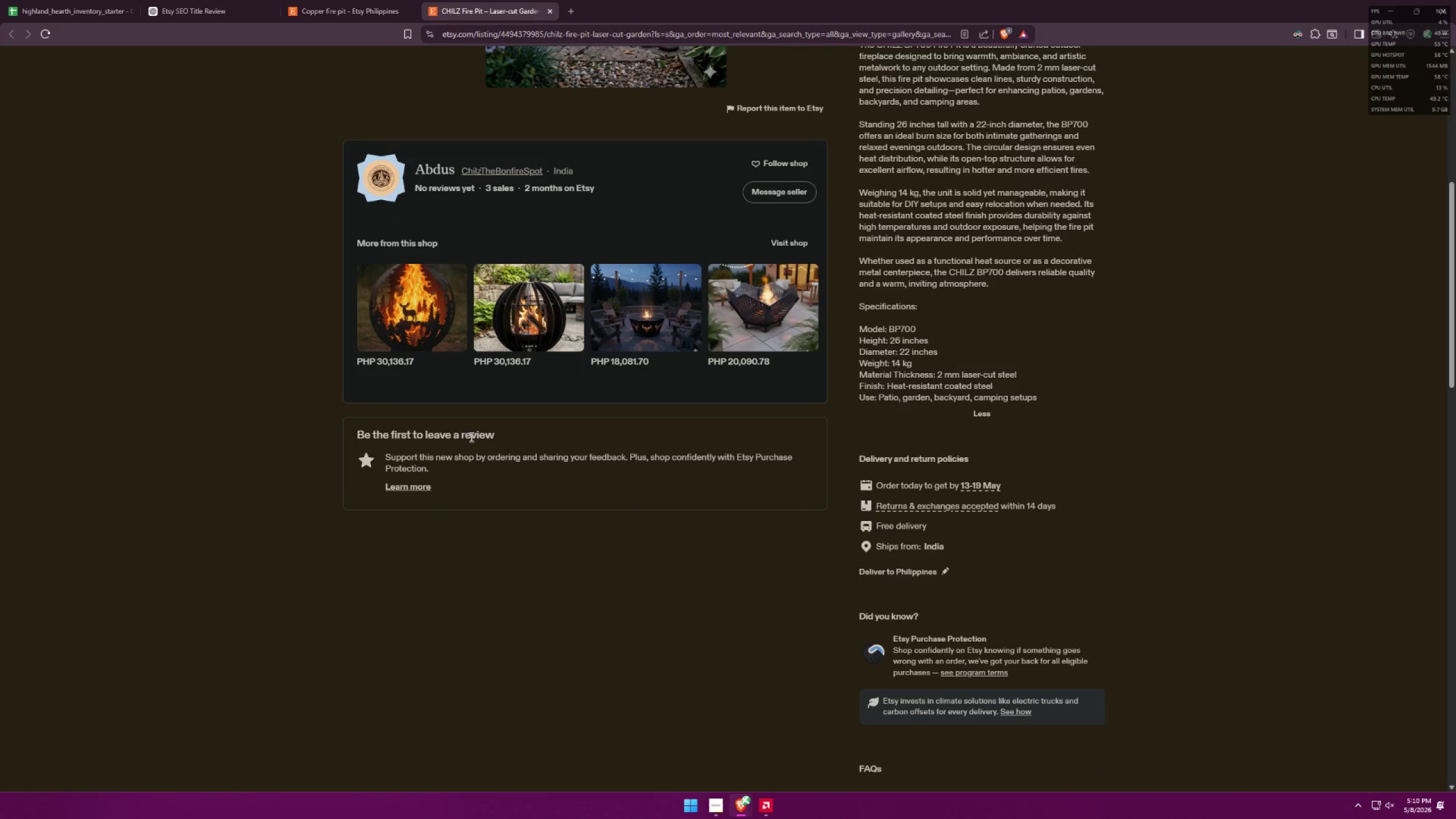 
wait(5.45)
 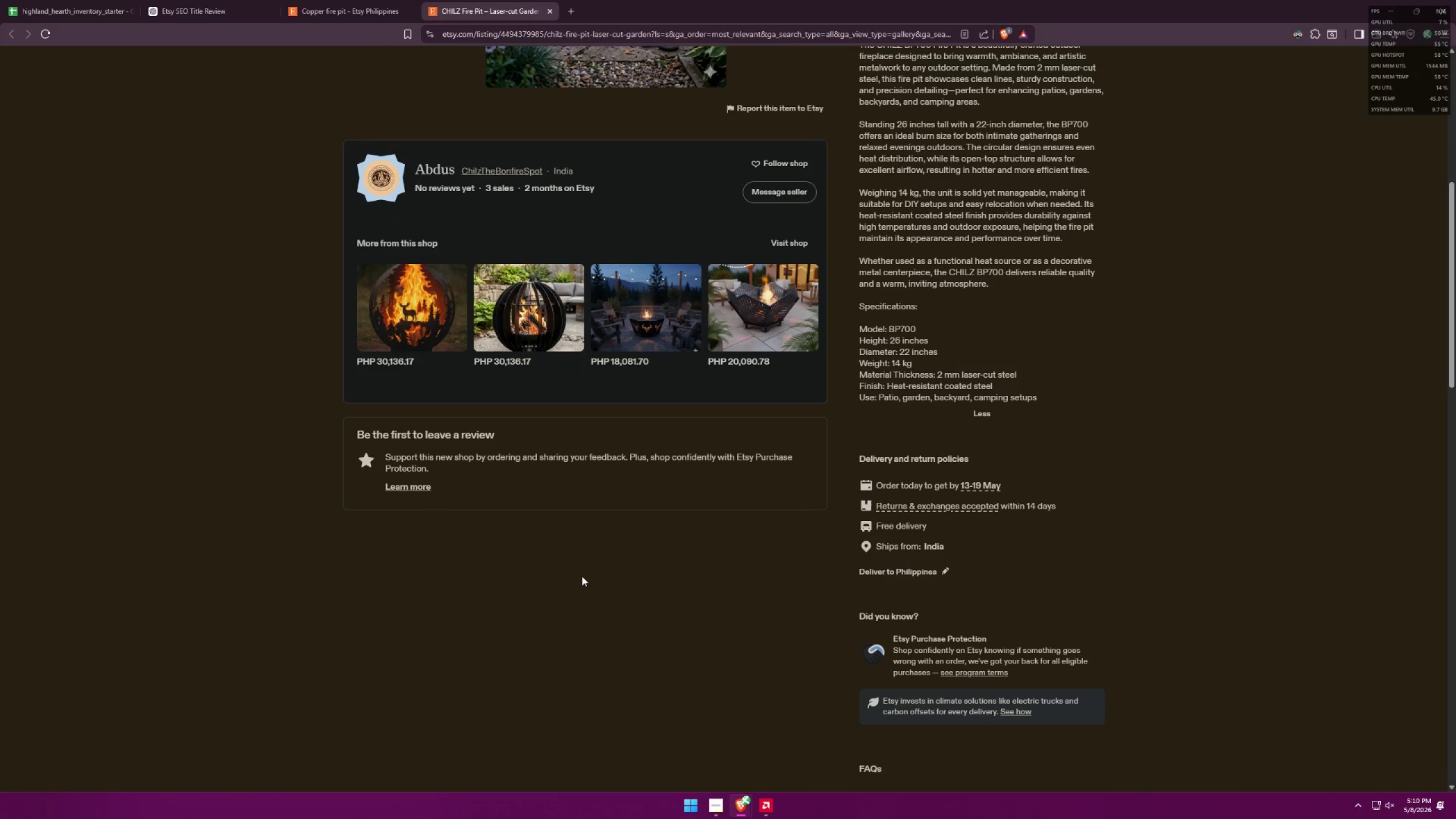 
scroll: coordinate [653, 566], scroll_direction: down, amount: 14.0
 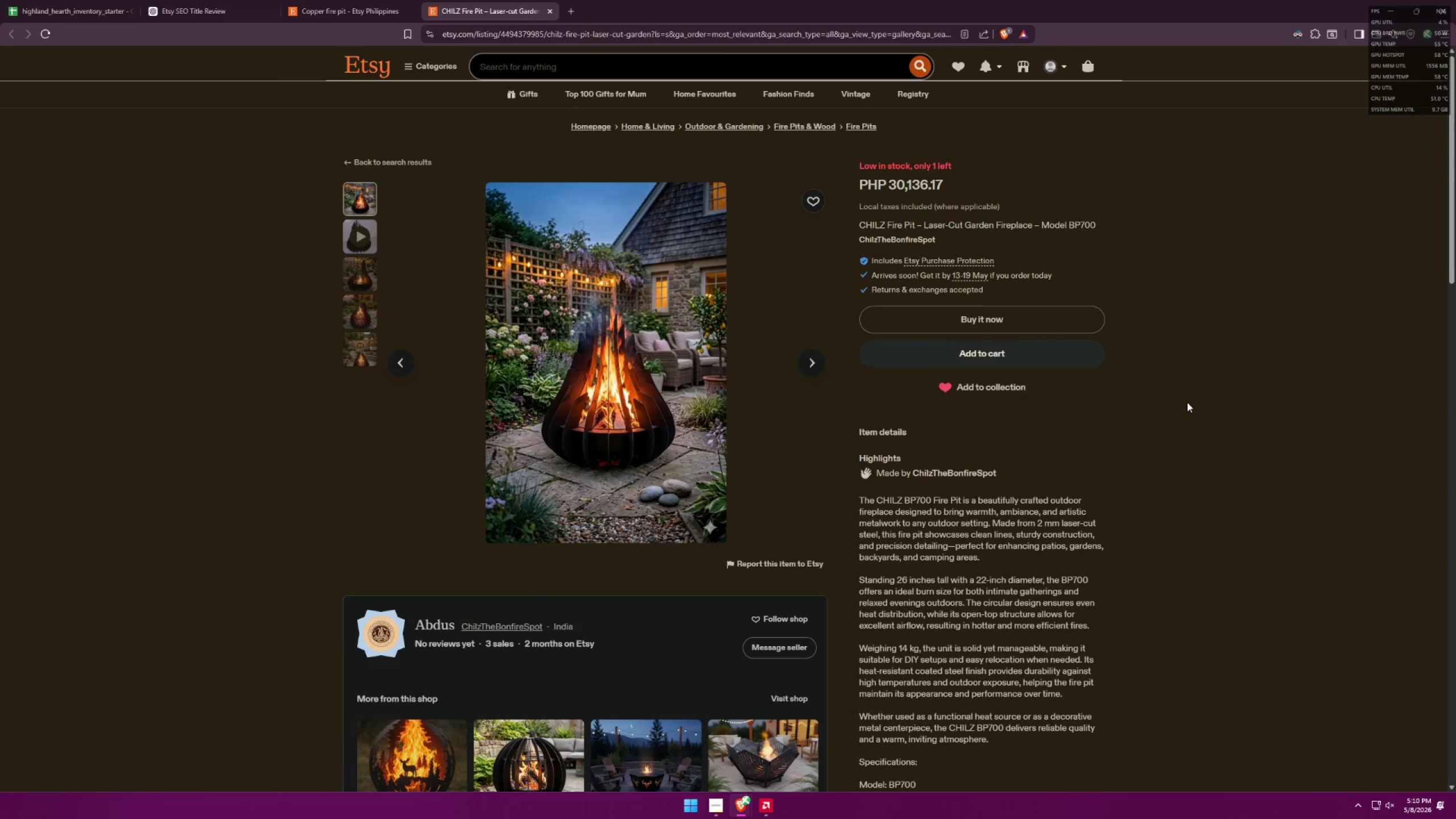 
key(Alt+AltLeft)
 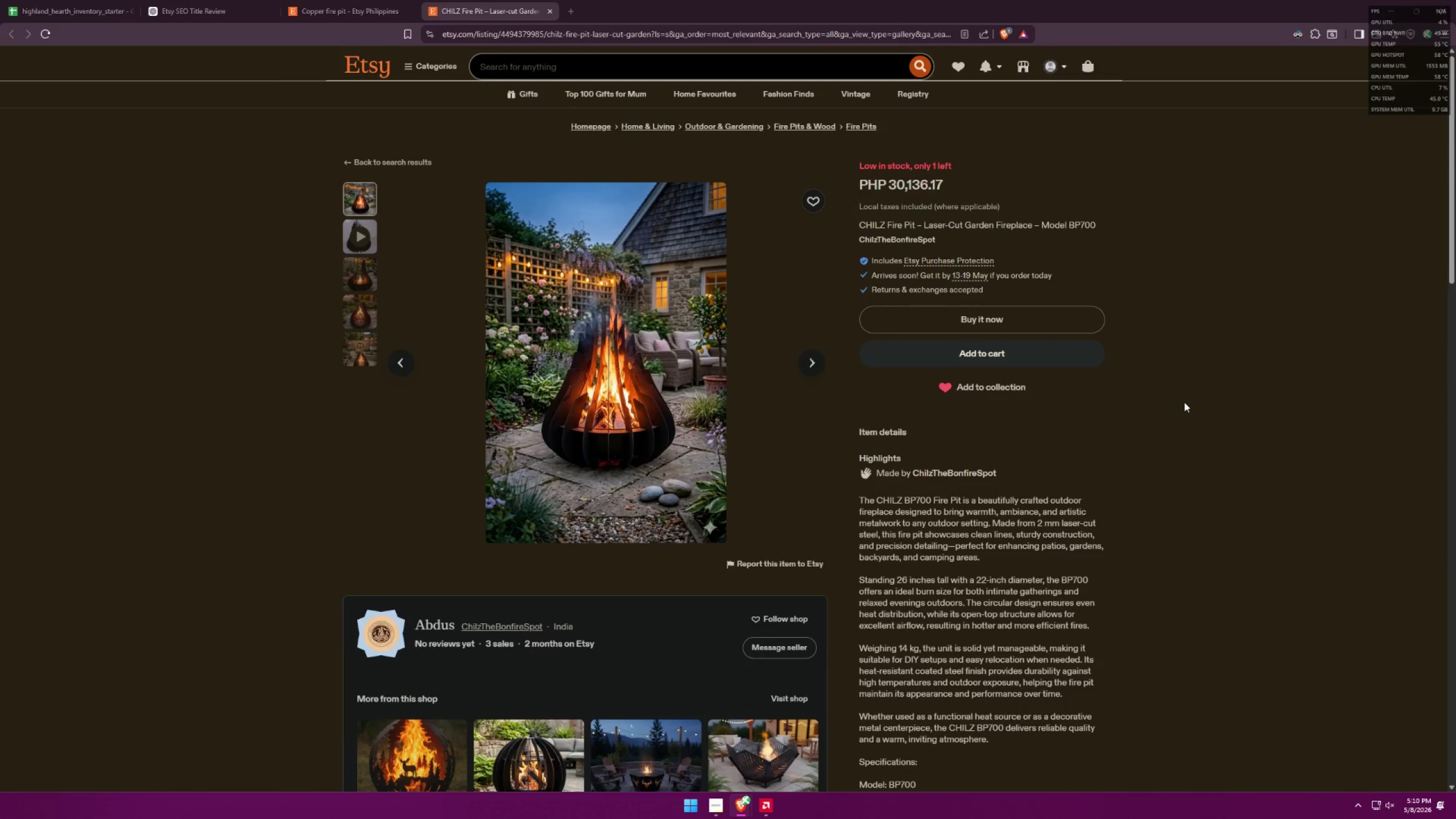 
key(Alt+Tab)
 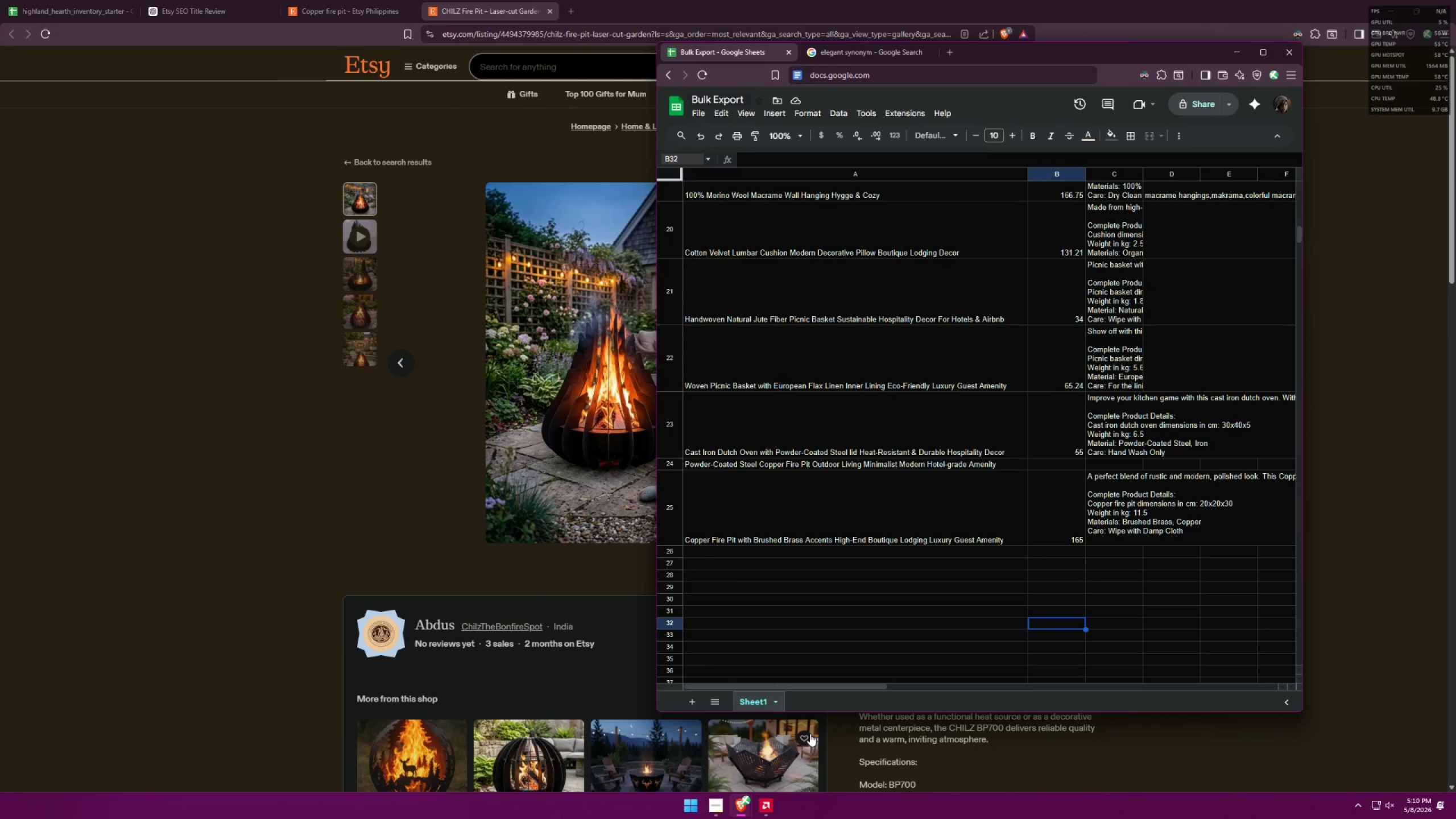 
scroll: coordinate [959, 399], scroll_direction: down, amount: 4.0
 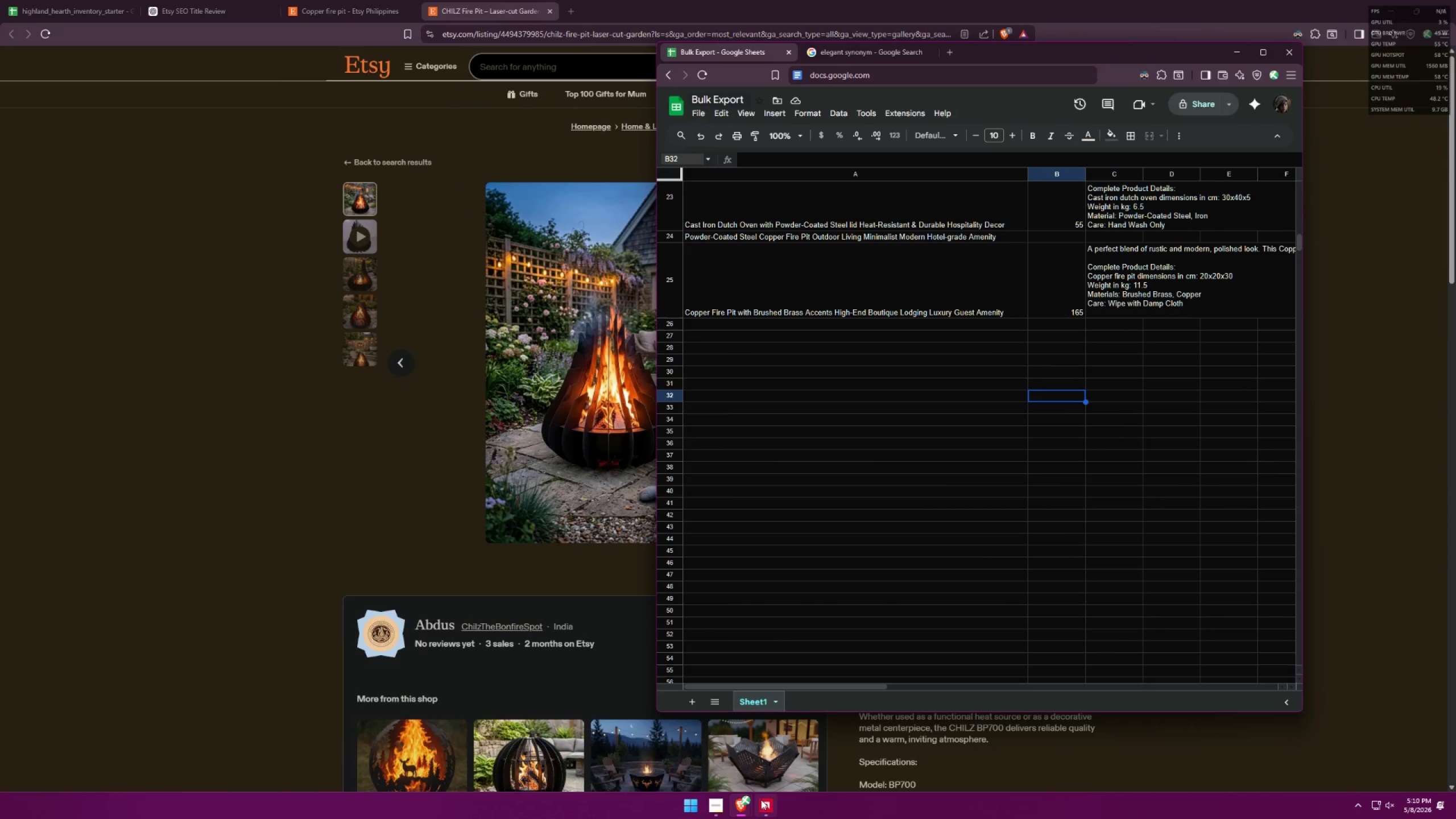 
left_click([751, 802])
 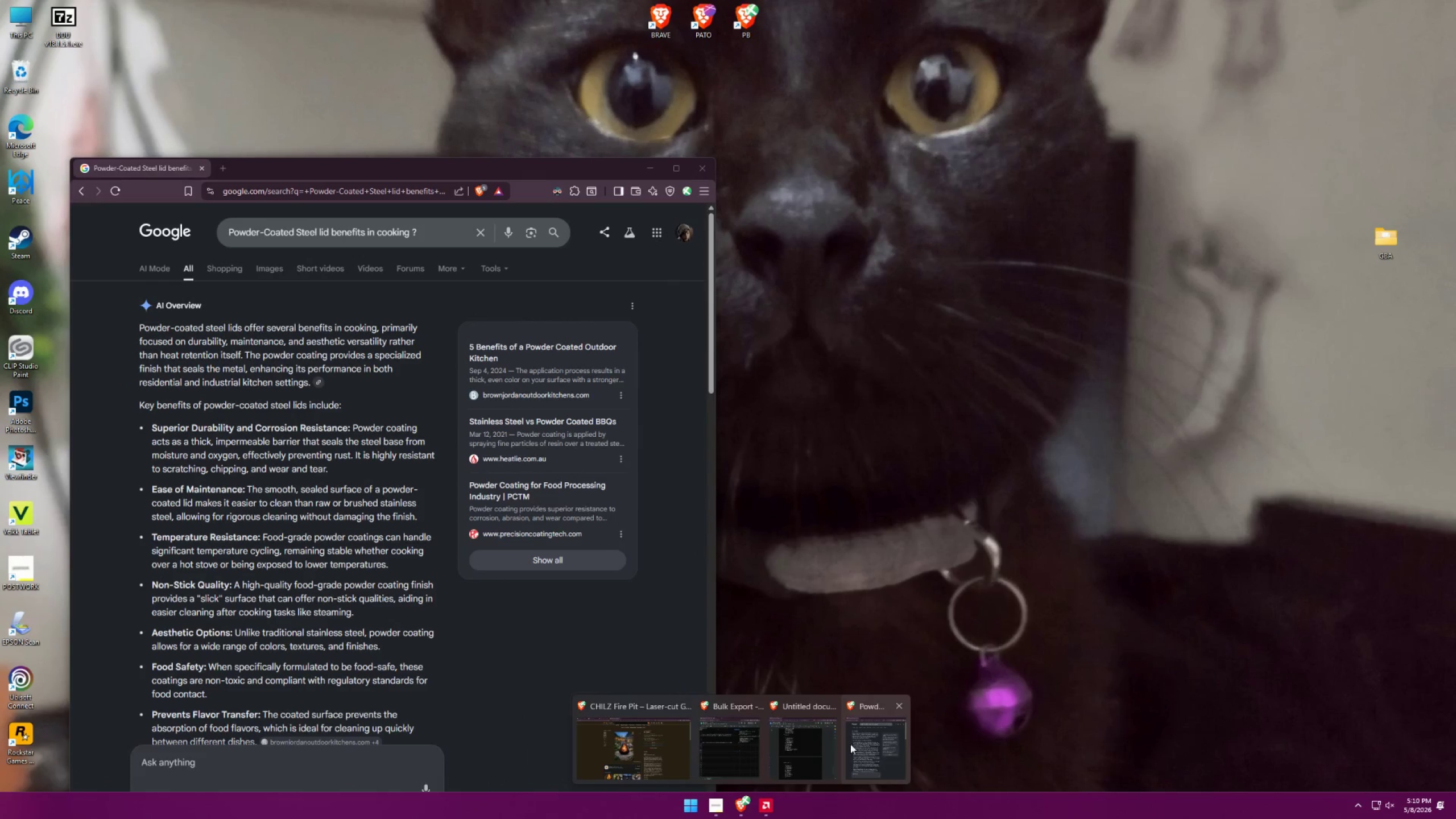 
left_click([837, 743])
 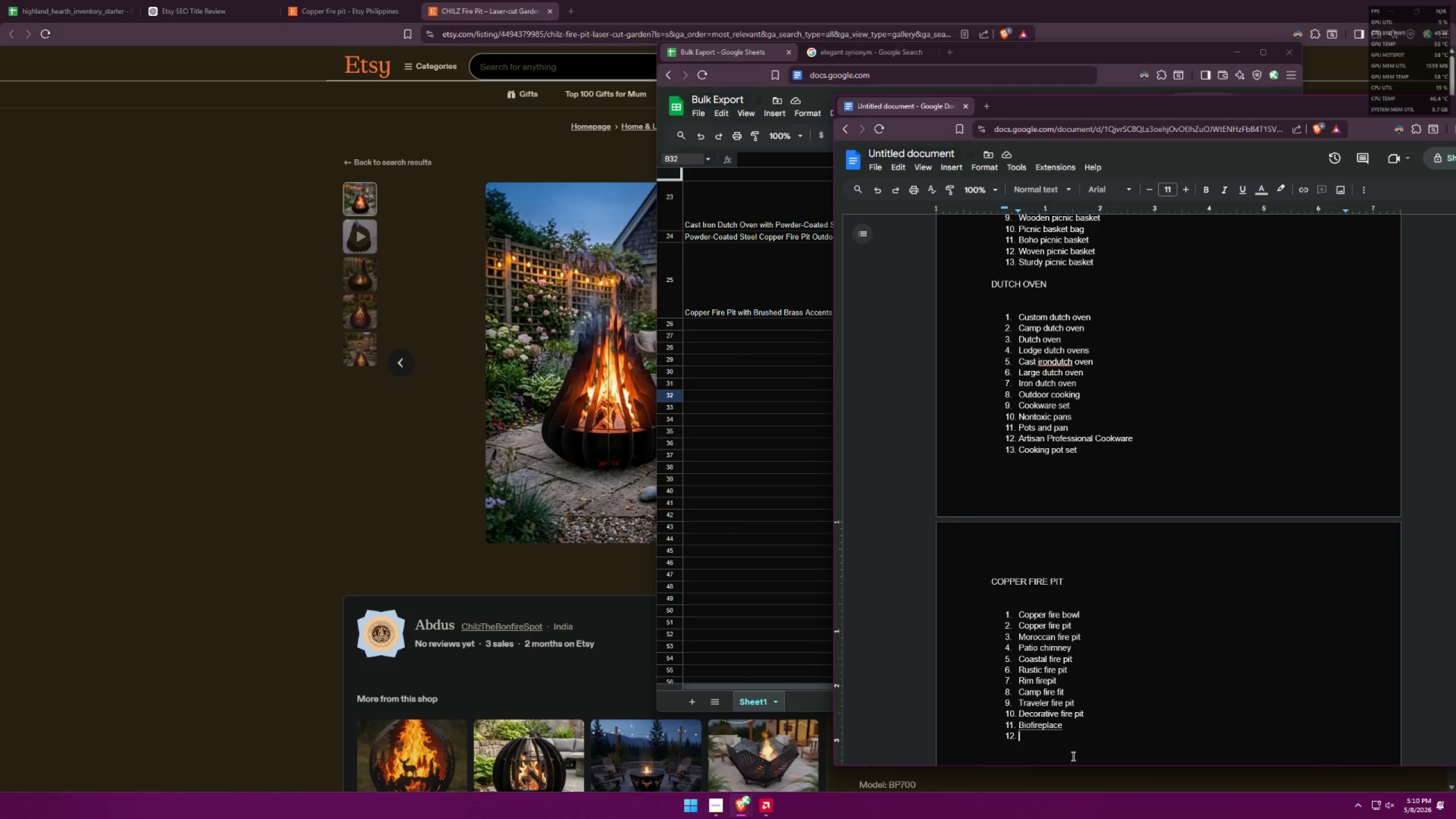 
type(garden fireplace)
 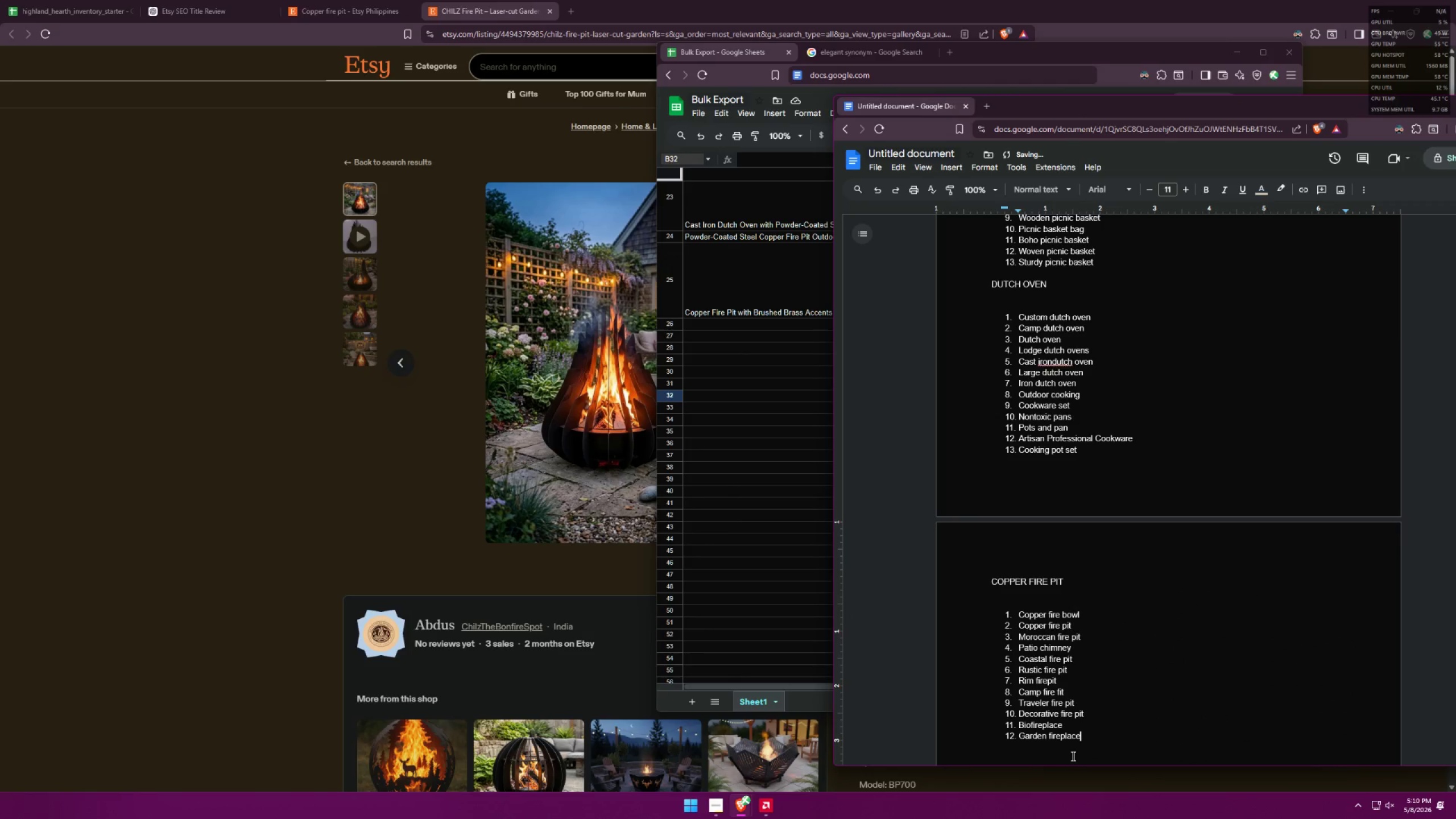 
key(Enter)
 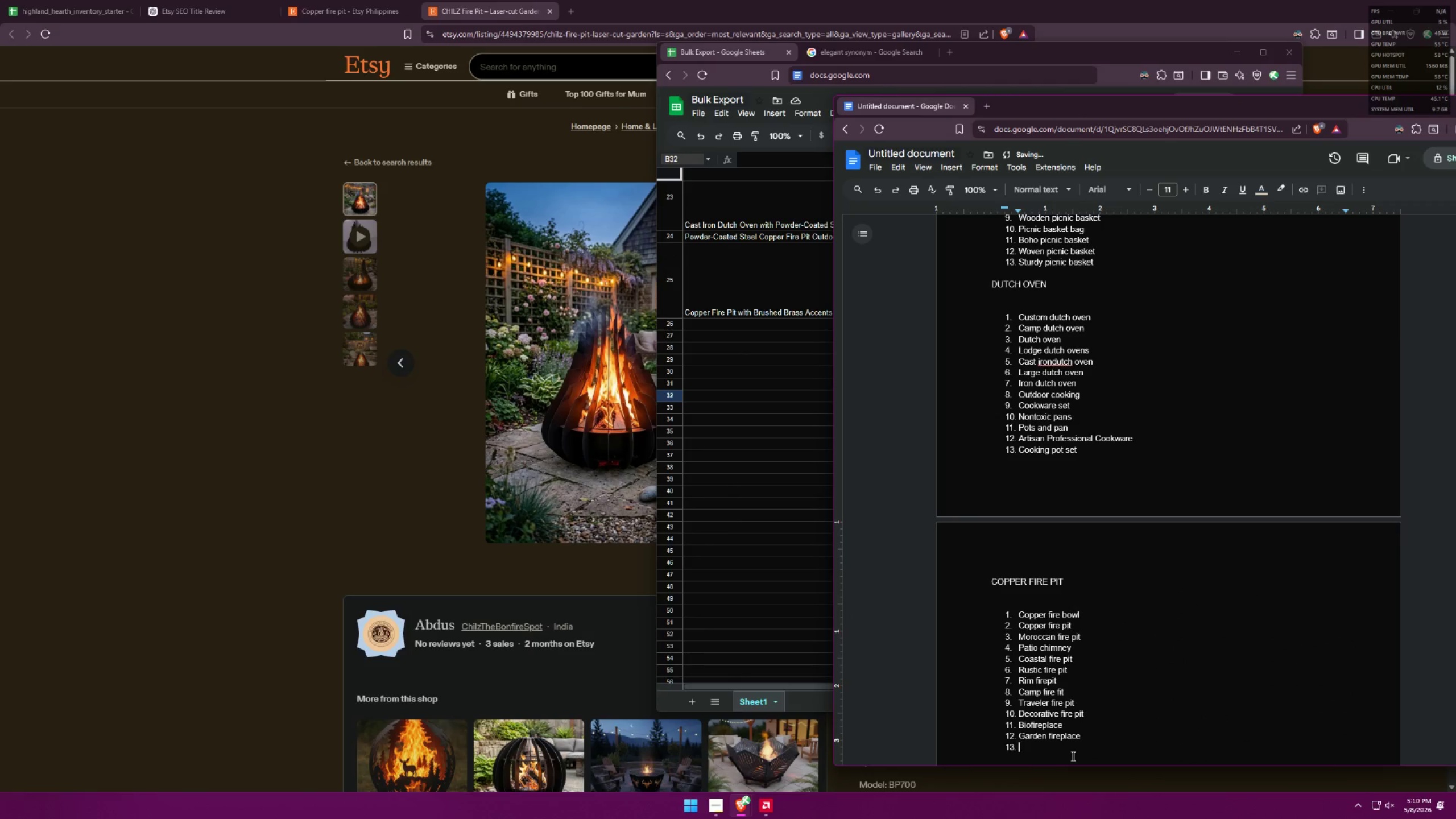 
key(Alt+AltLeft)
 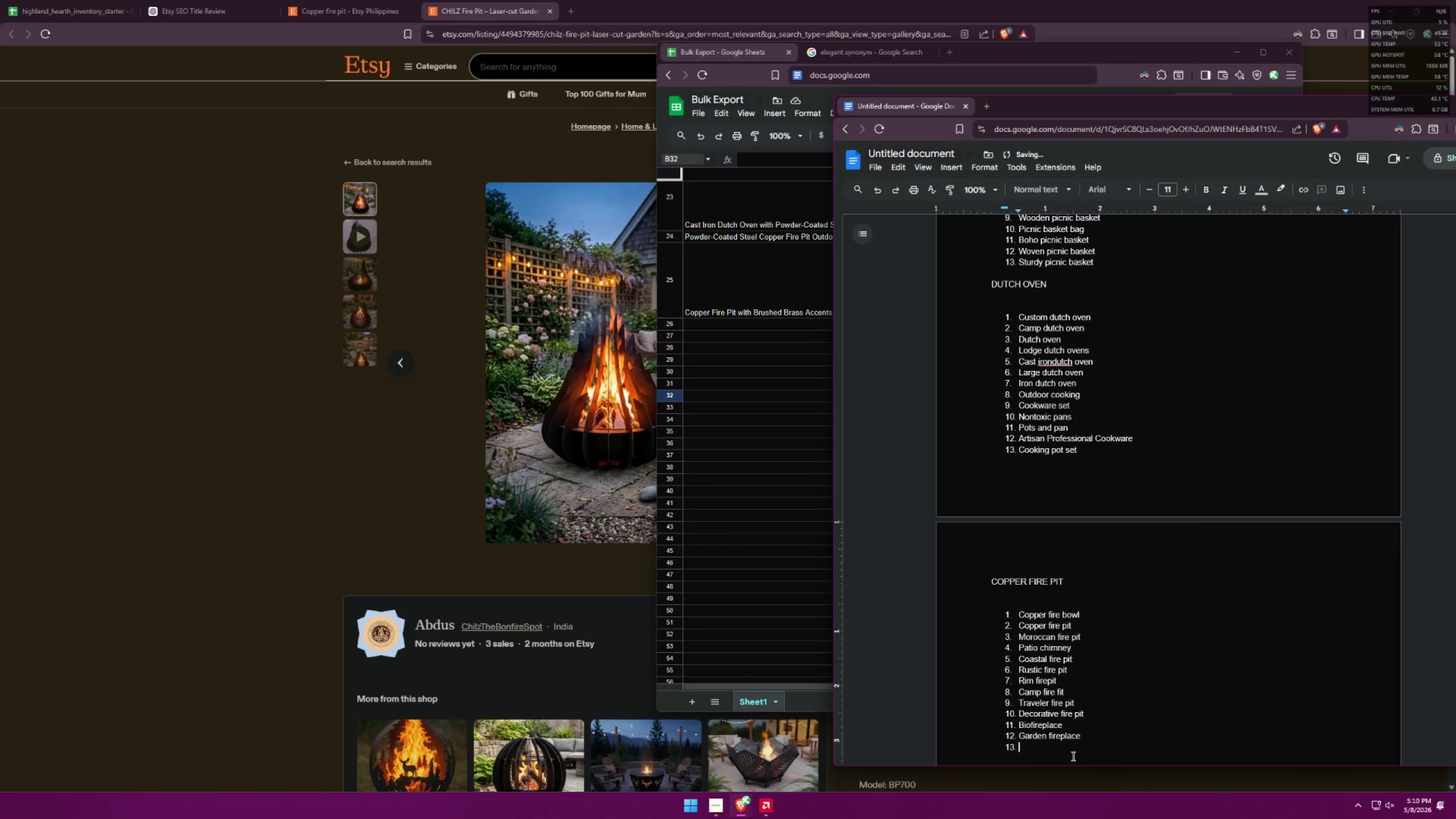 
key(Alt+Tab)
 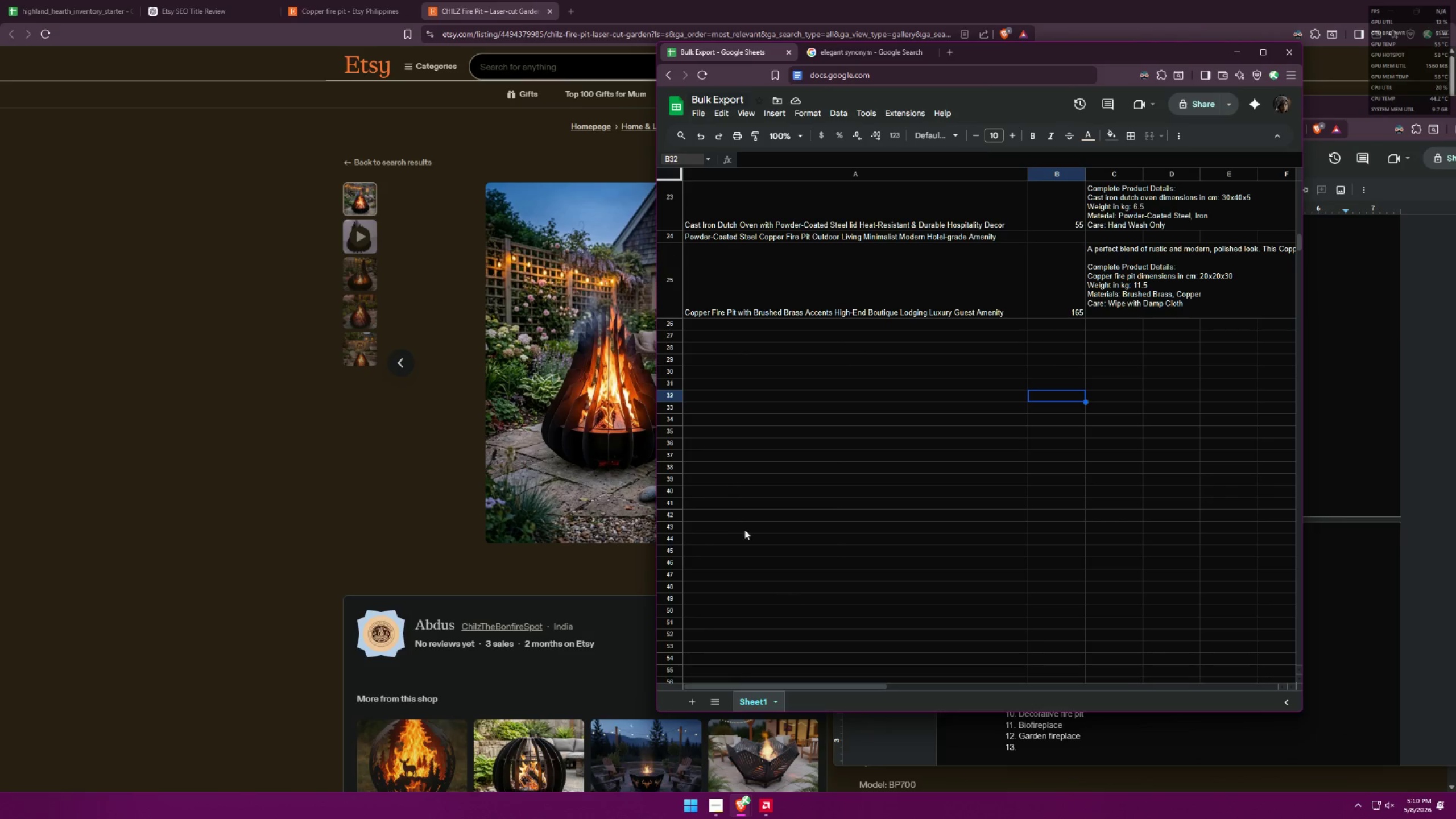 
key(Alt+AltLeft)
 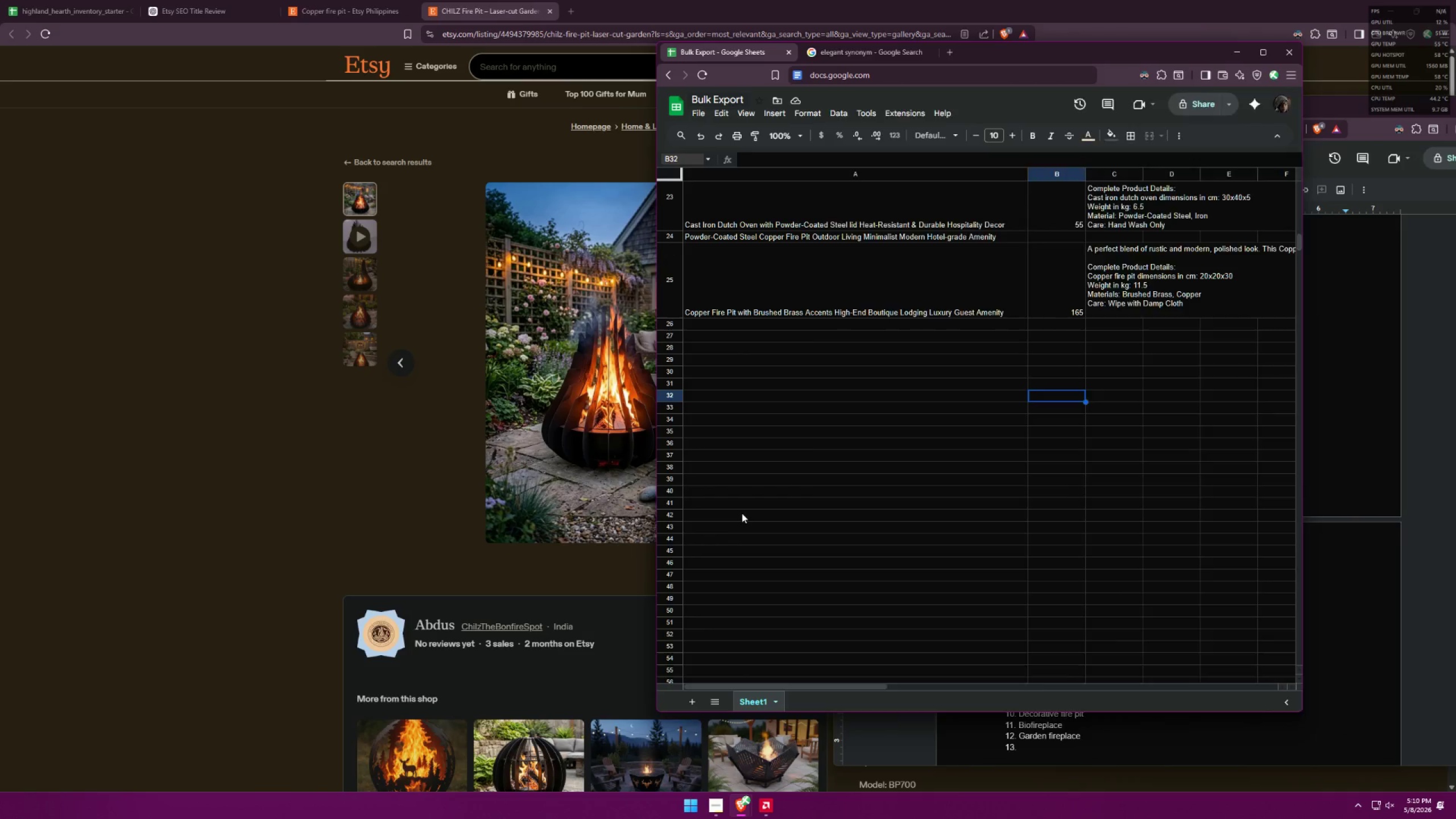 
key(Alt+Tab)
 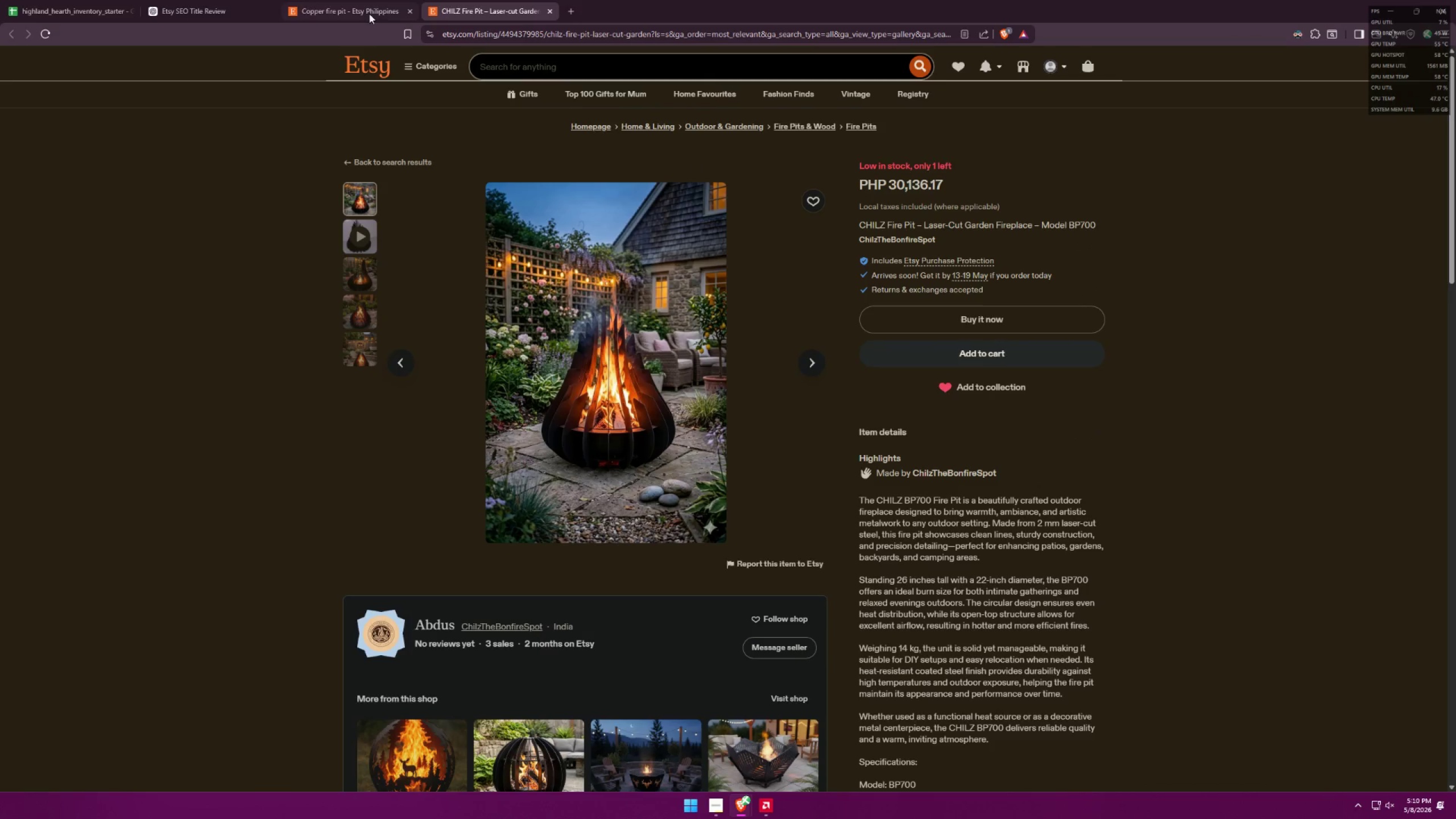 
key(Alt+AltLeft)
 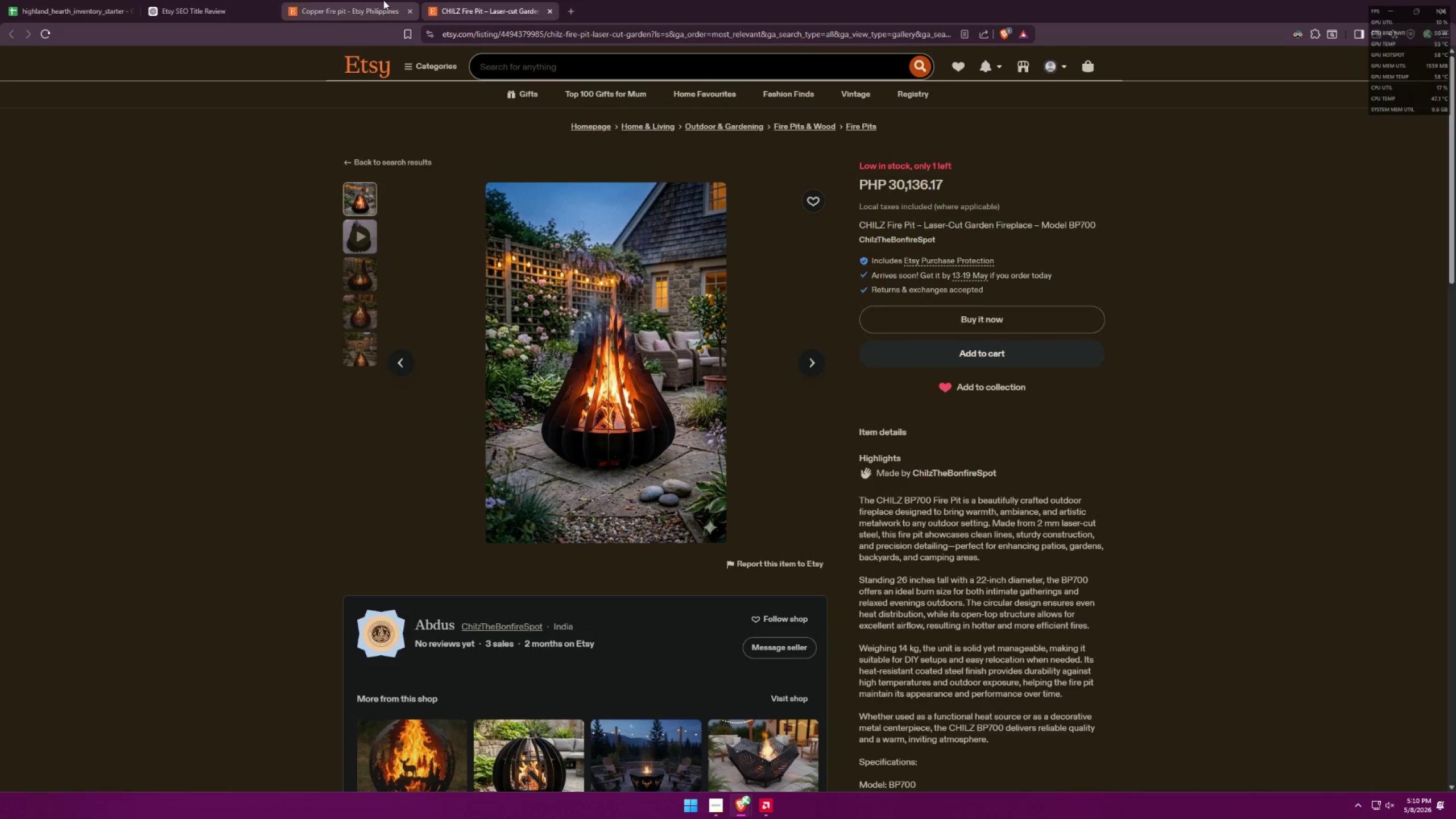 
key(Alt+Tab)
 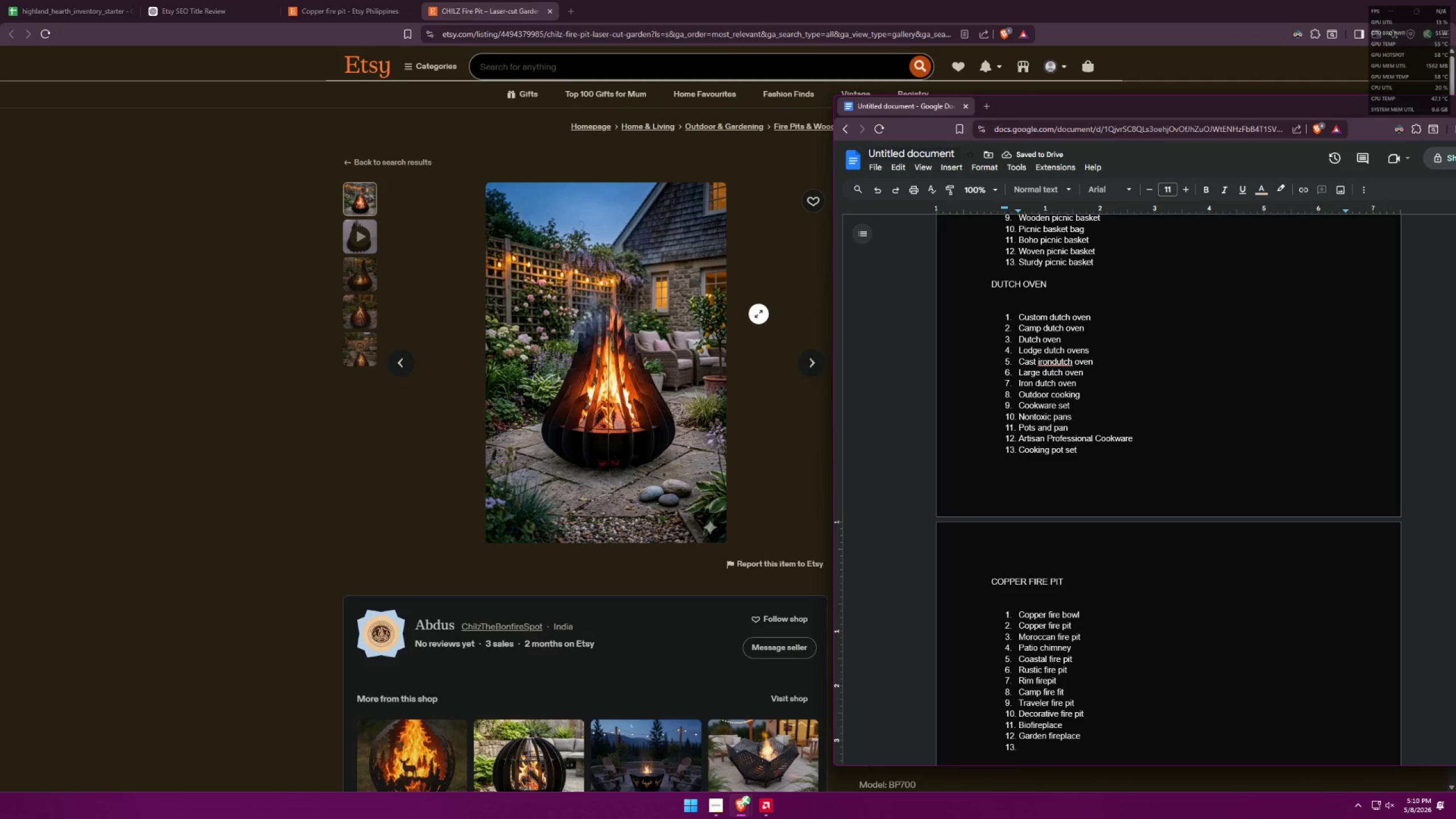 
key(Backspace)
 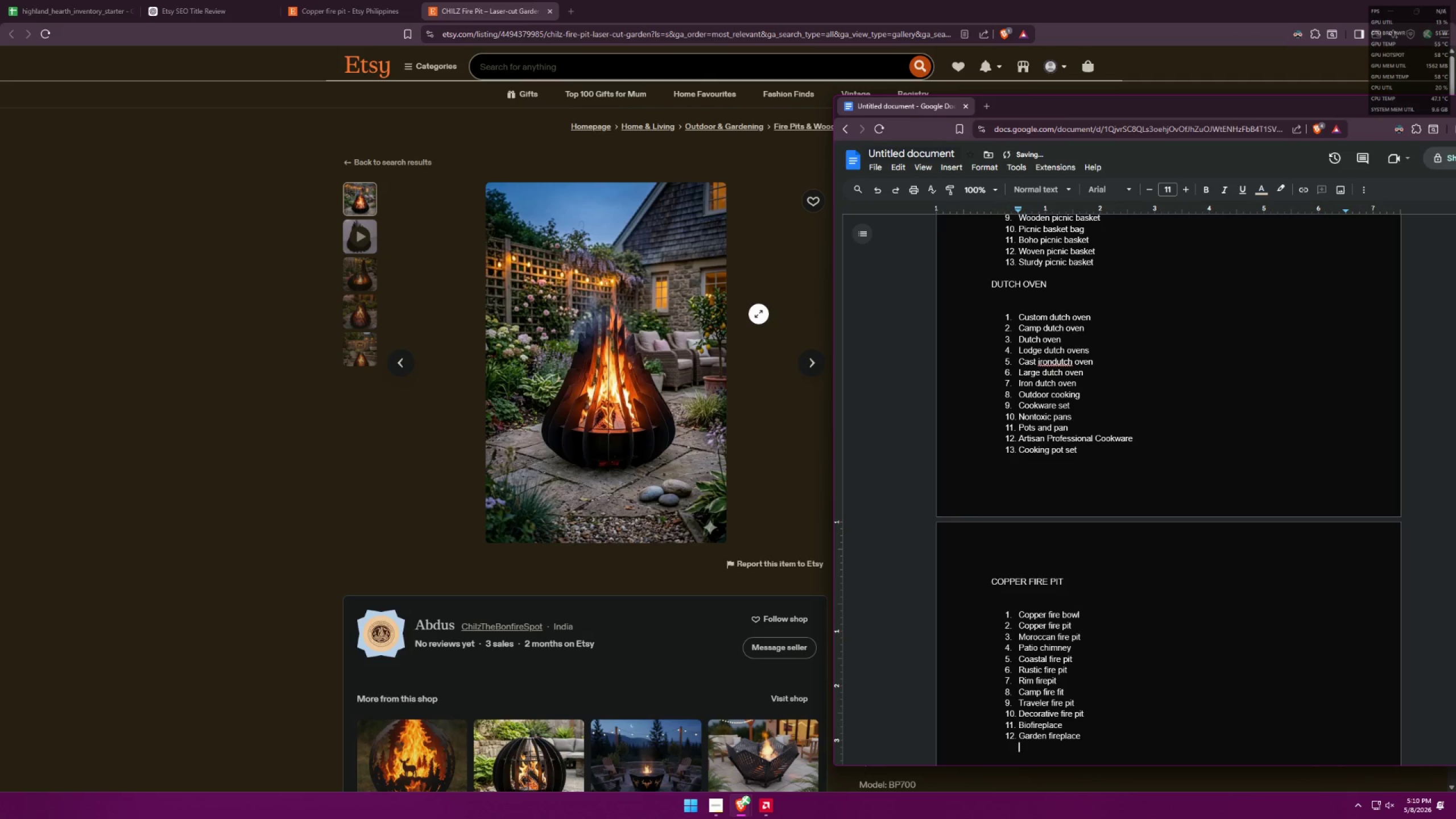 
key(Backspace)
 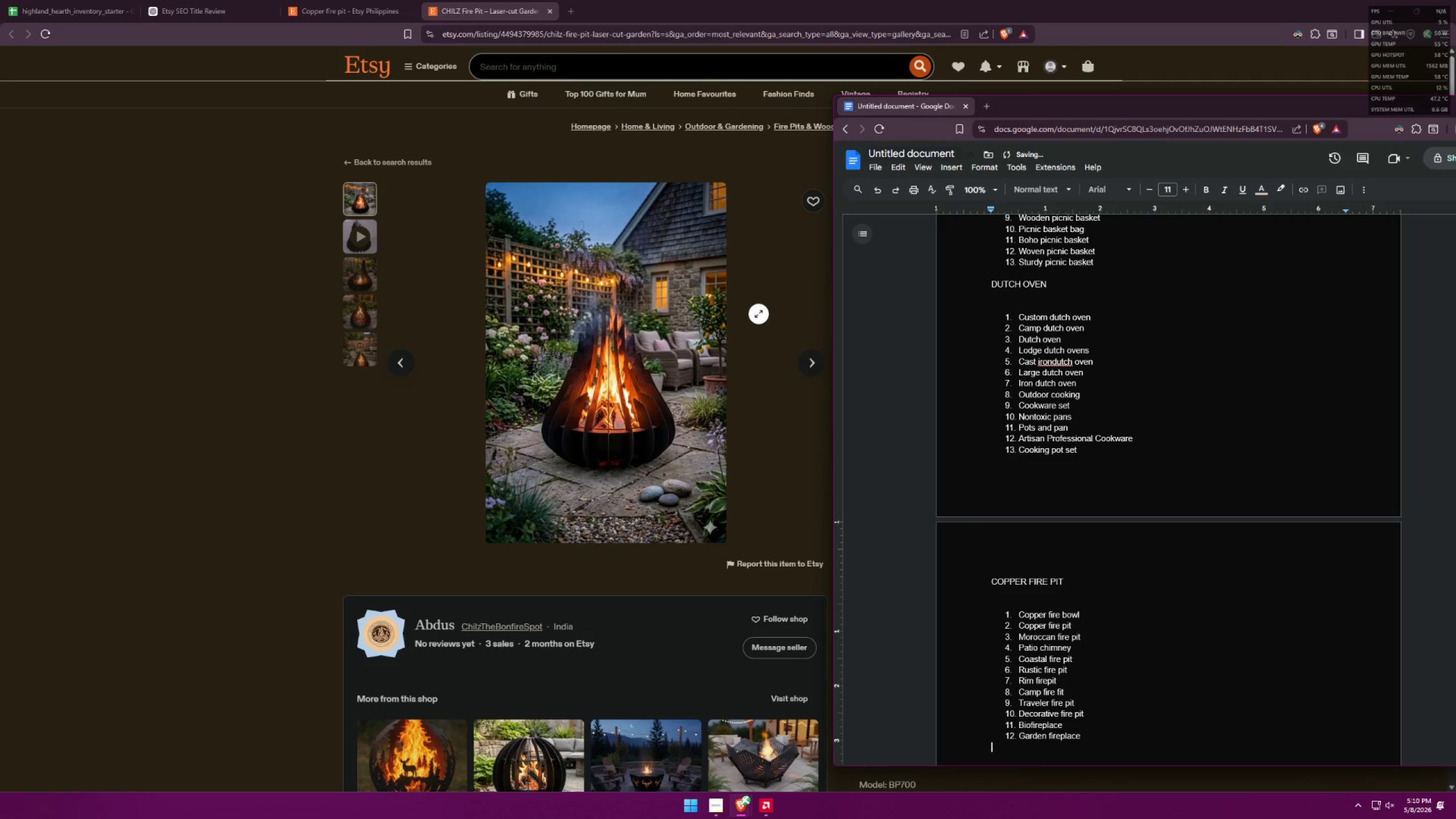 
key(Alt+AltLeft)
 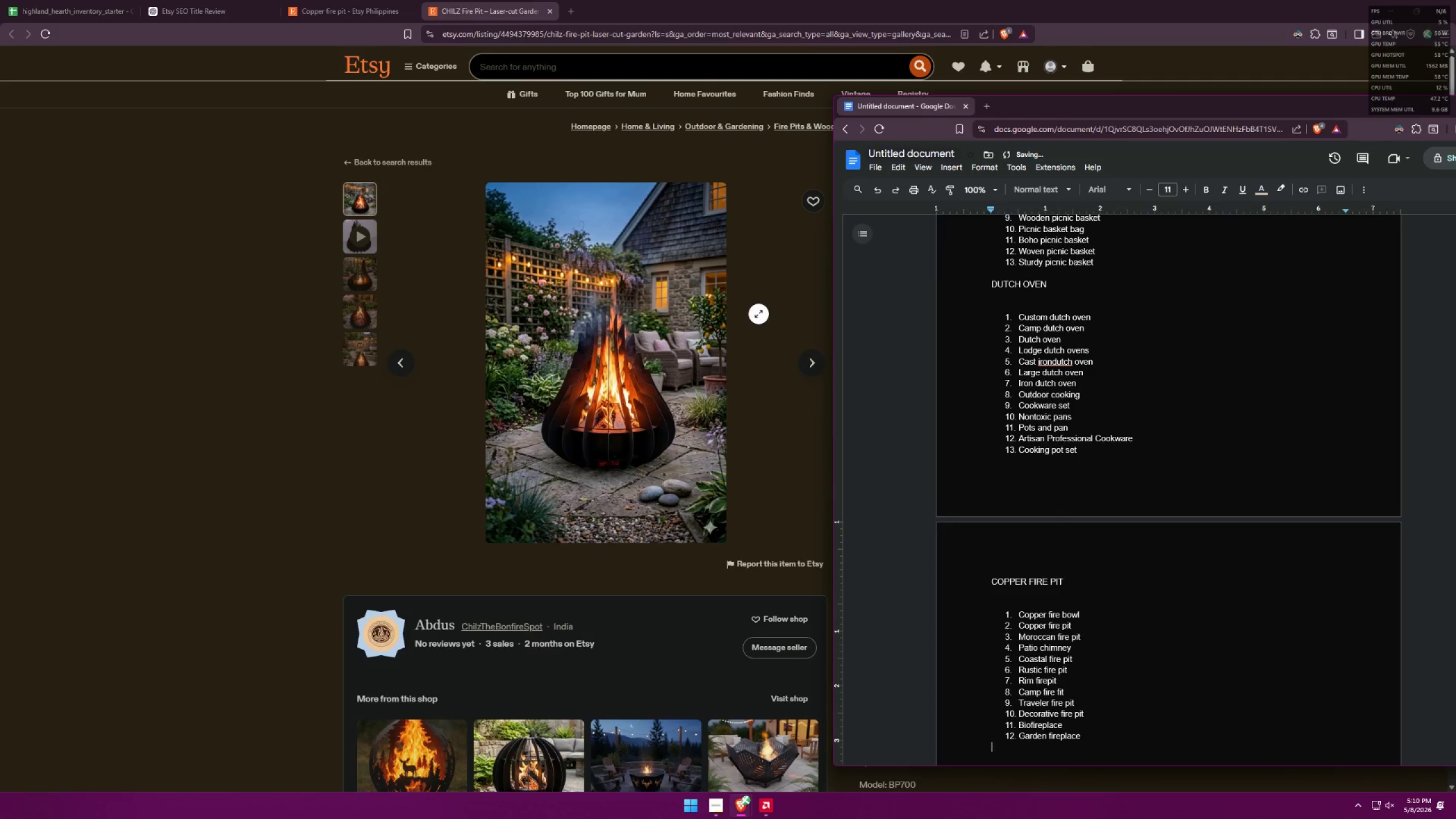 
key(Alt+Tab)
 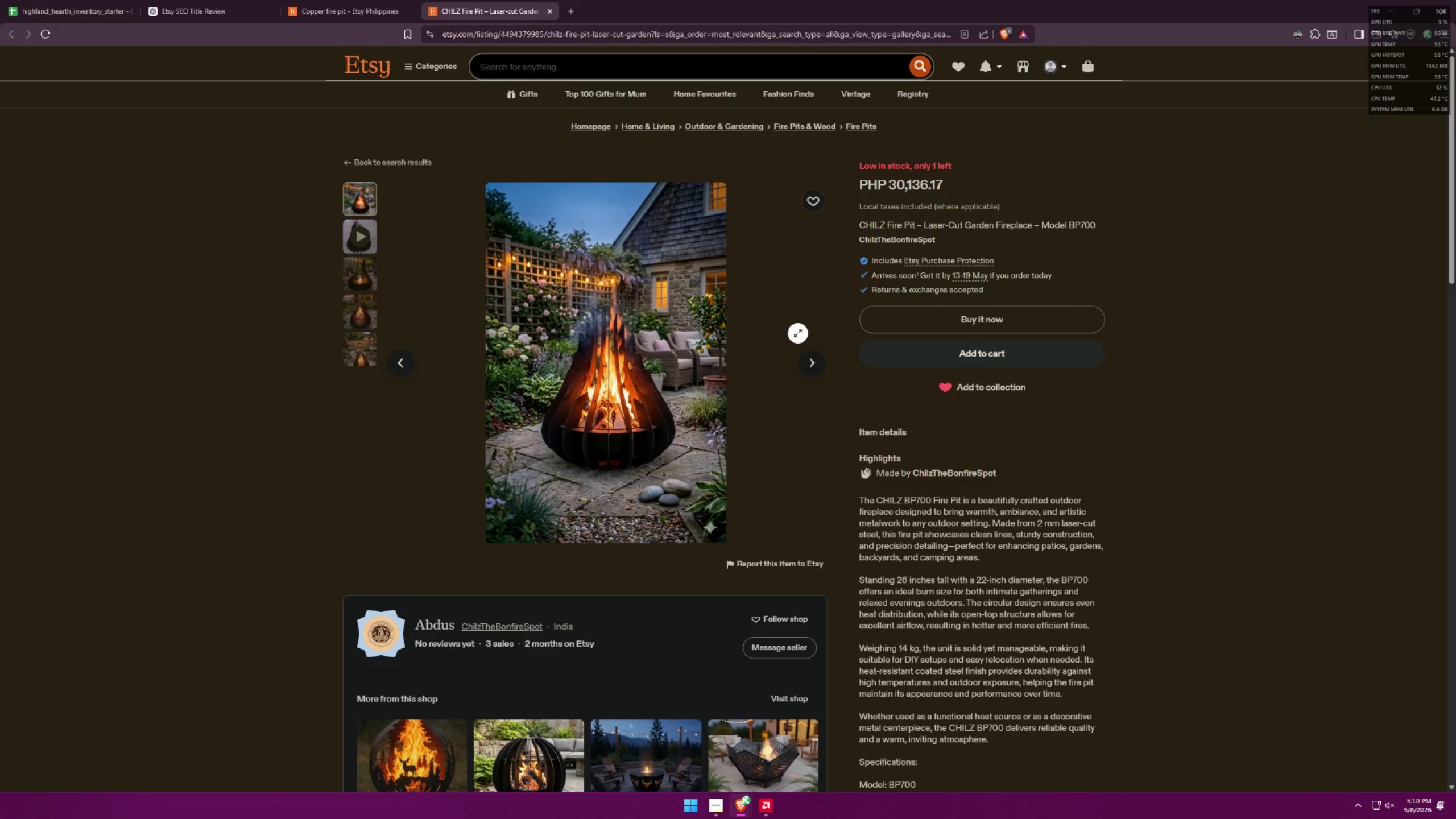 
key(Alt+AltLeft)
 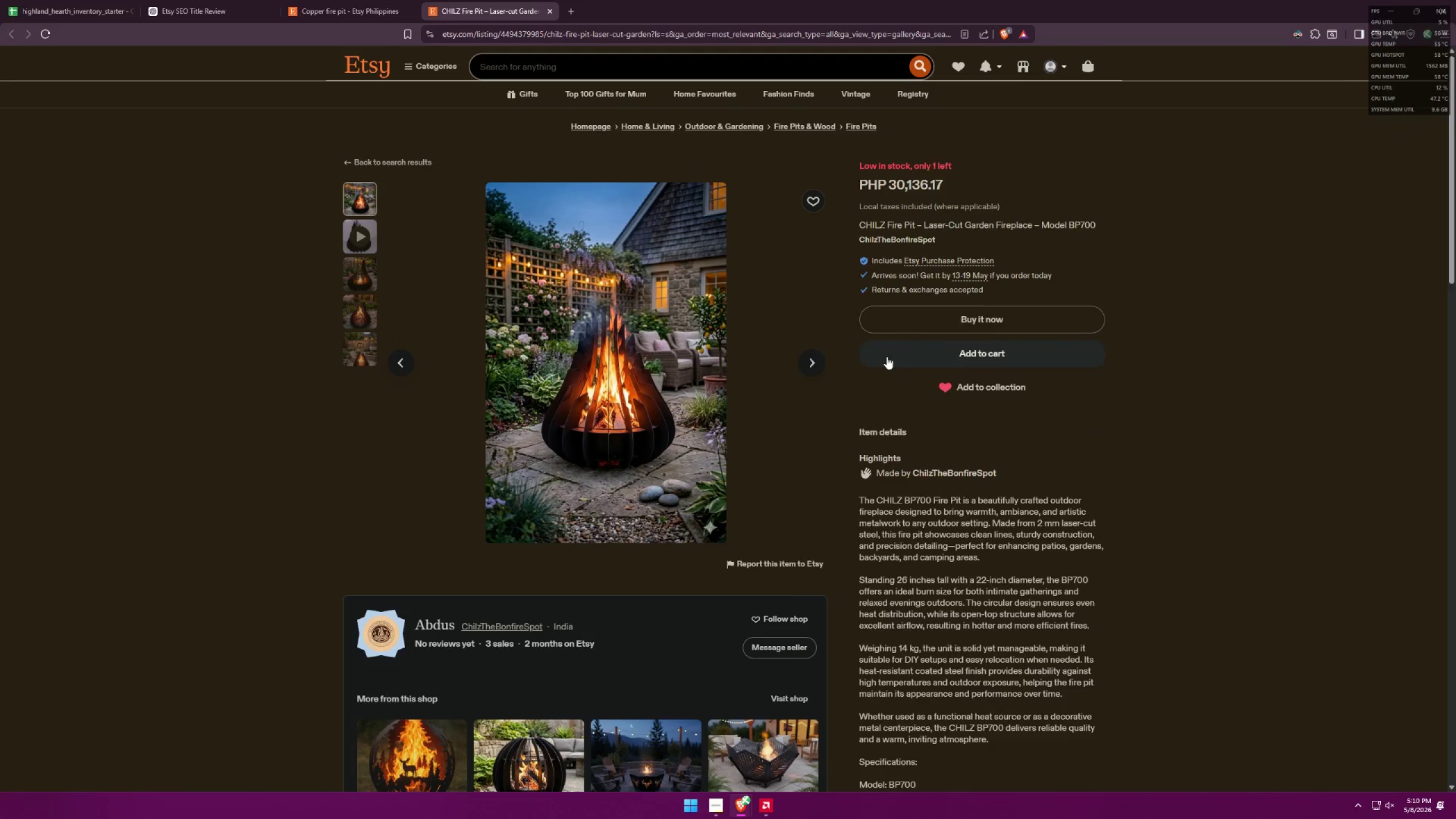 
key(Alt+Tab)
 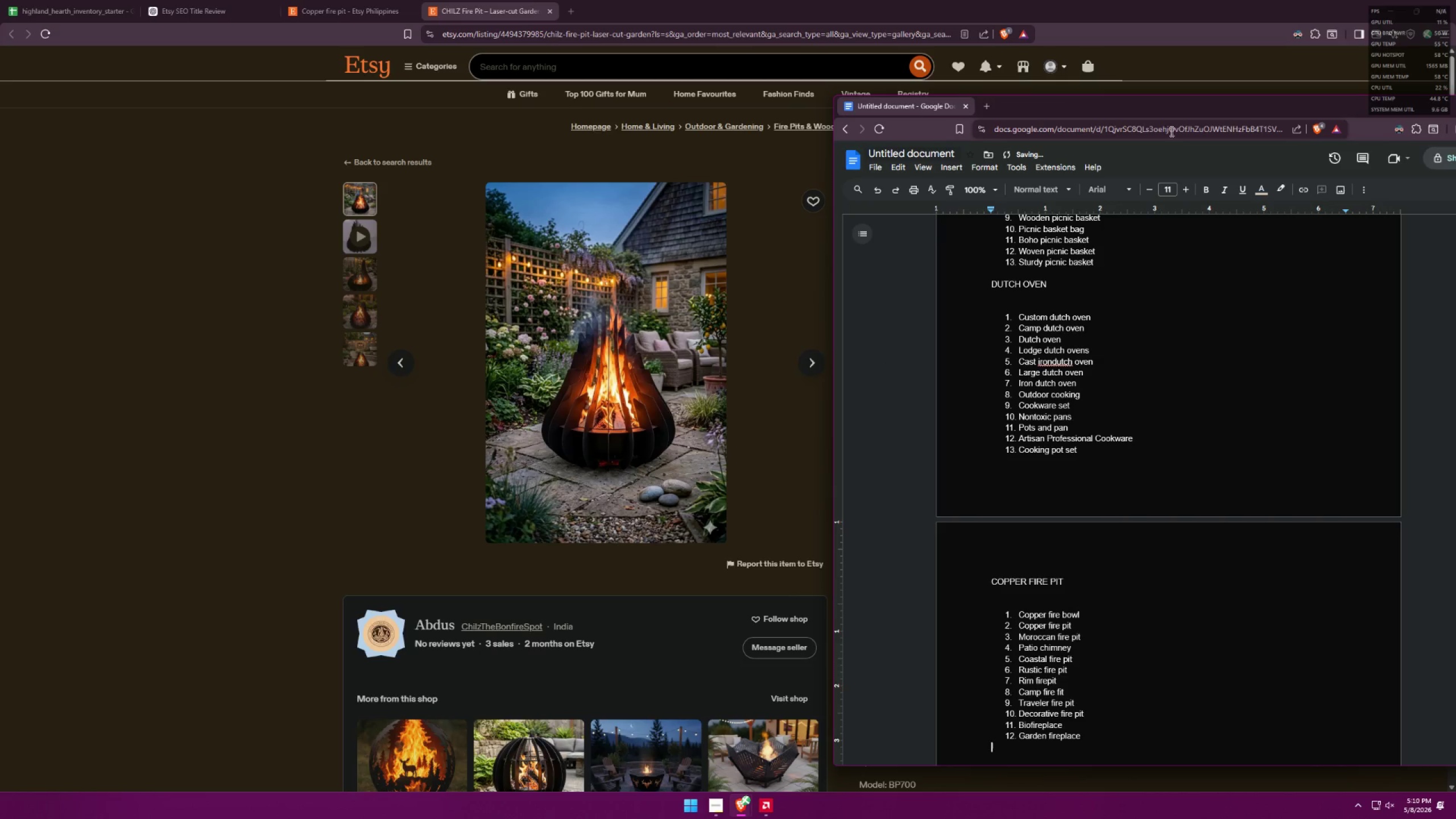 
left_click_drag(start_coordinate=[1163, 111], to_coordinate=[725, 148])
 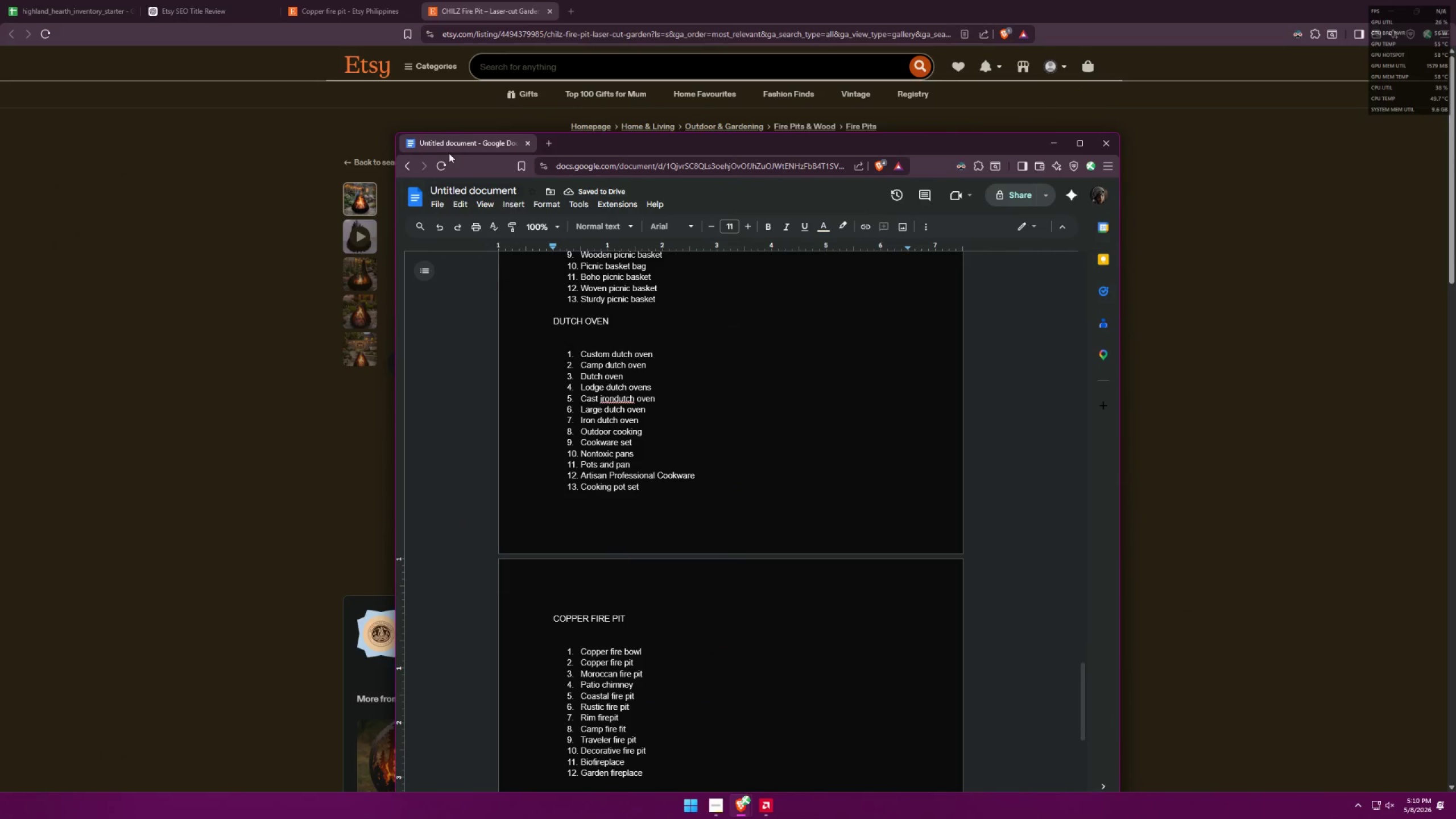 
left_click_drag(start_coordinate=[456, 139], to_coordinate=[603, 9])
 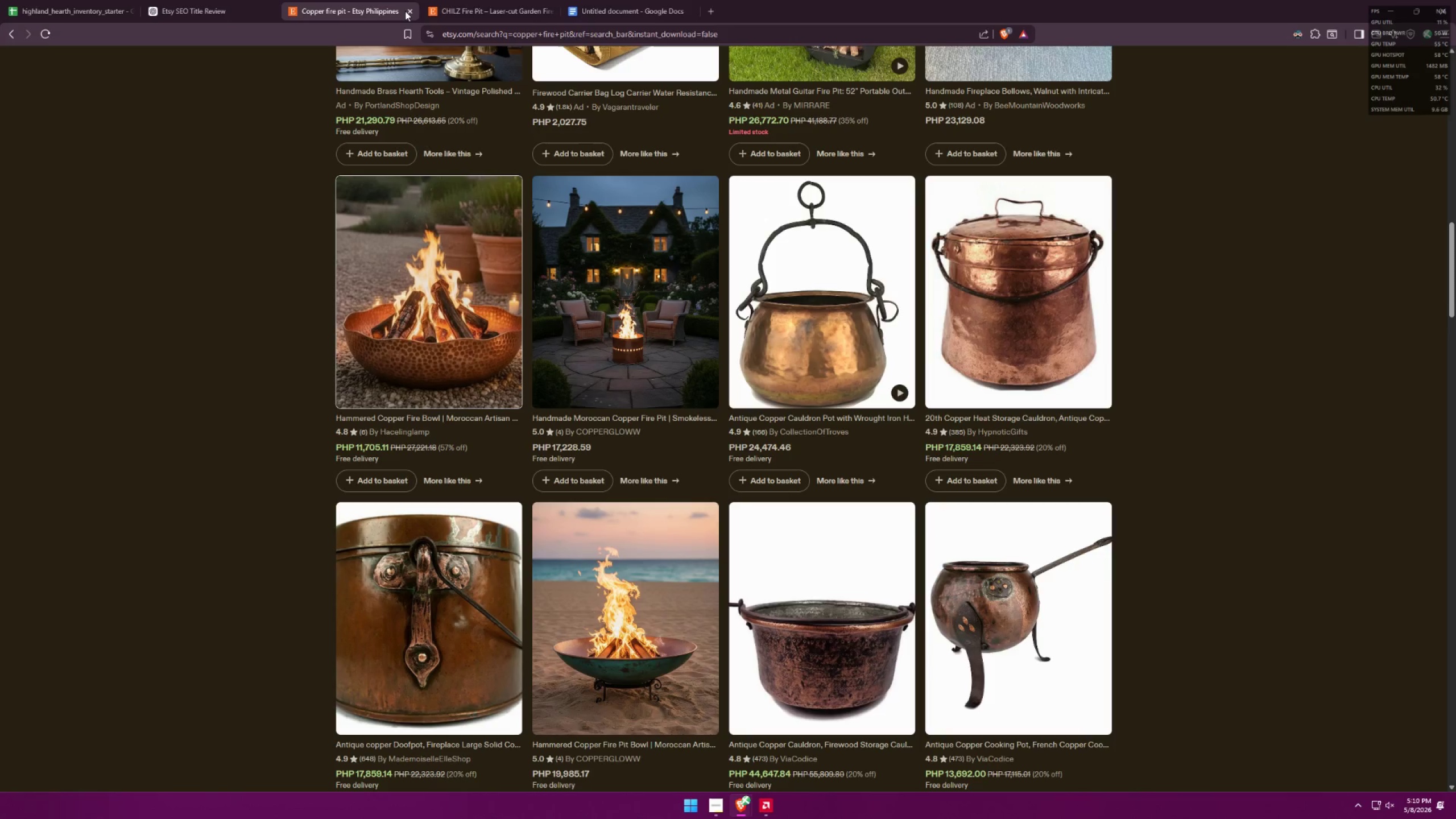 
double_click([409, 11])
 